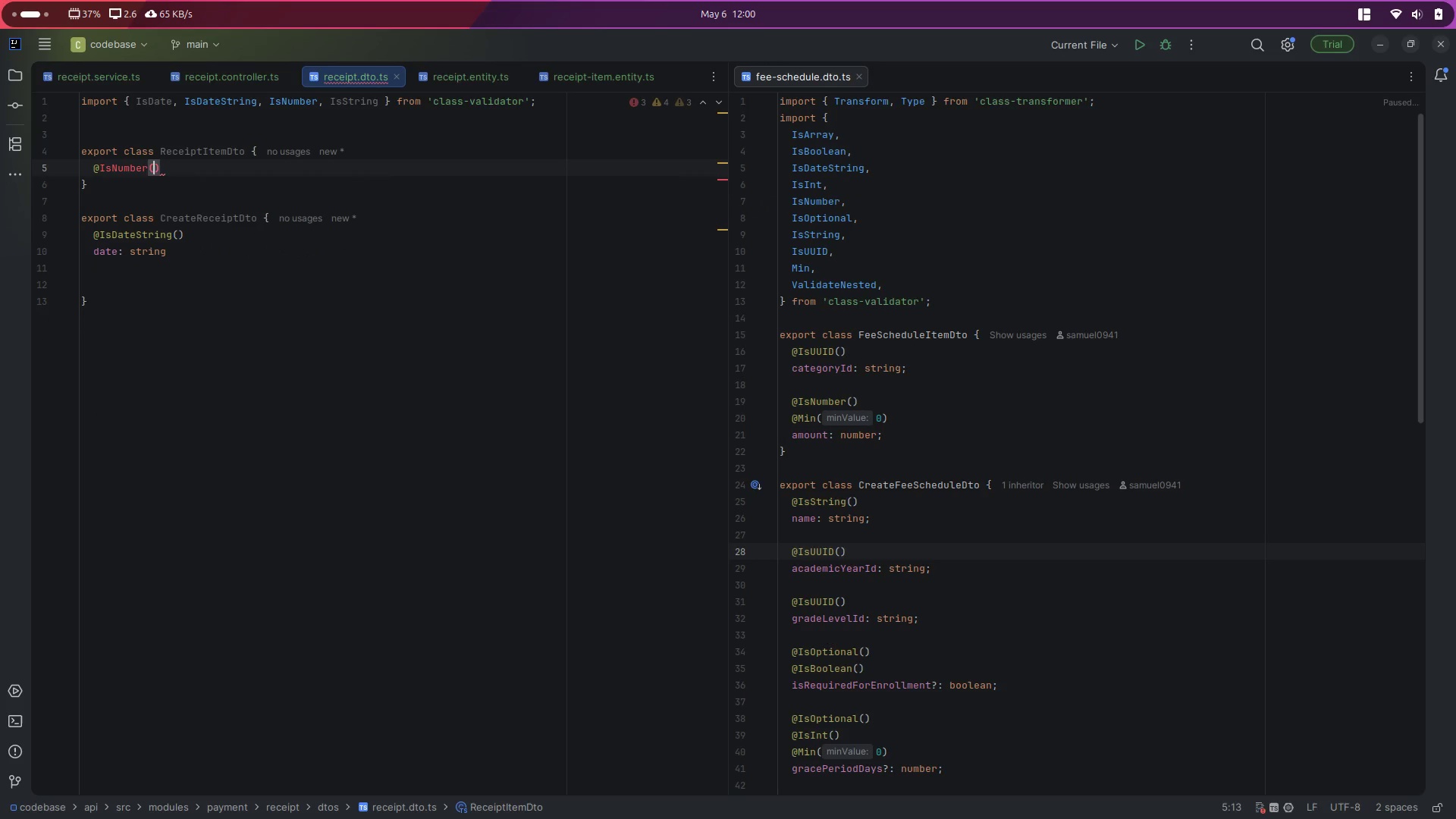 
key(ArrowRight)
 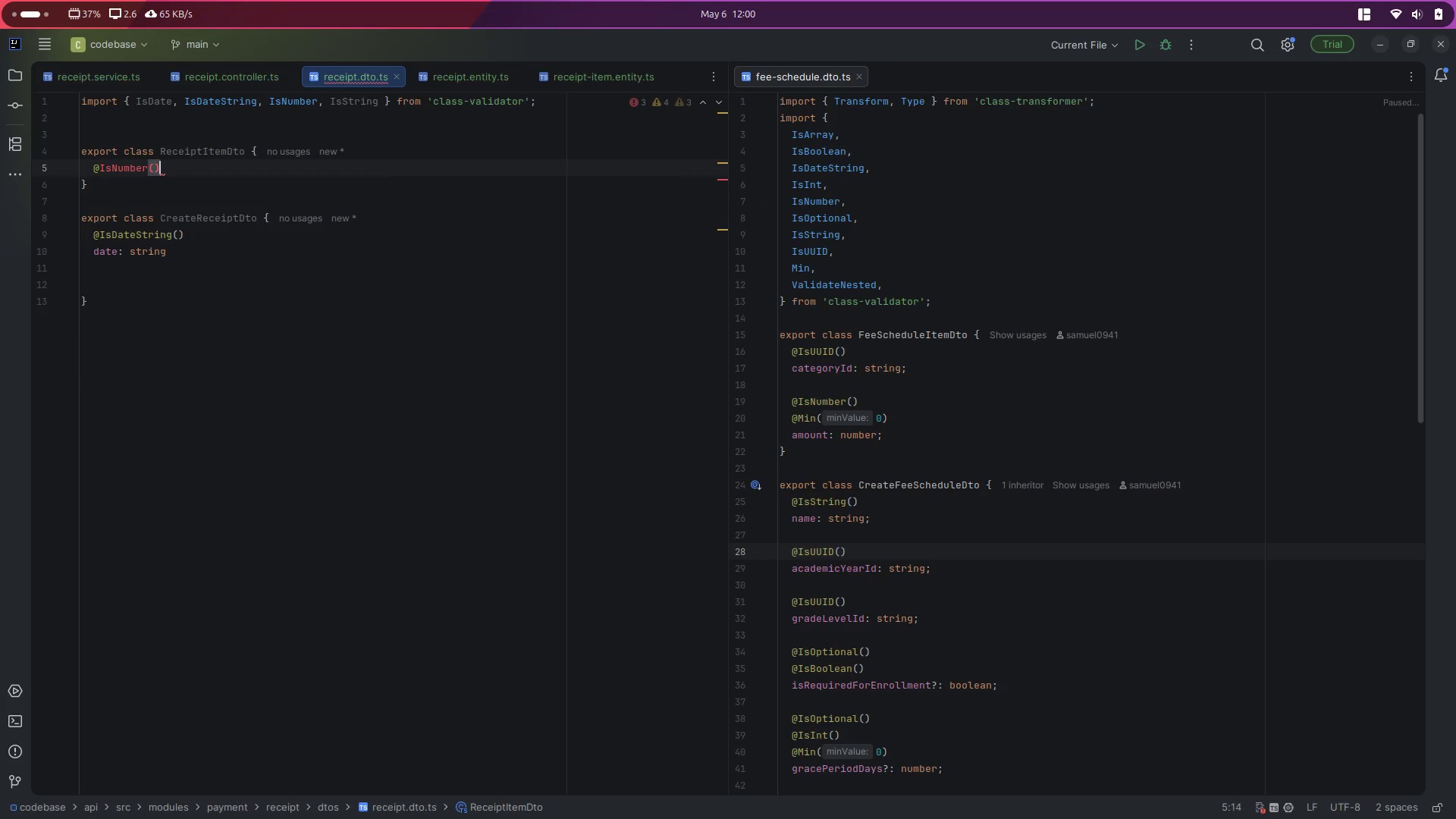 
key(Enter)
 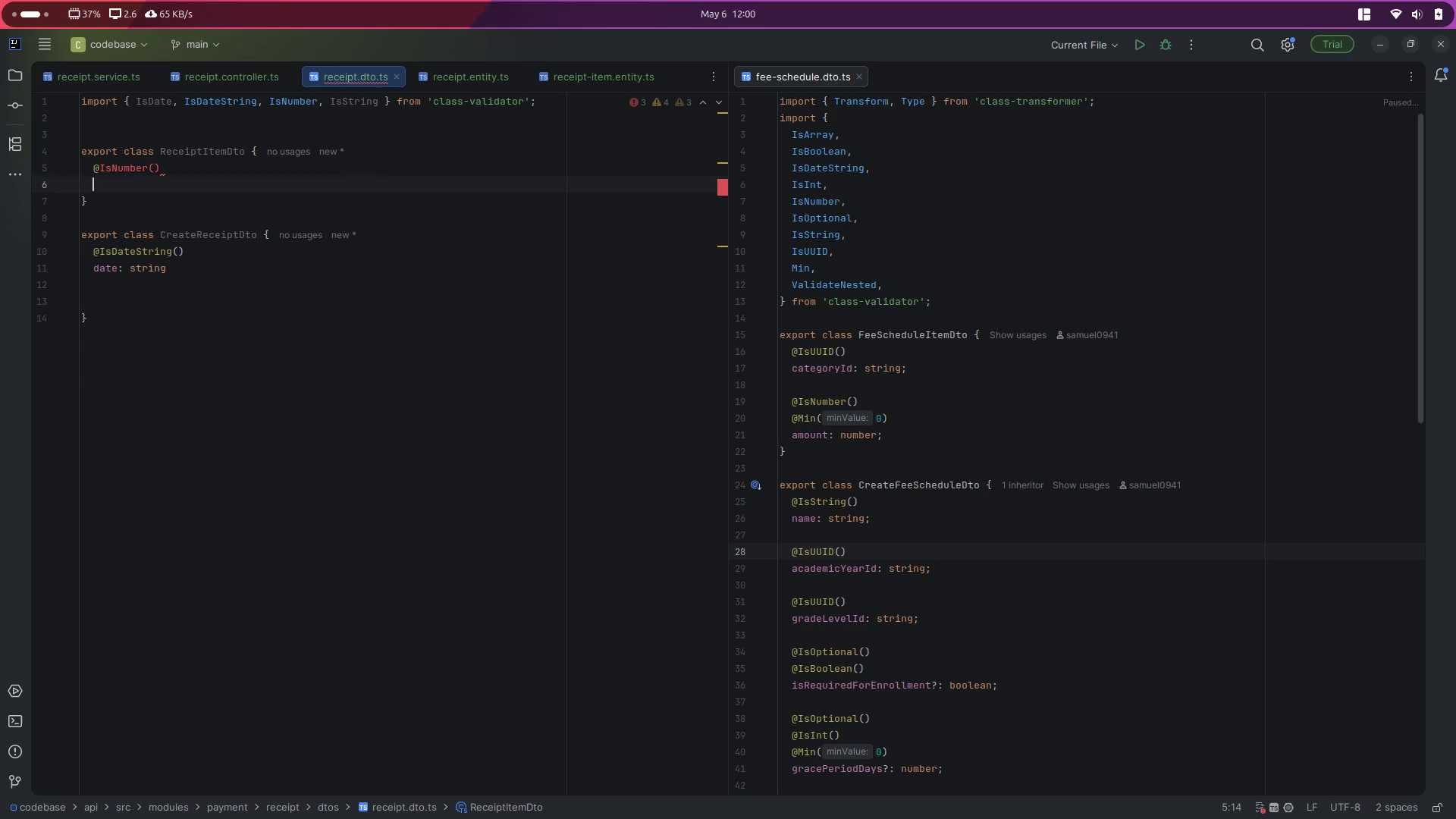 
key(Control+ControlLeft)
 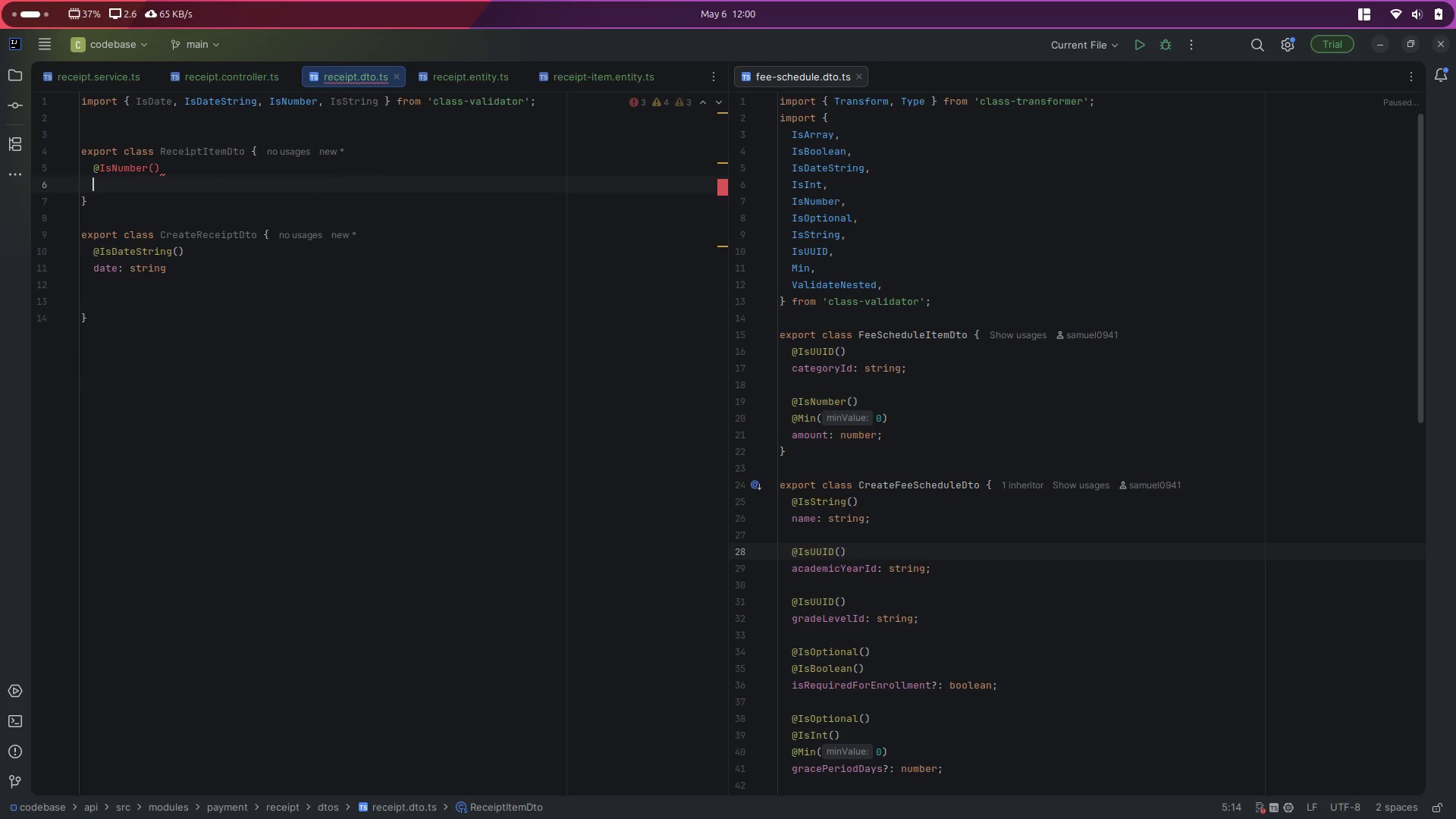 
key(Control+V)
 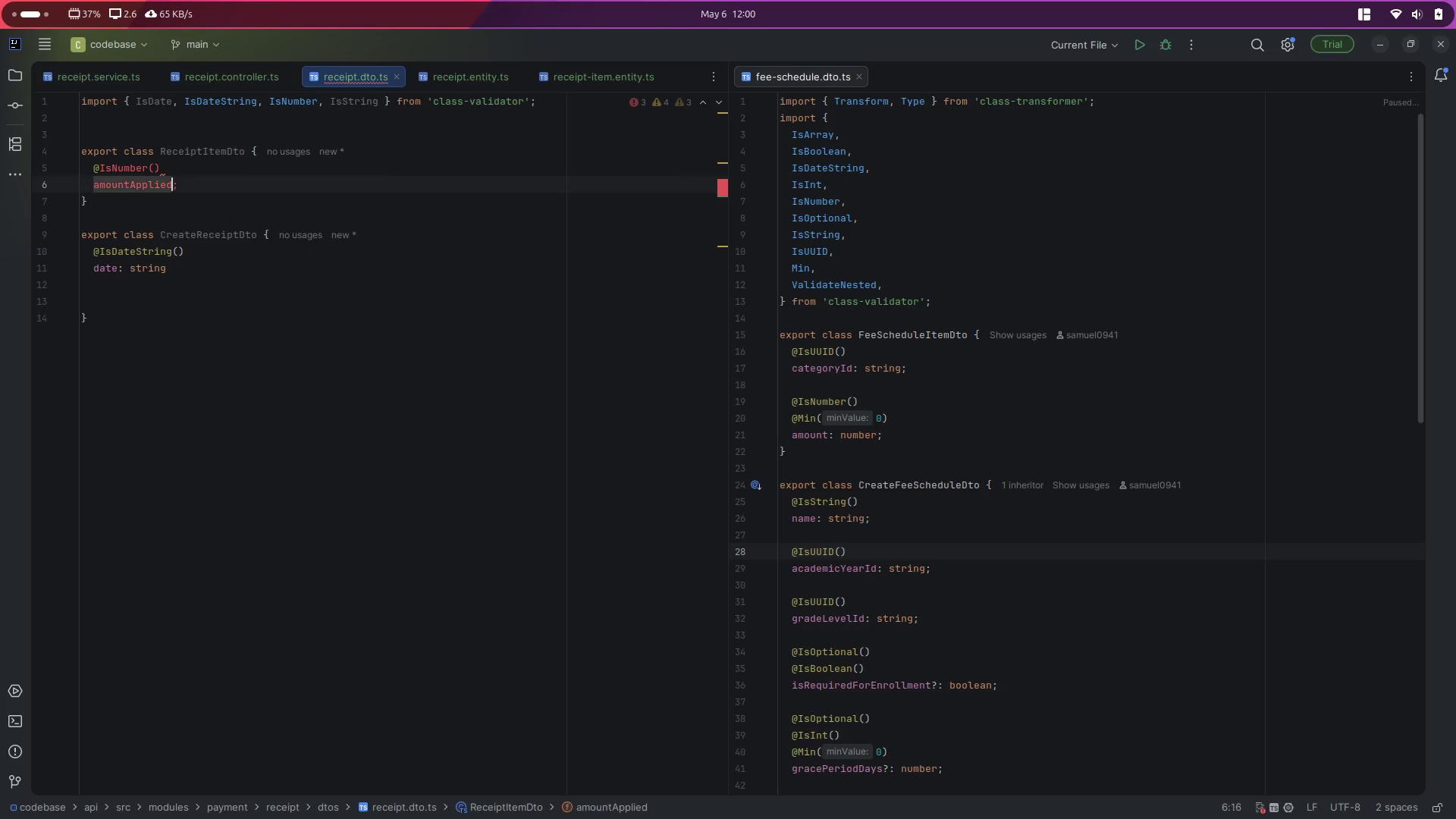 
type(: s)
key(Backspace)
type(numerb)
key(Escape)
 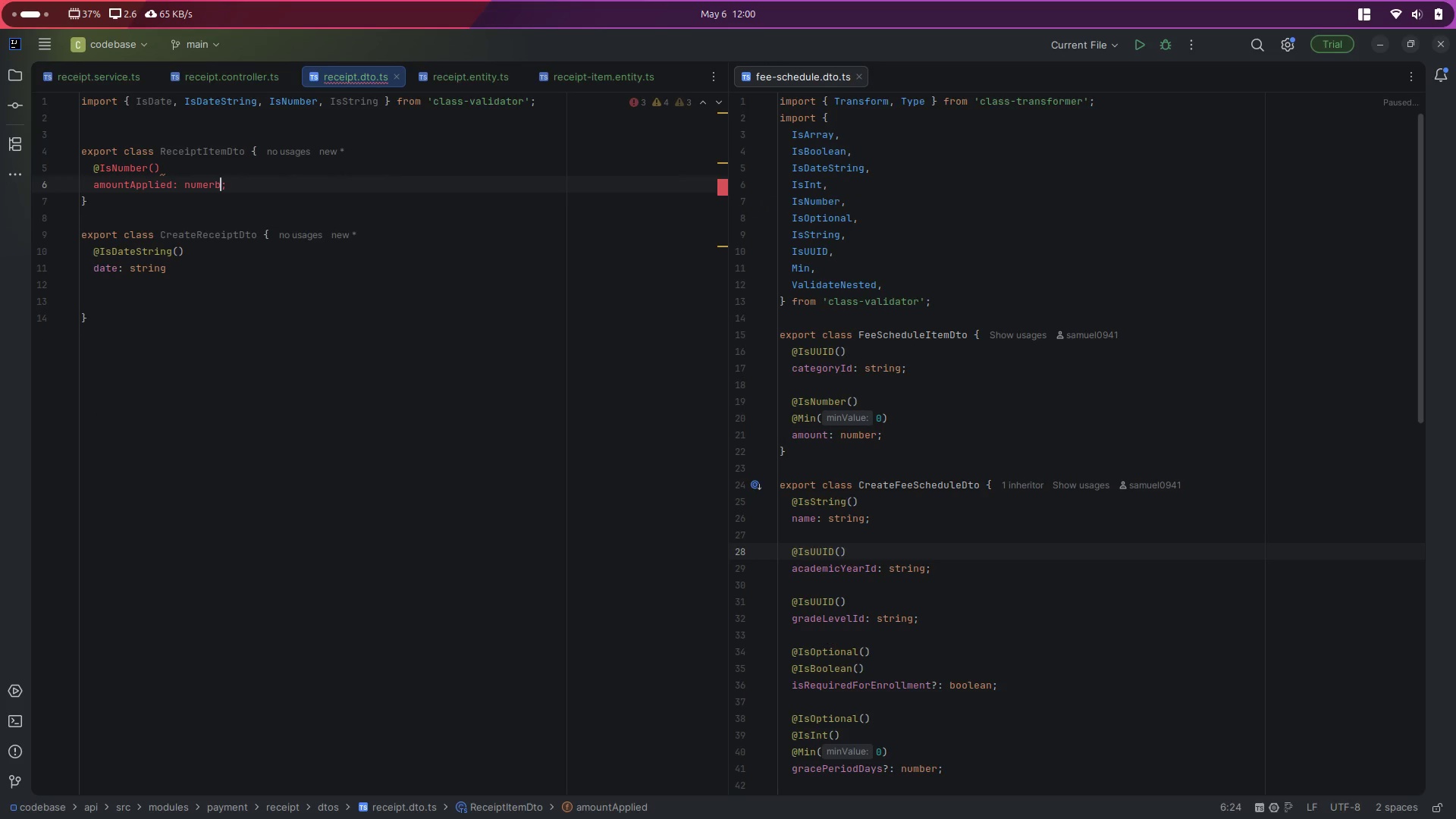 
key(ArrowUp)
 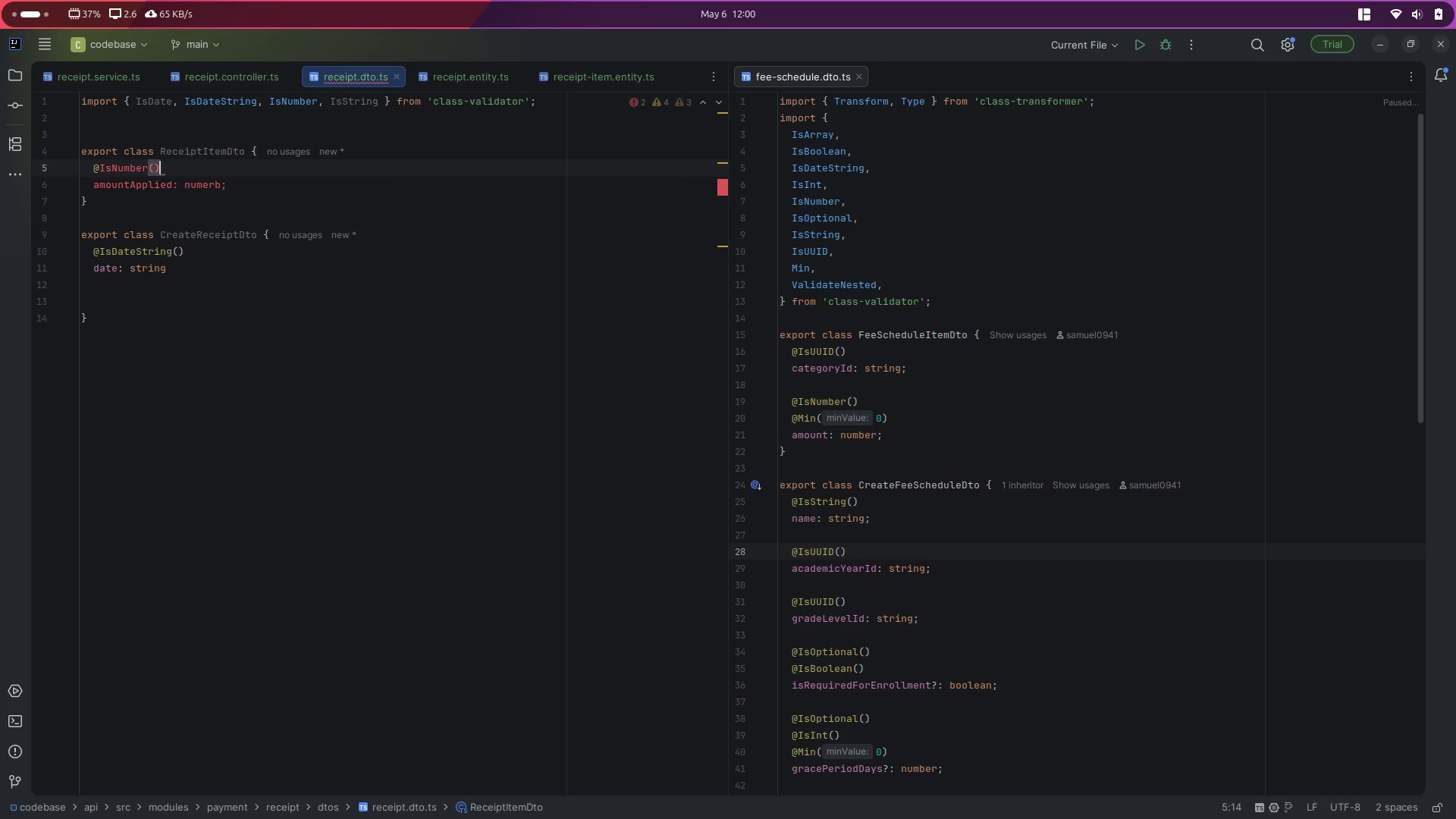 
key(Backspace)
 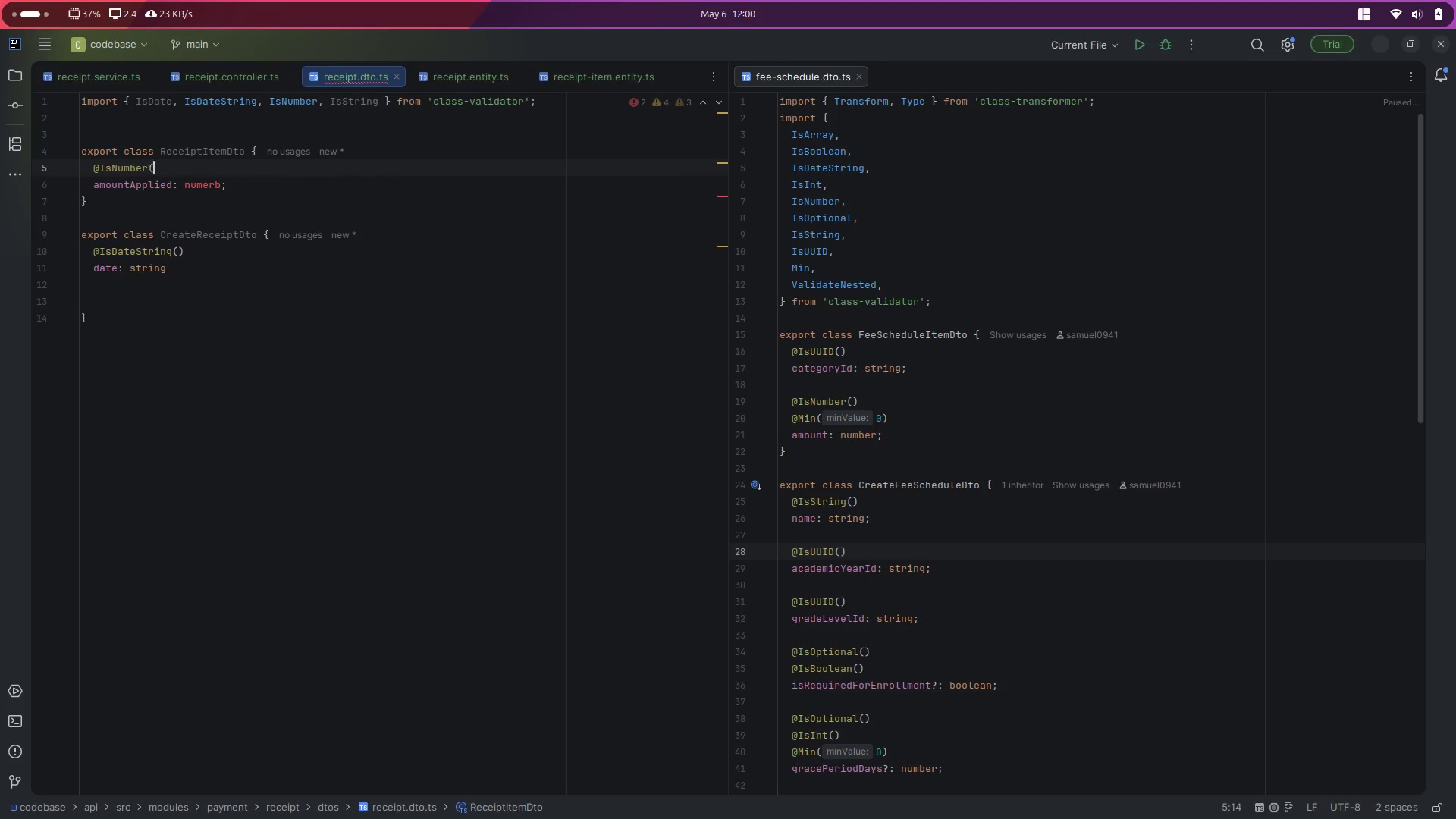 
key(Backspace)
 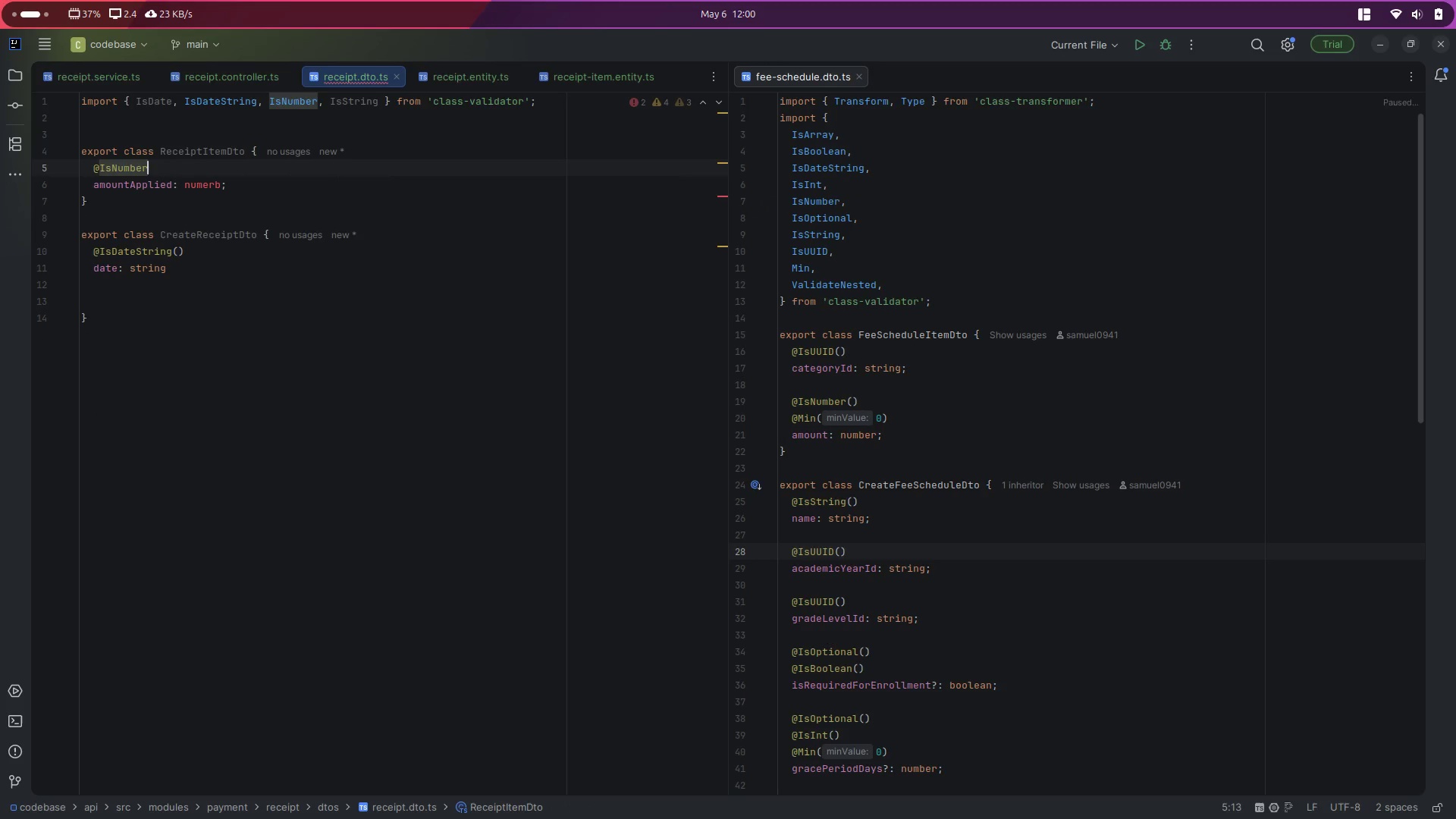 
key(Backspace)
 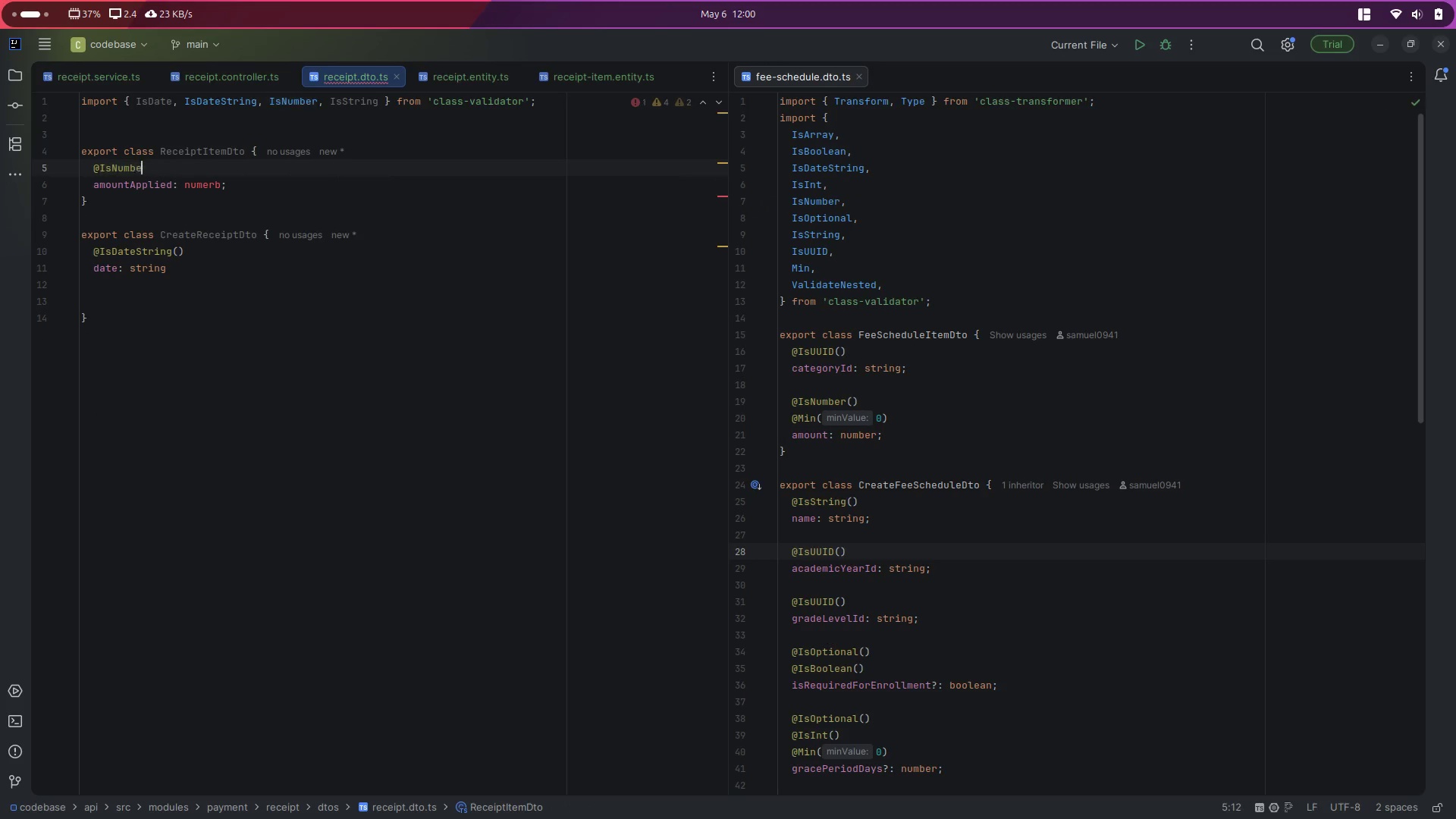 
key(R)
 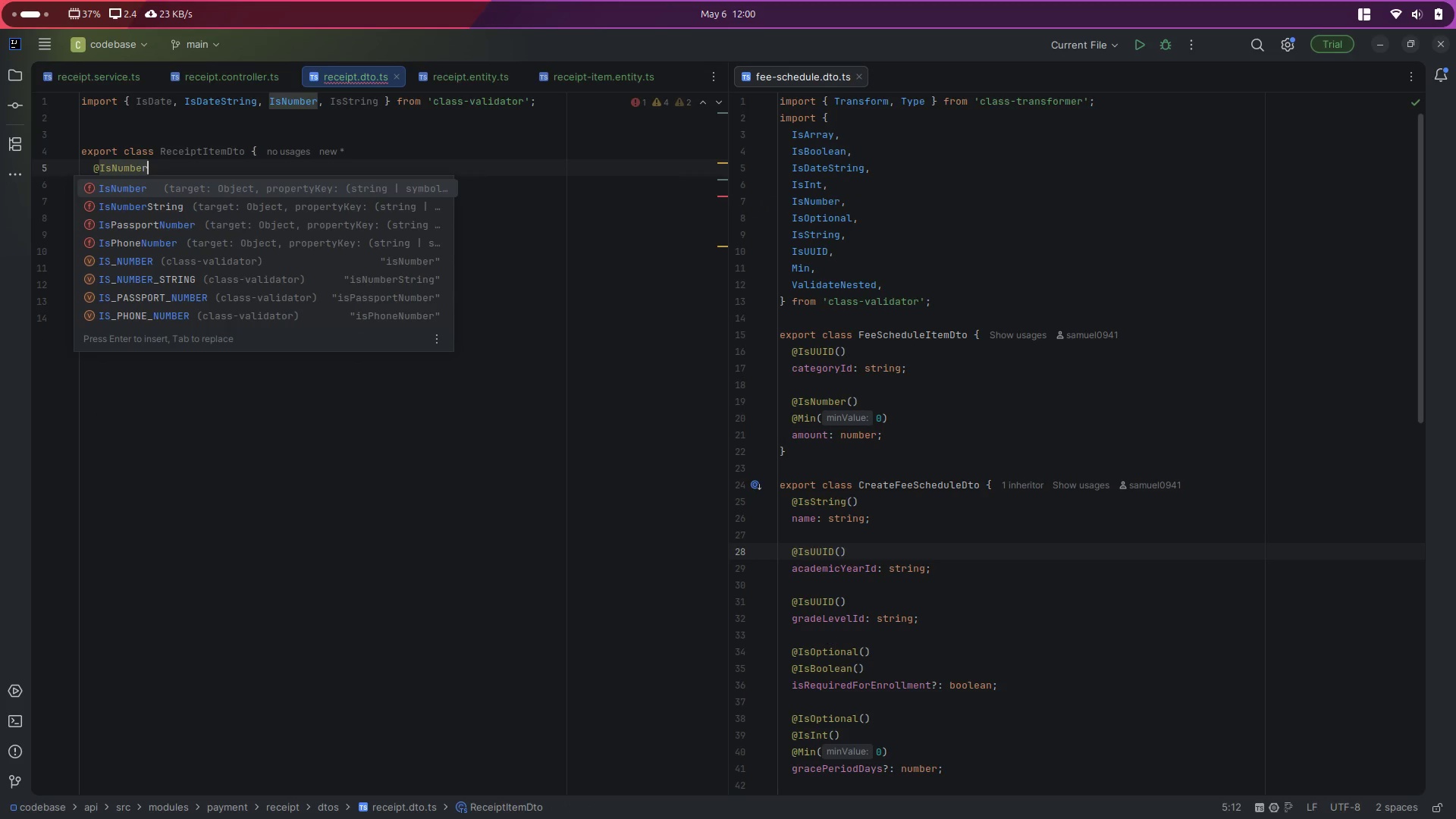 
key(Enter)
 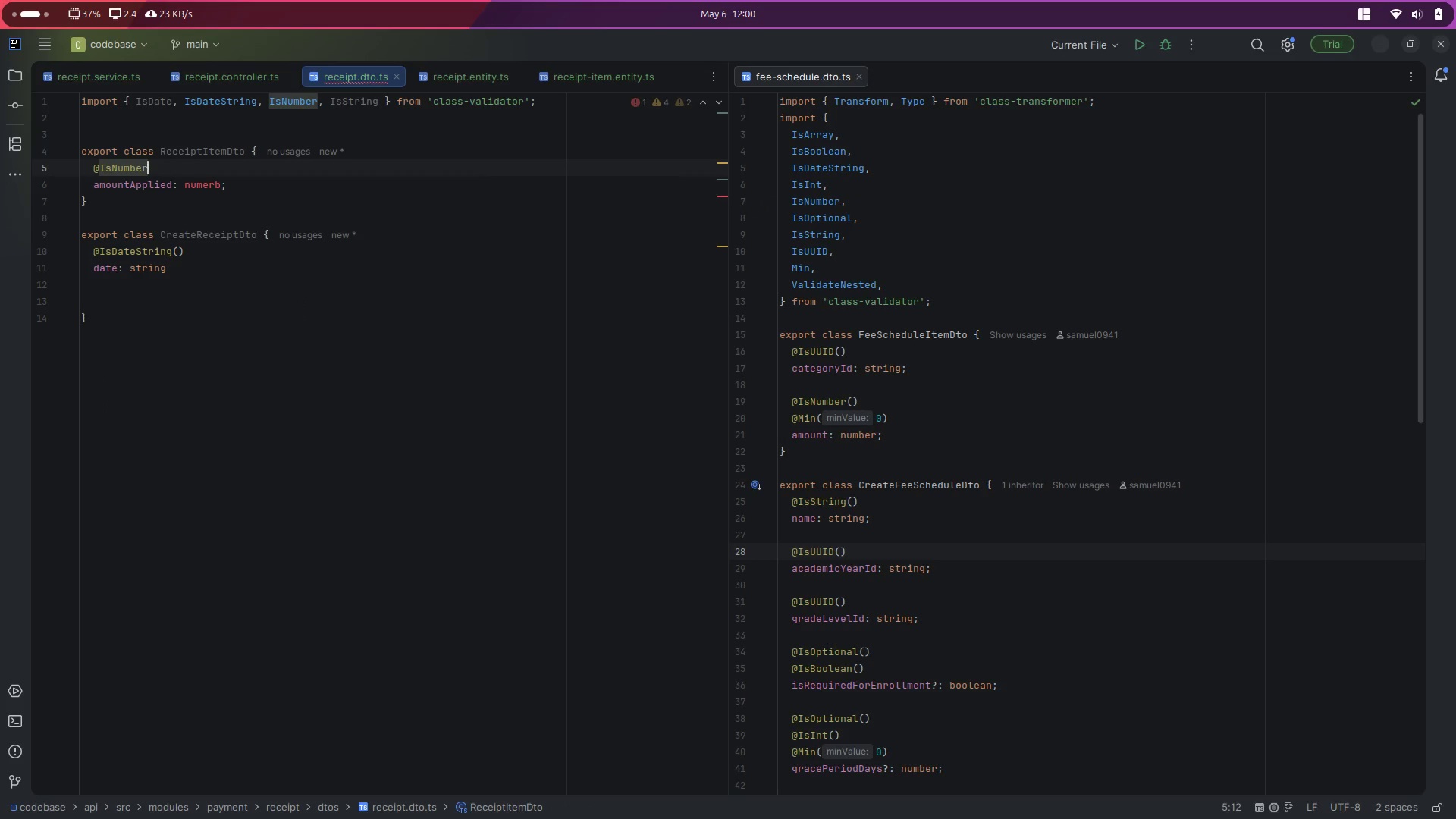 
key(Shift+9)
 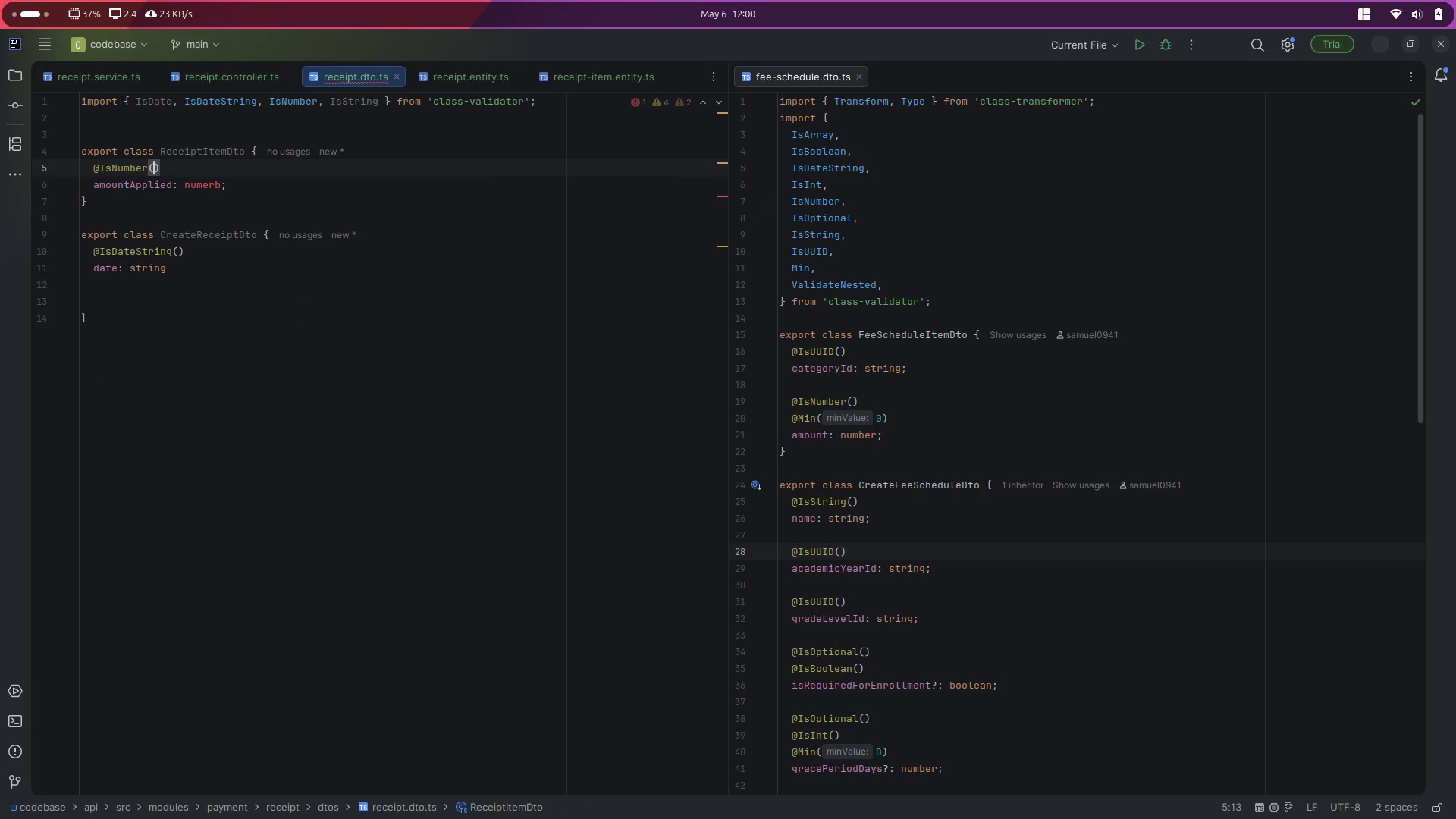 
key(Escape)
 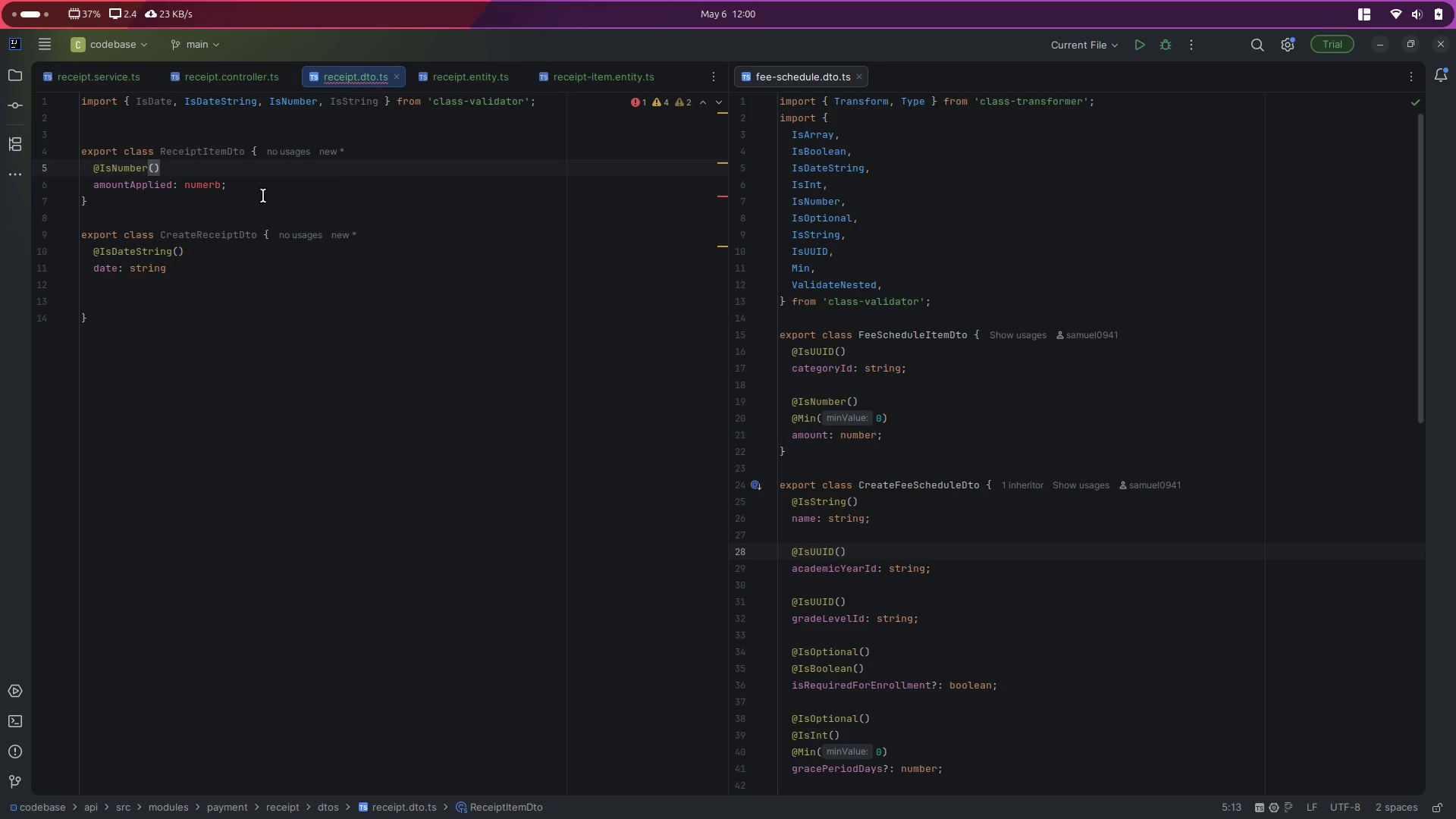 
left_click([246, 183])
 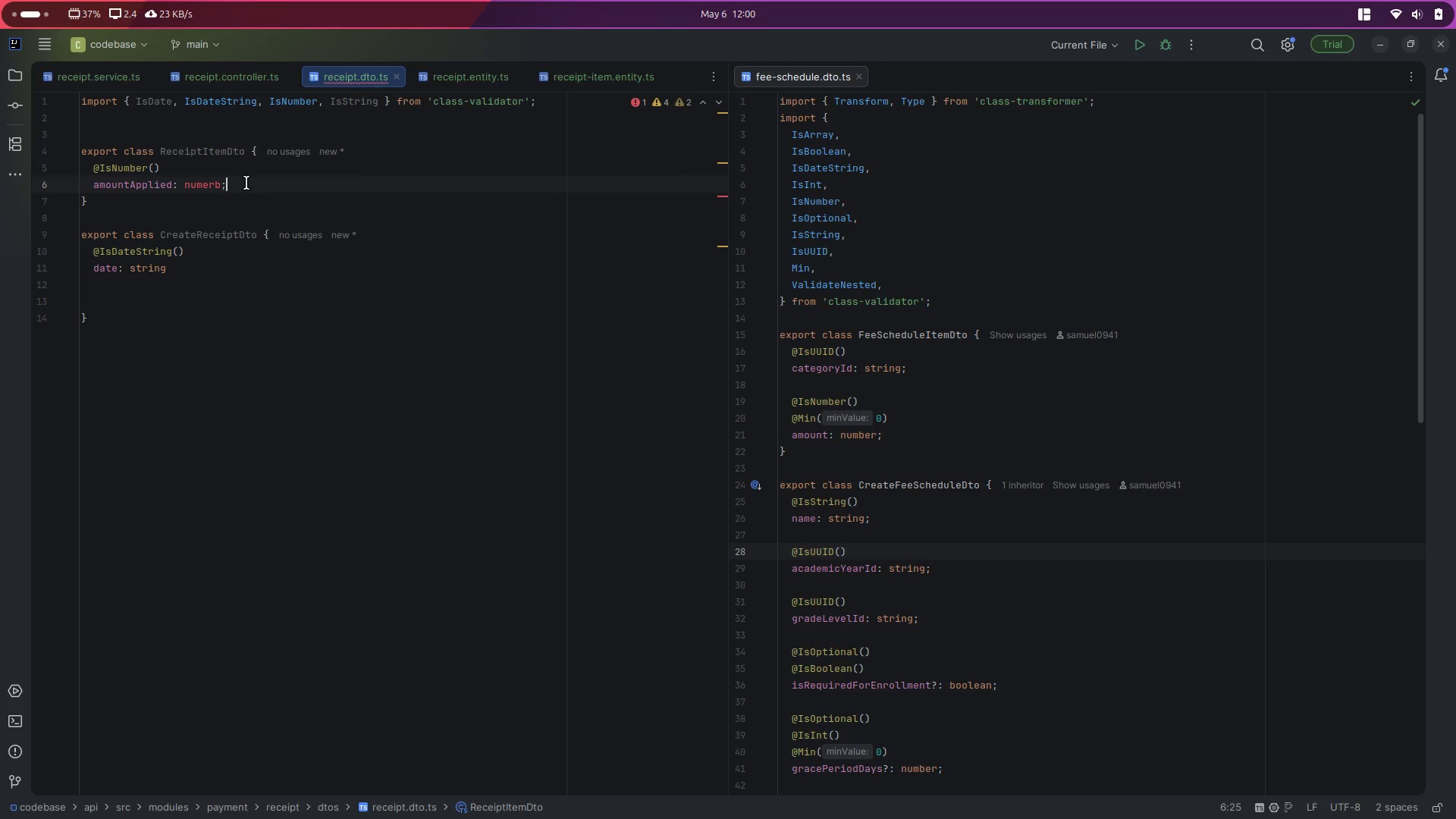 
key(Backspace)
key(Backspace)
key(Backspace)
key(Backspace)
type(ber;)
 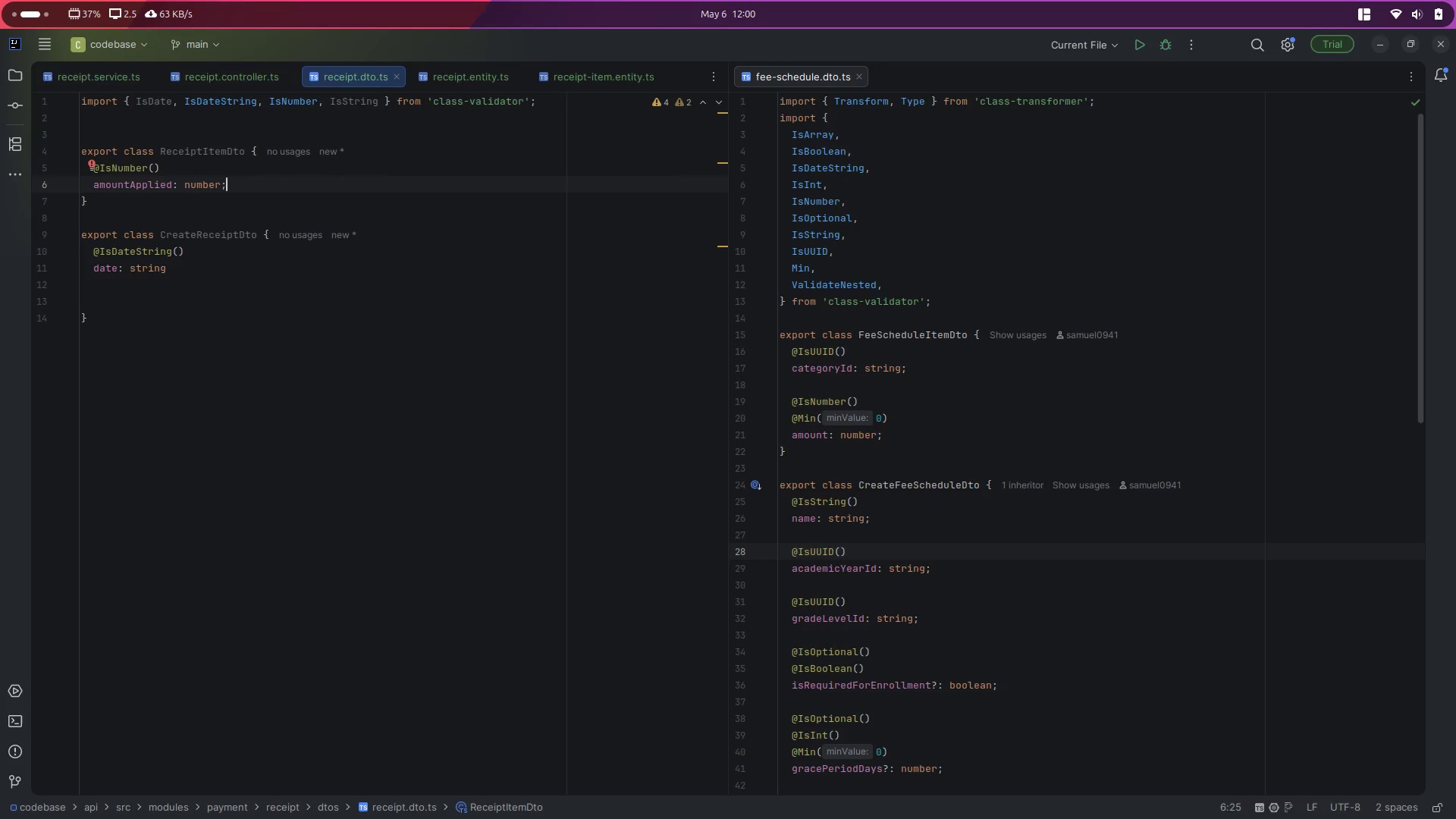 
key(Enter)
 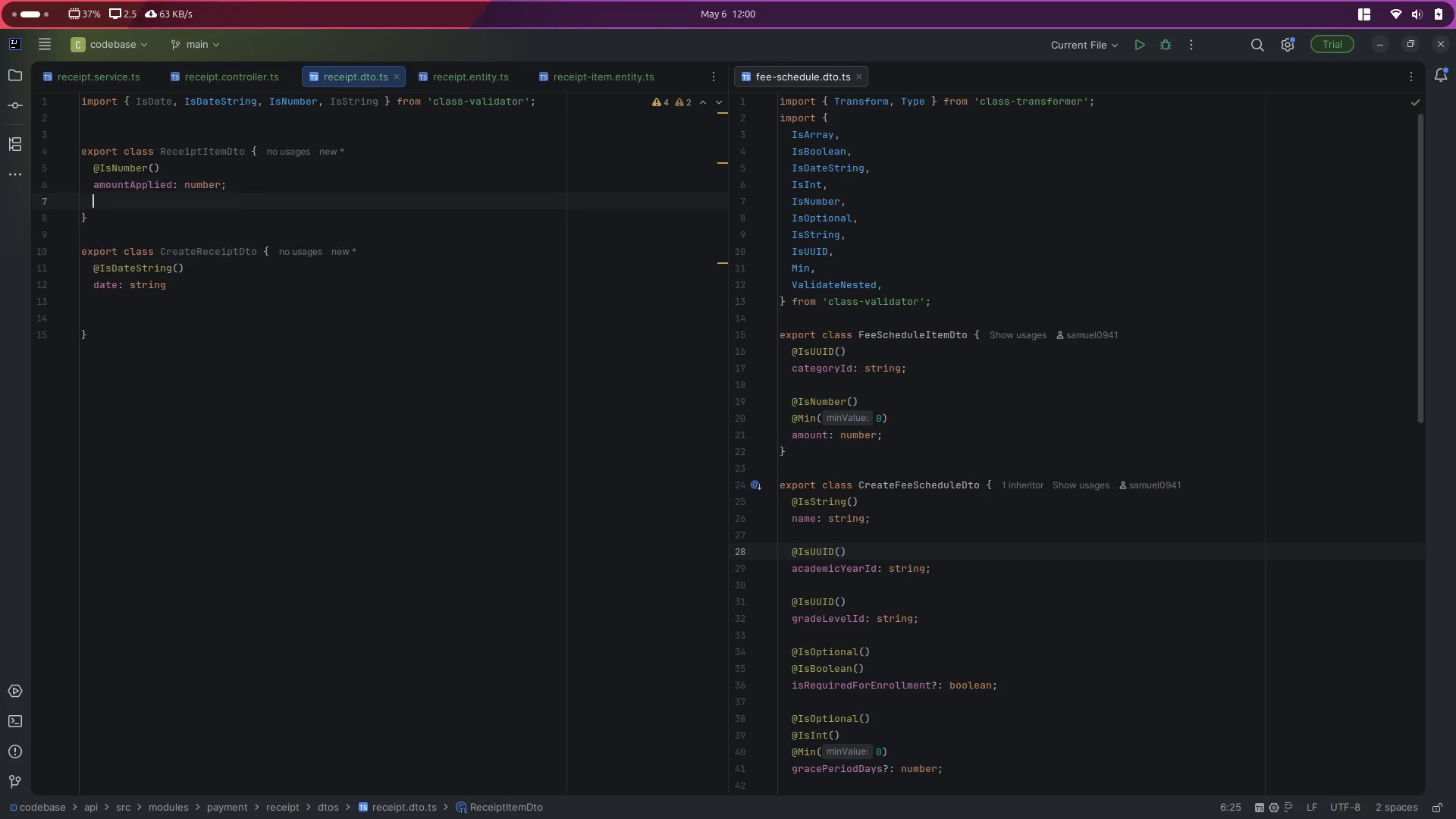 
key(Enter)
 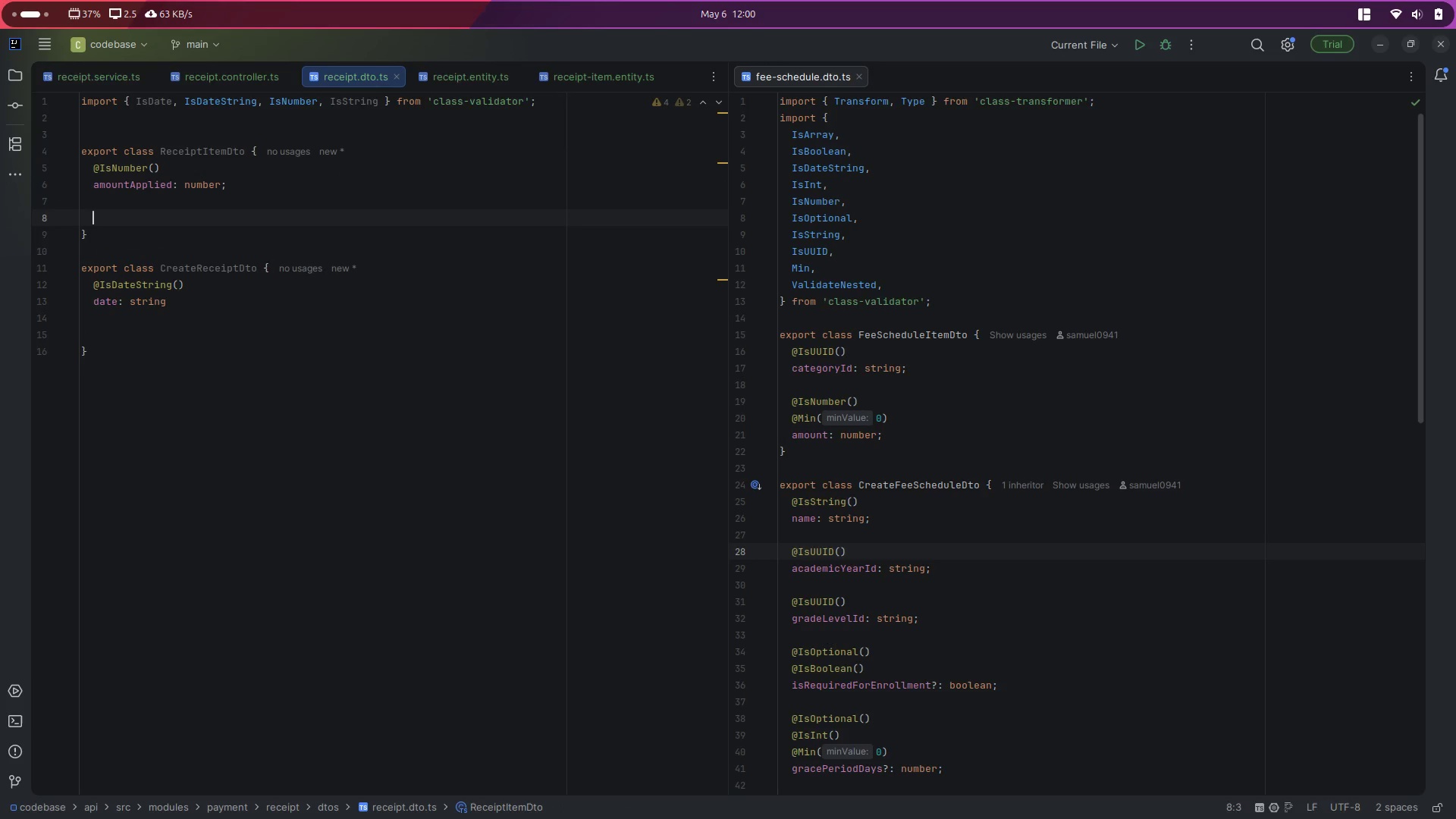 
type(@ISuu)
 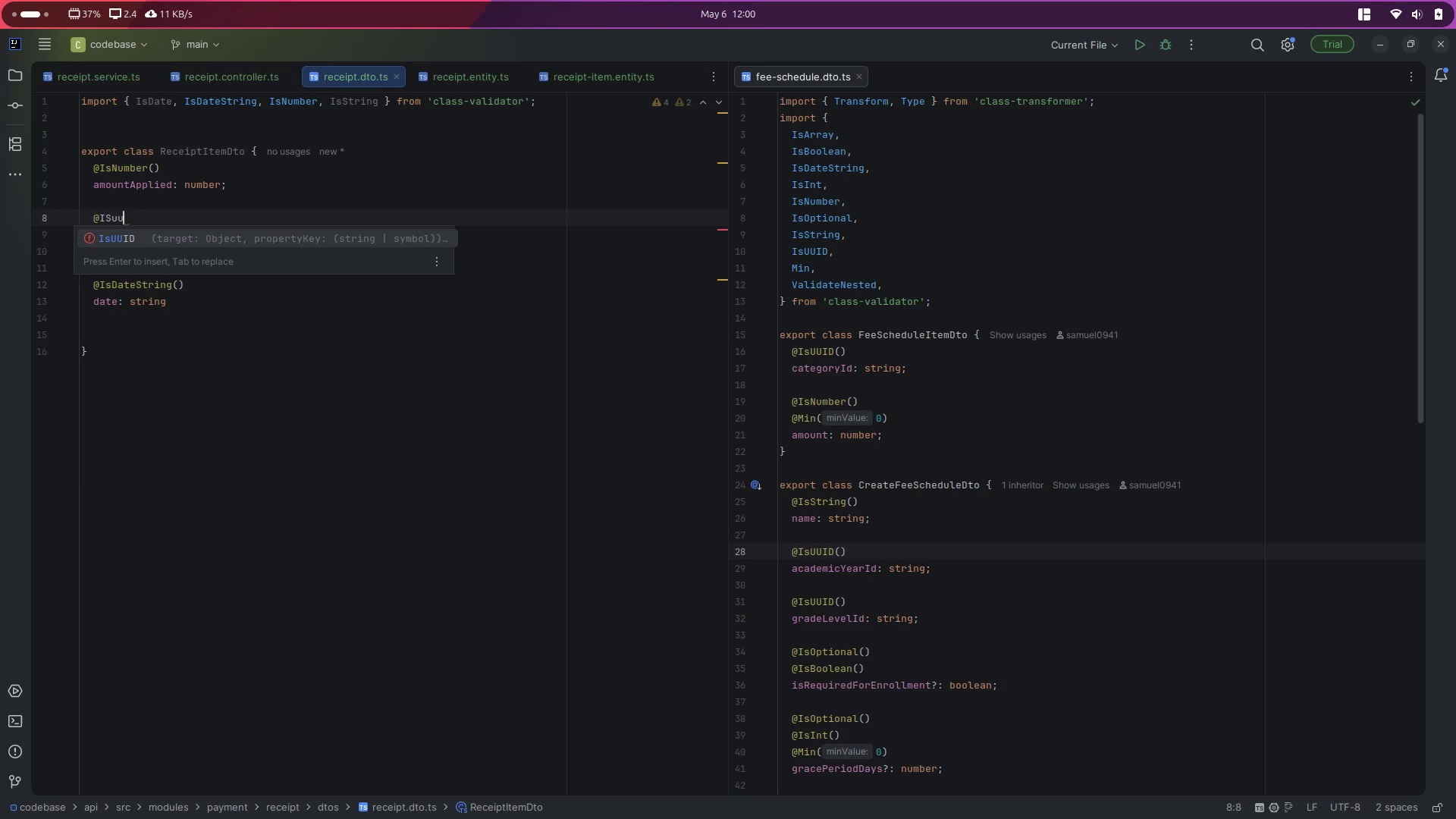 
key(Enter)
 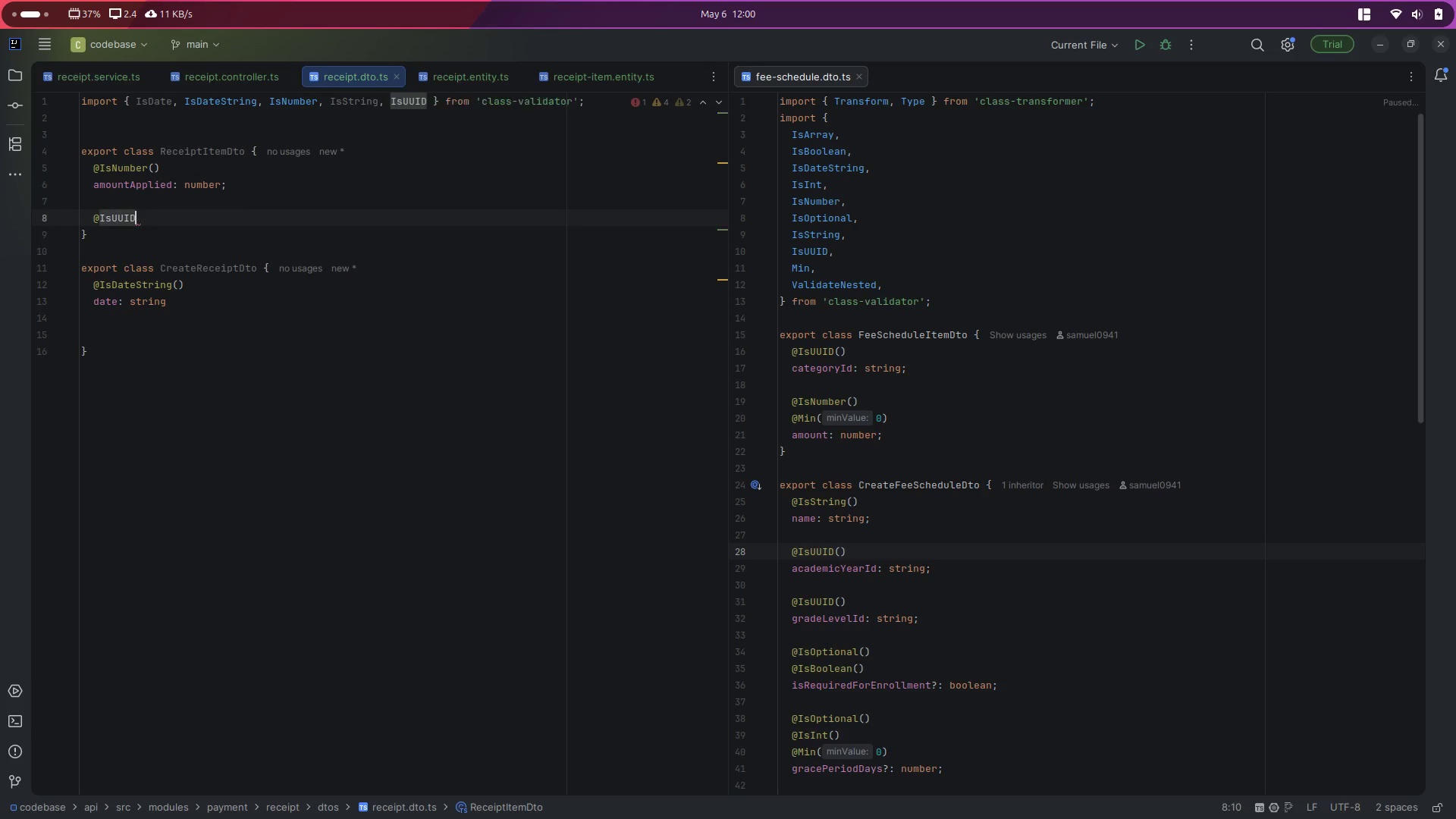 
type(())
 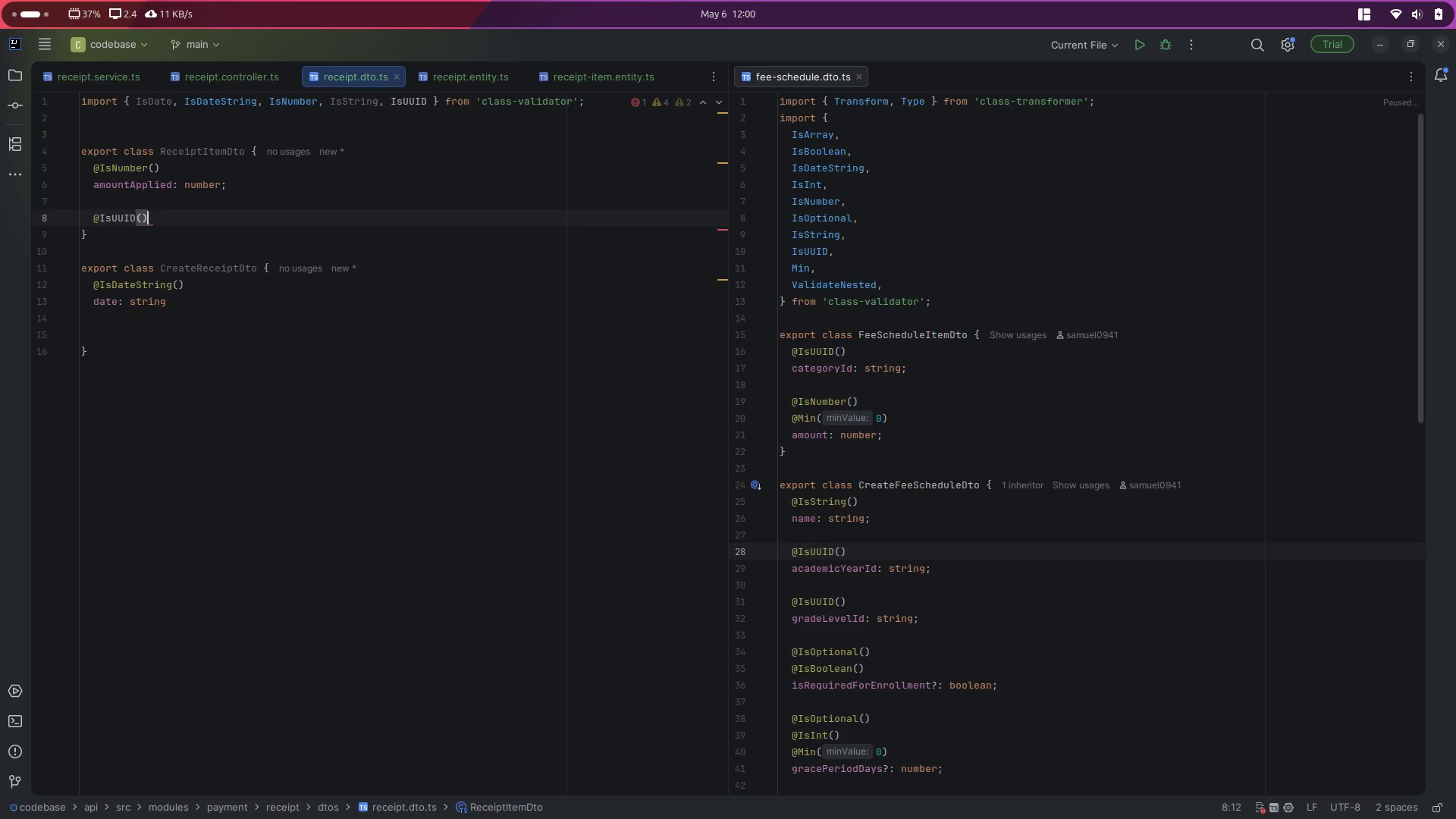 
key(Enter)
 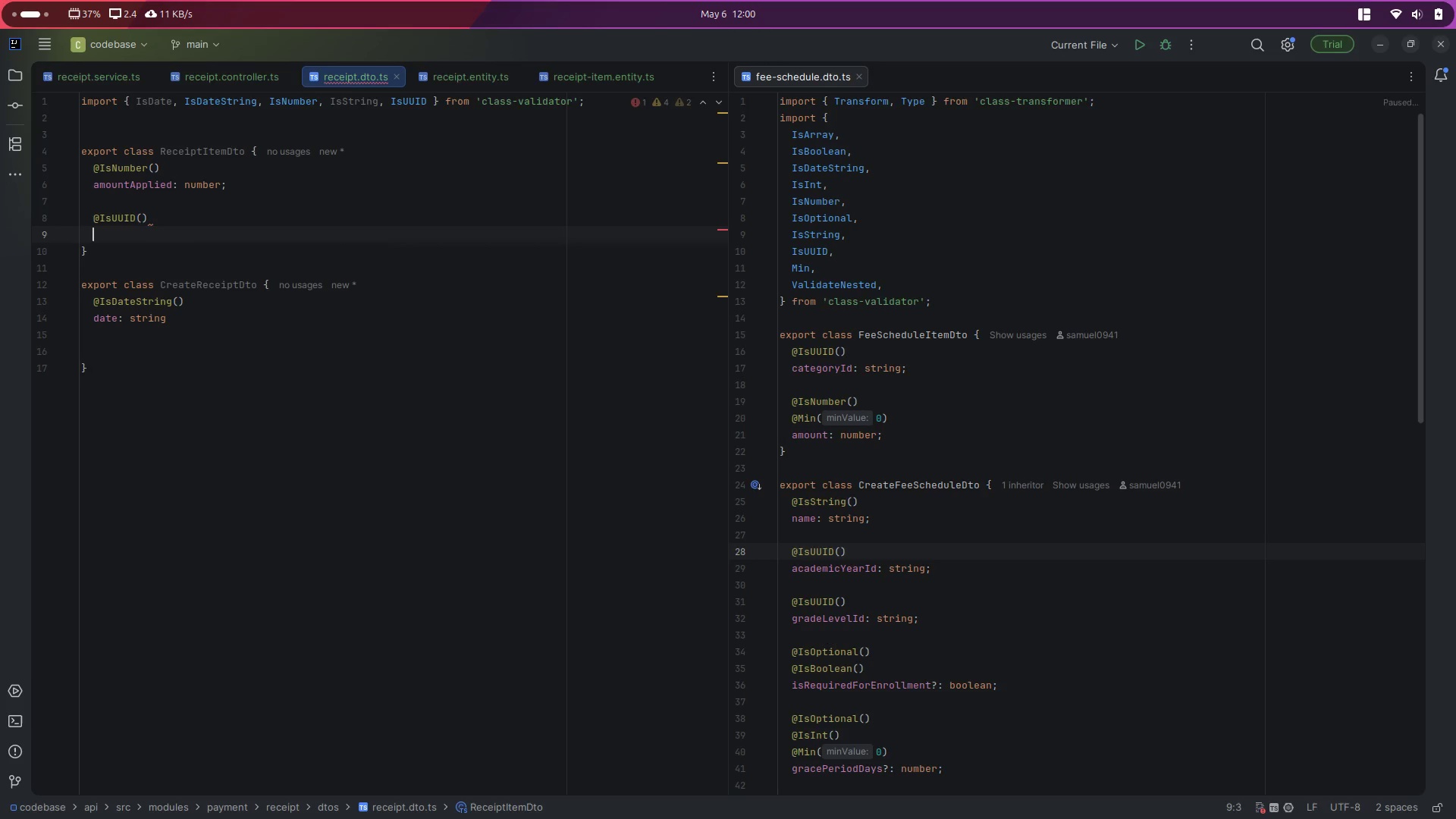 
type(invoiceId: string)
key(Escape)
 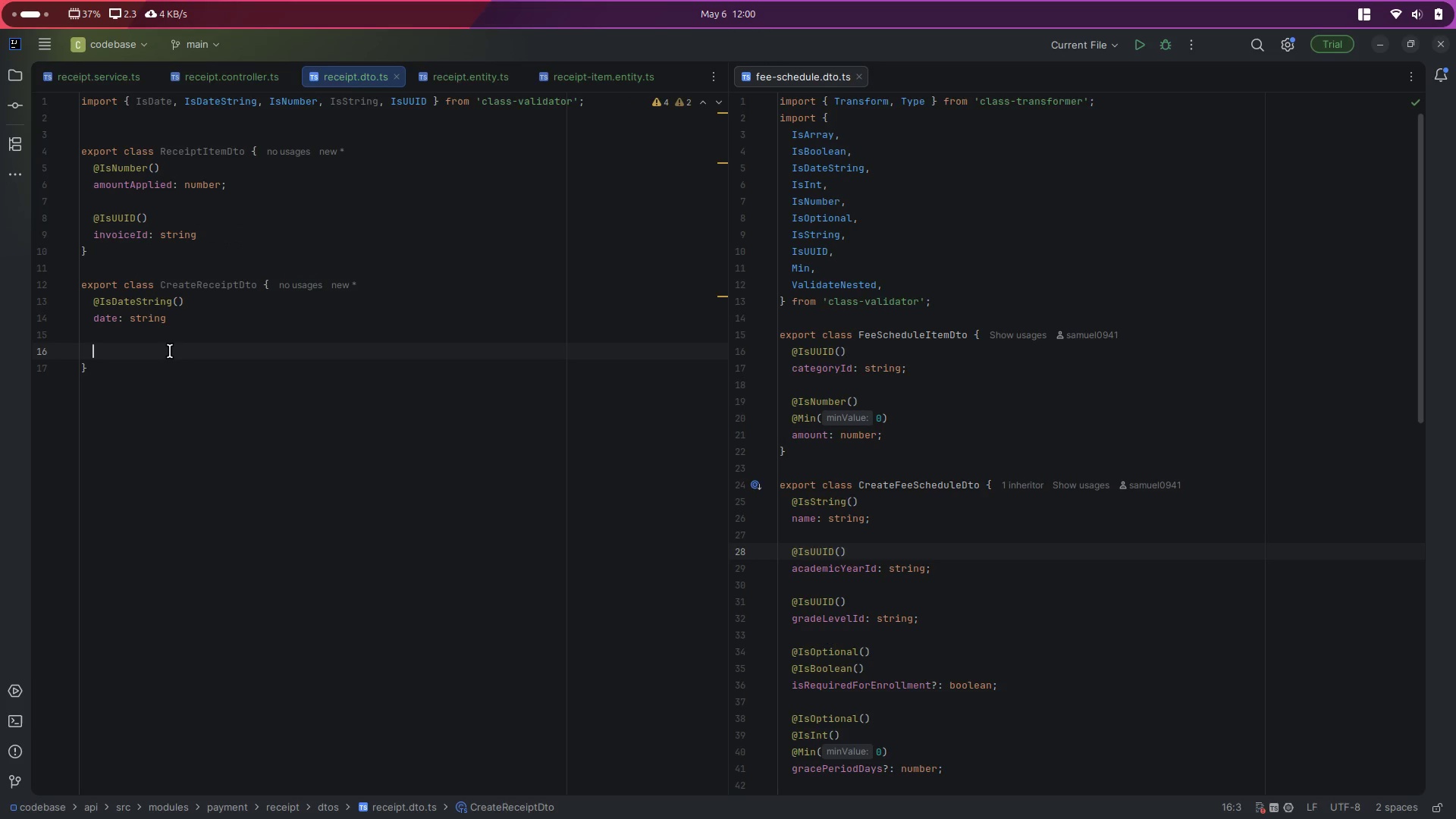 
type(ite)
key(Backspace)
key(Backspace)
key(Backspace)
type(@)
 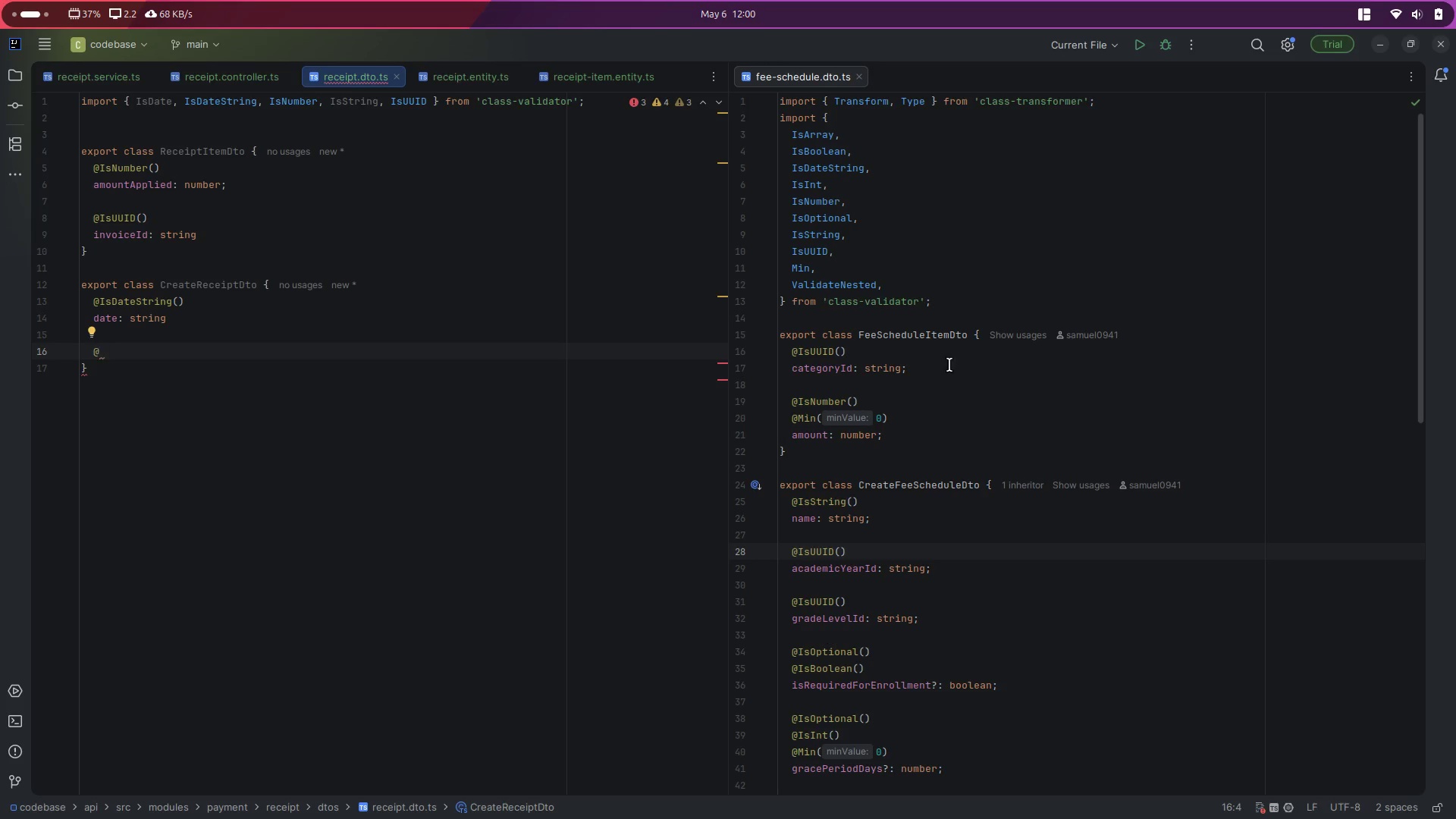 
double_click([905, 332])
 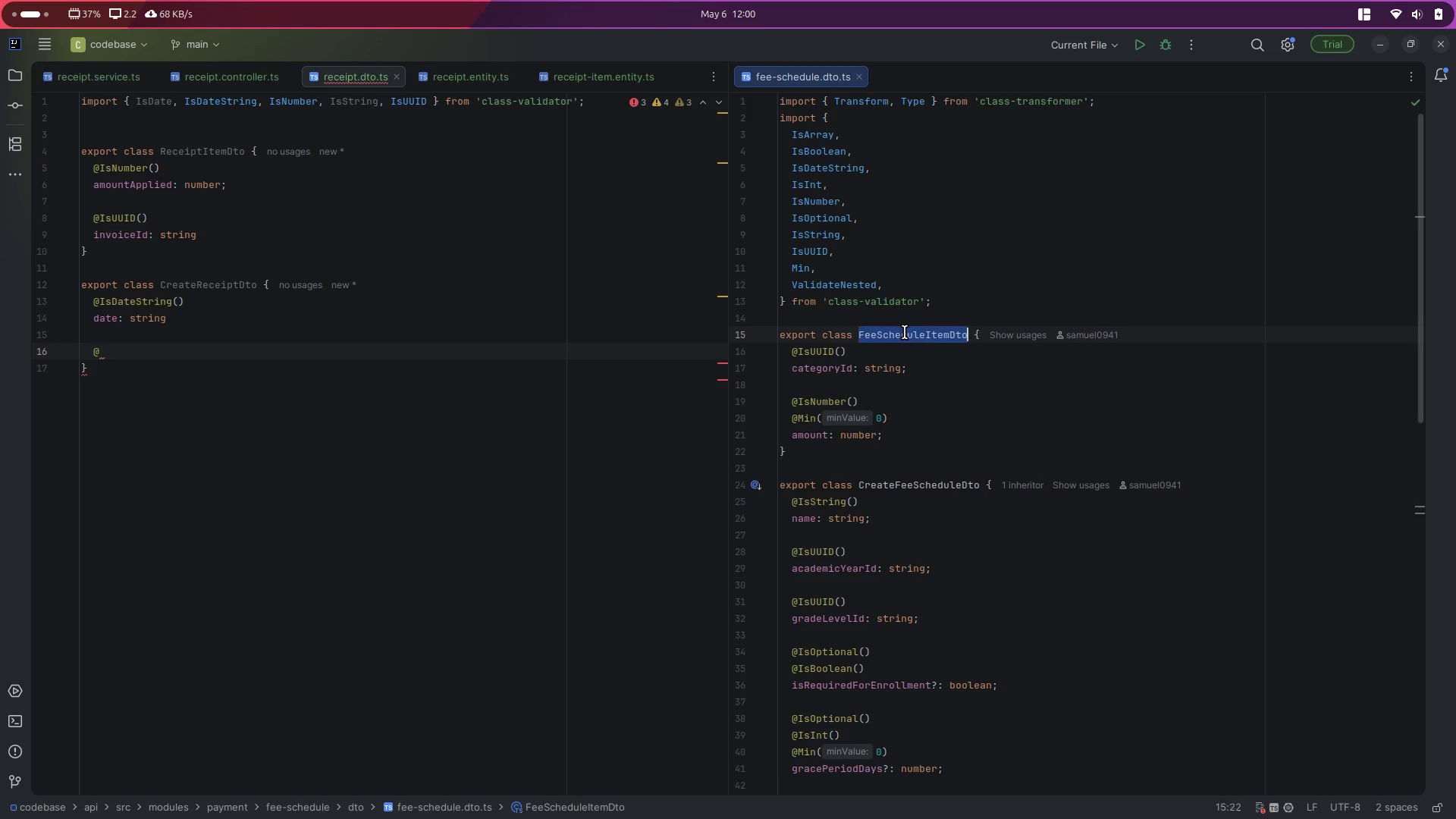 
key(Control+ControlLeft)
 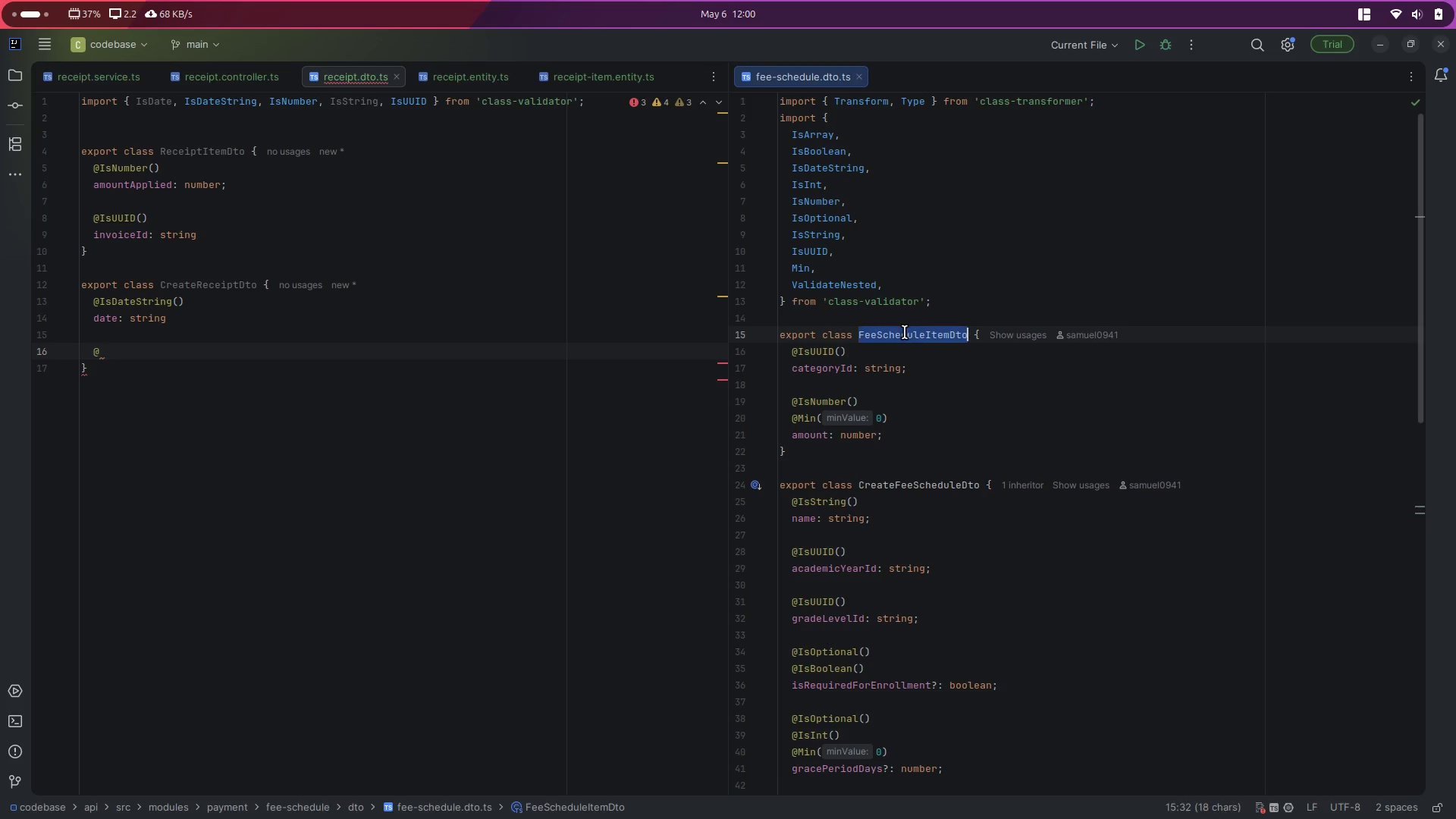 
key(Control+D)
 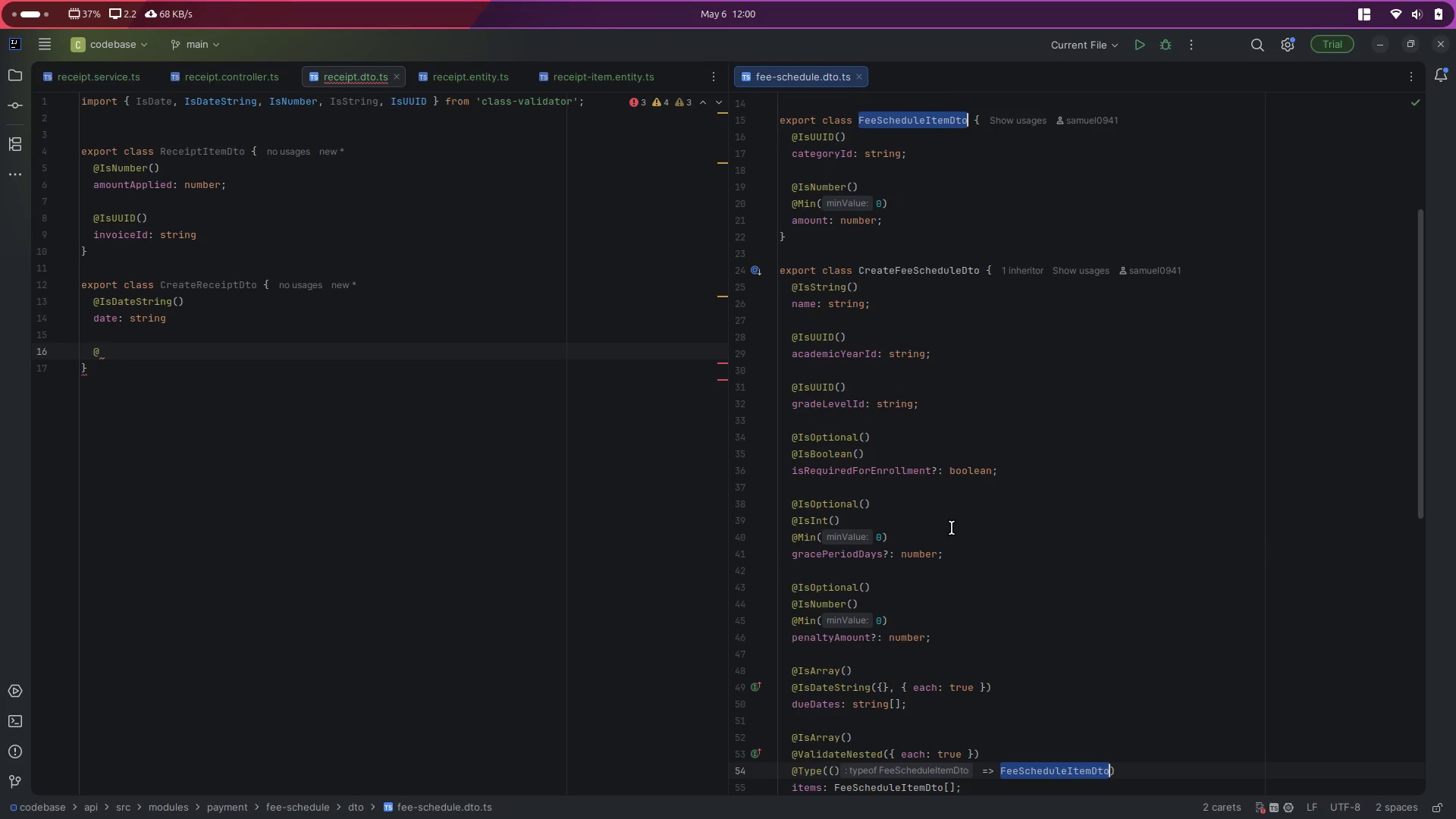 
scroll: coordinate [952, 528], scroll_direction: down, amount: 4.0
 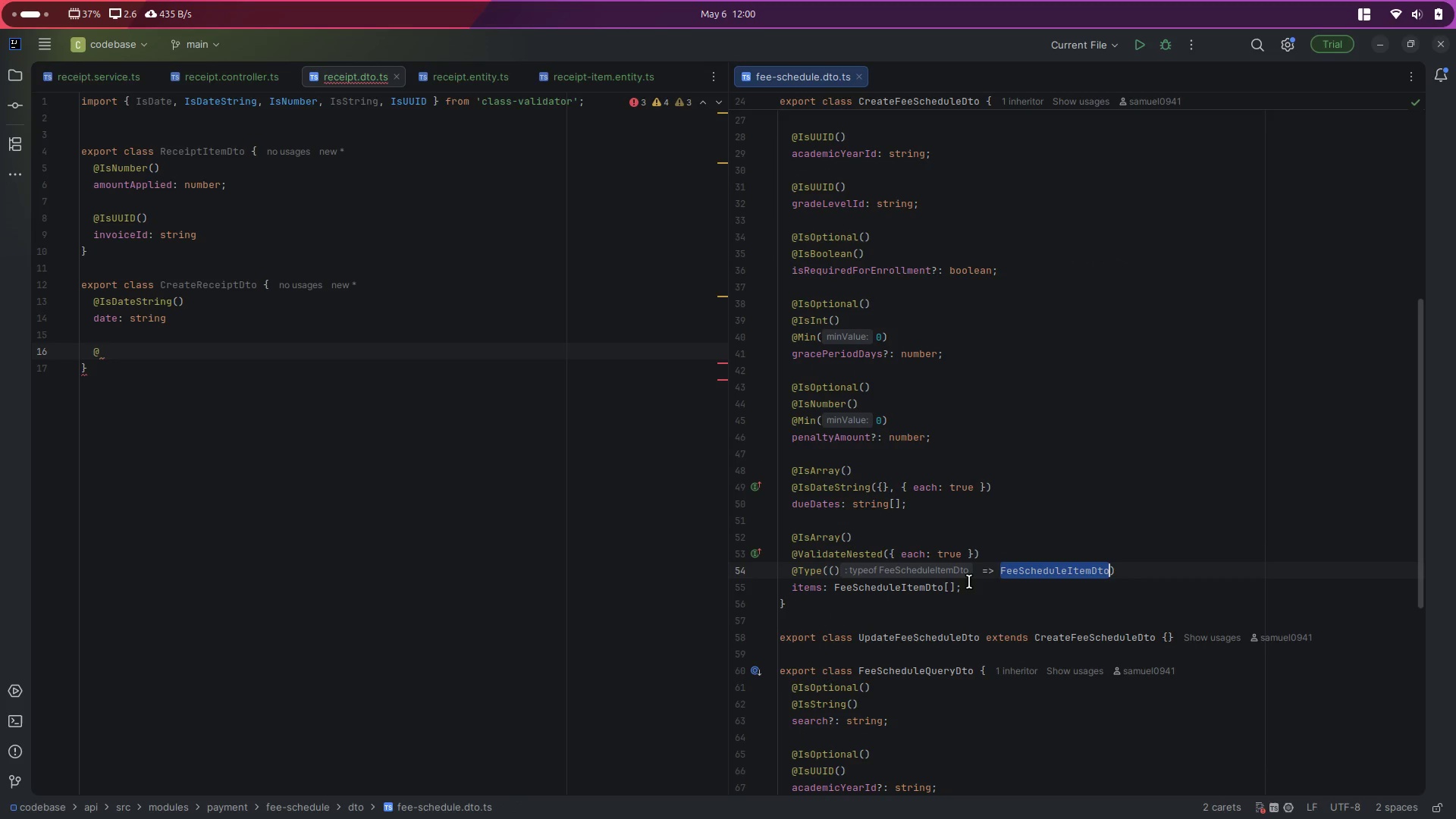 
left_click_drag(start_coordinate=[969, 583], to_coordinate=[786, 542])
 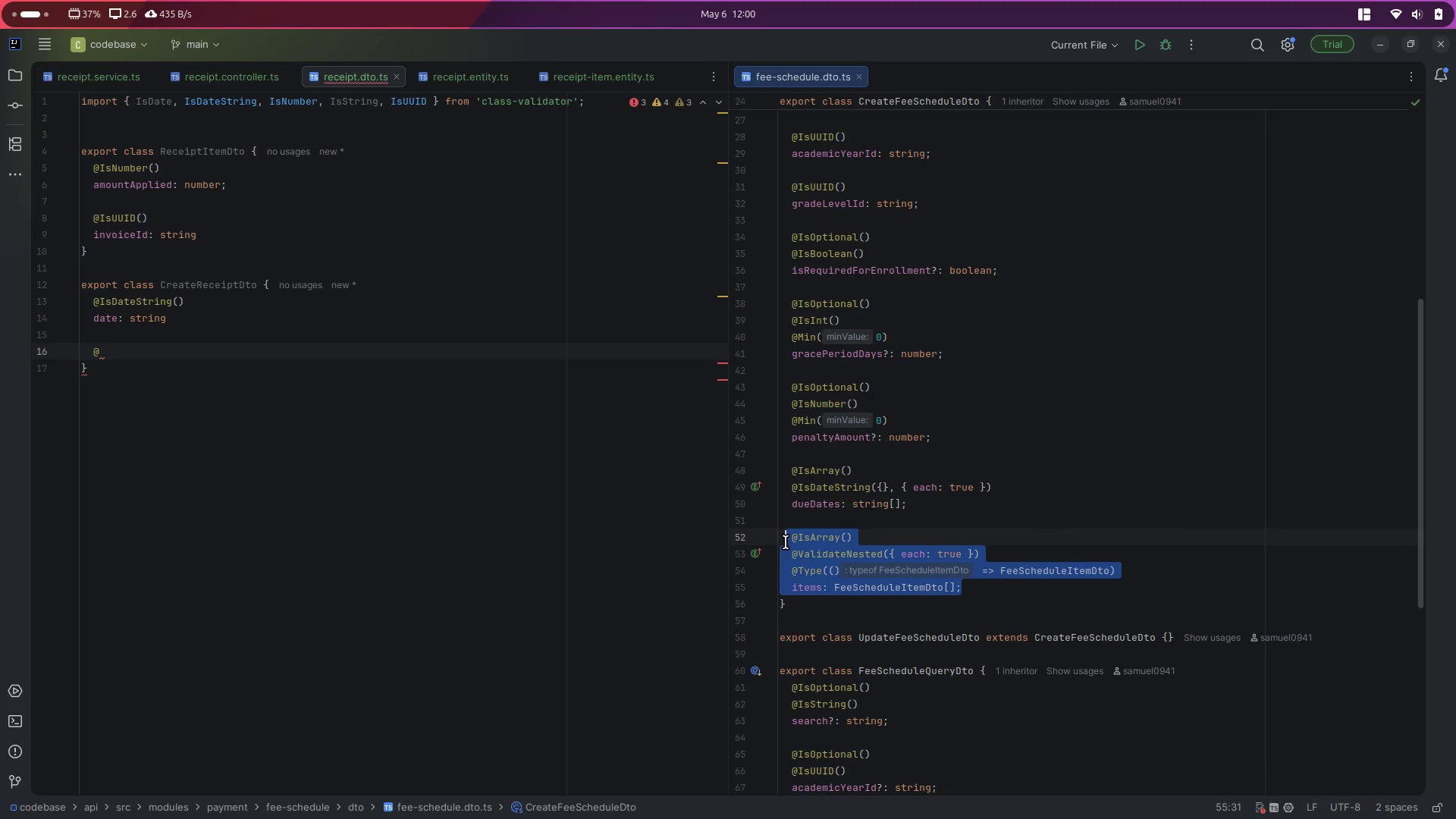 
key(Control+ControlLeft)
 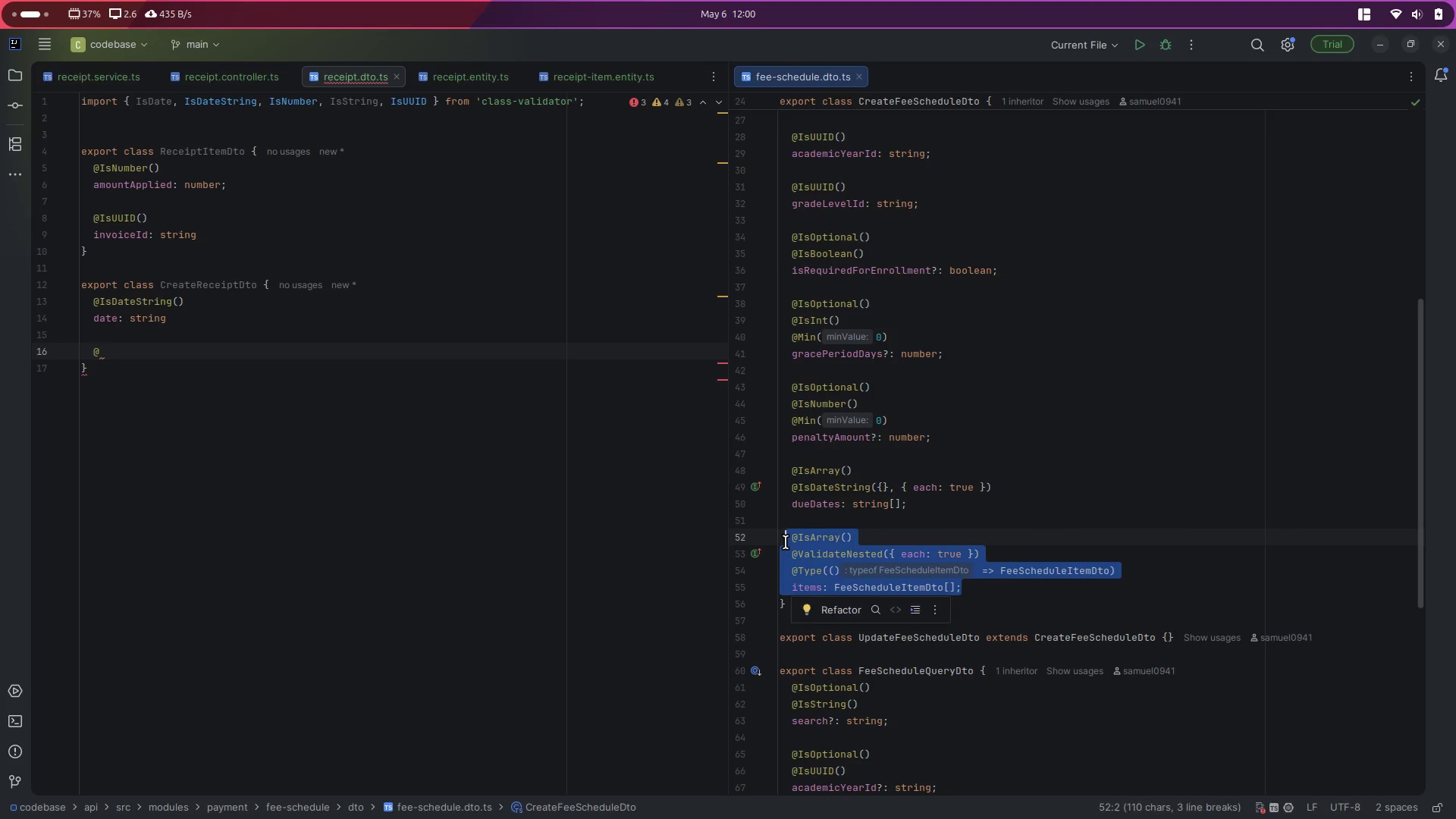 
key(Control+C)
 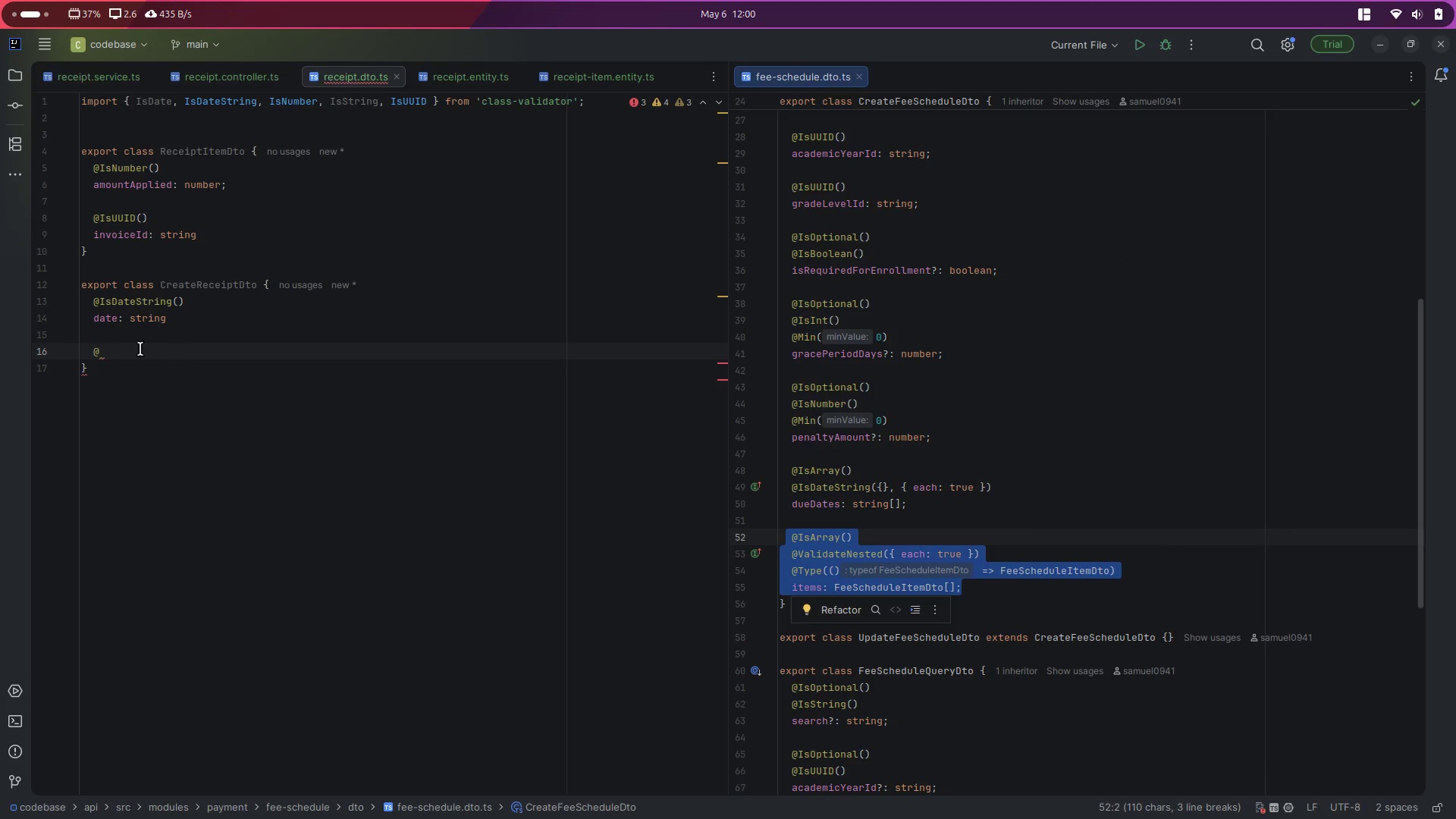 
left_click([137, 348])
 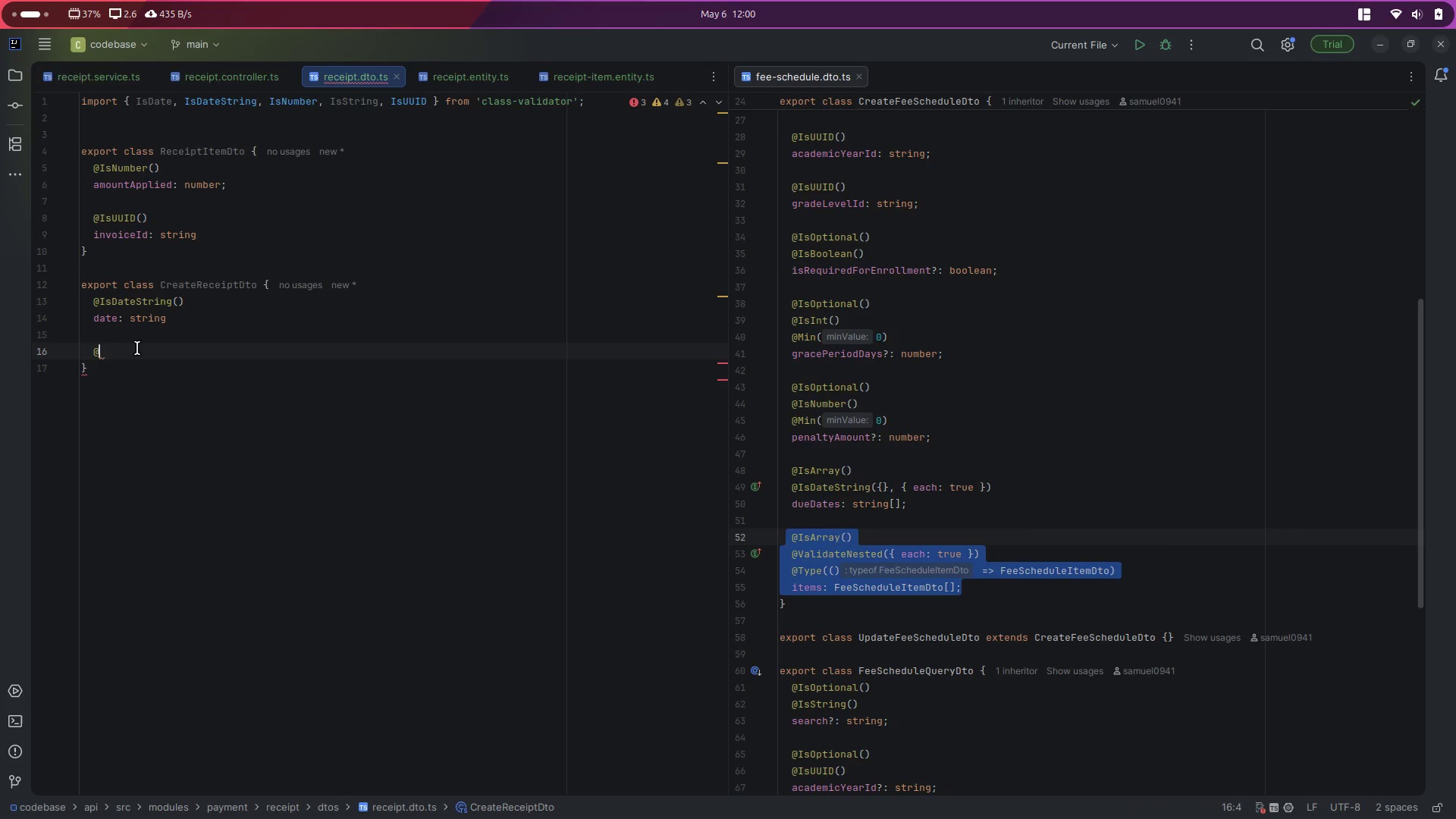 
key(Backspace)
 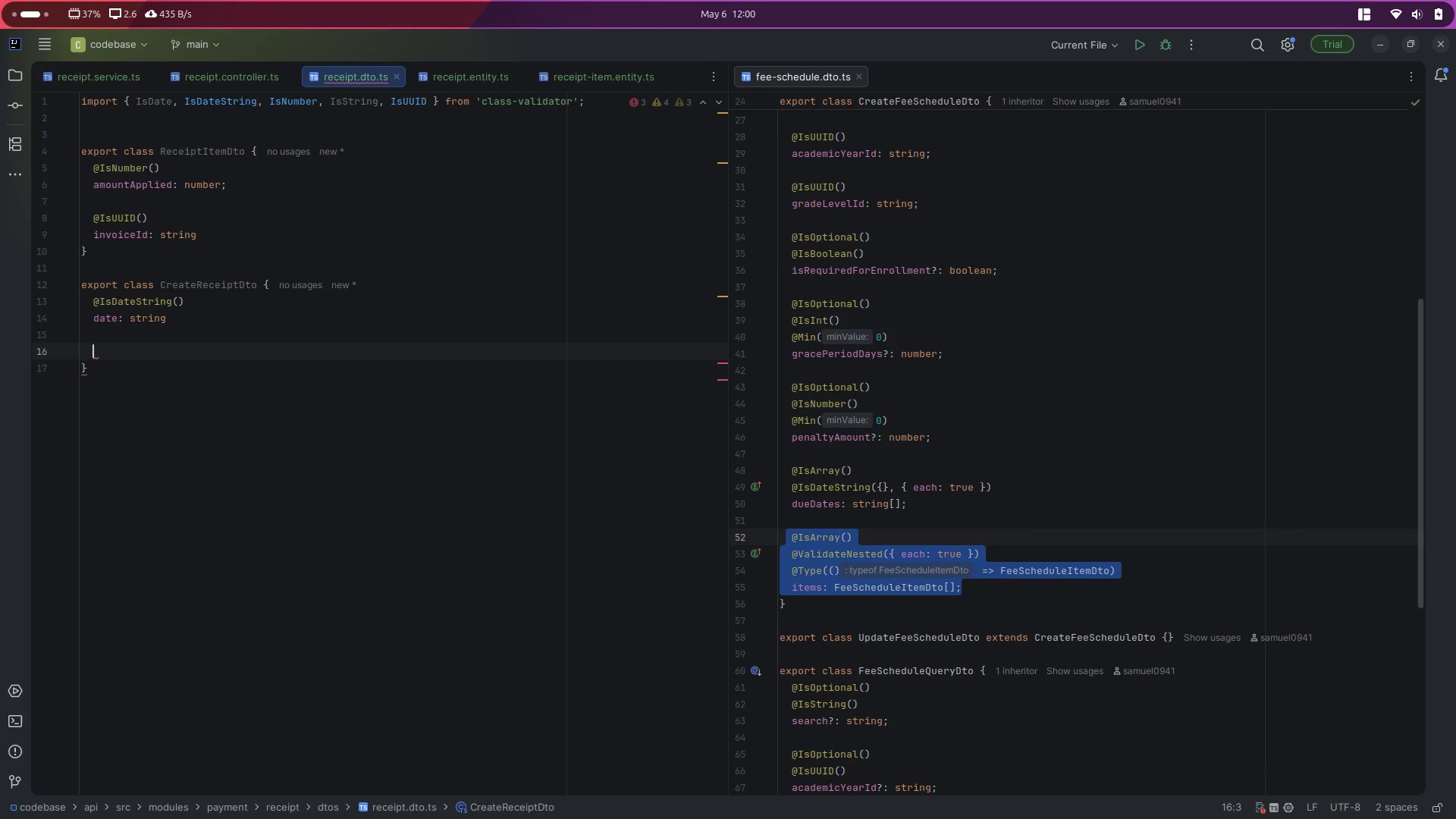 
key(Control+ControlLeft)
 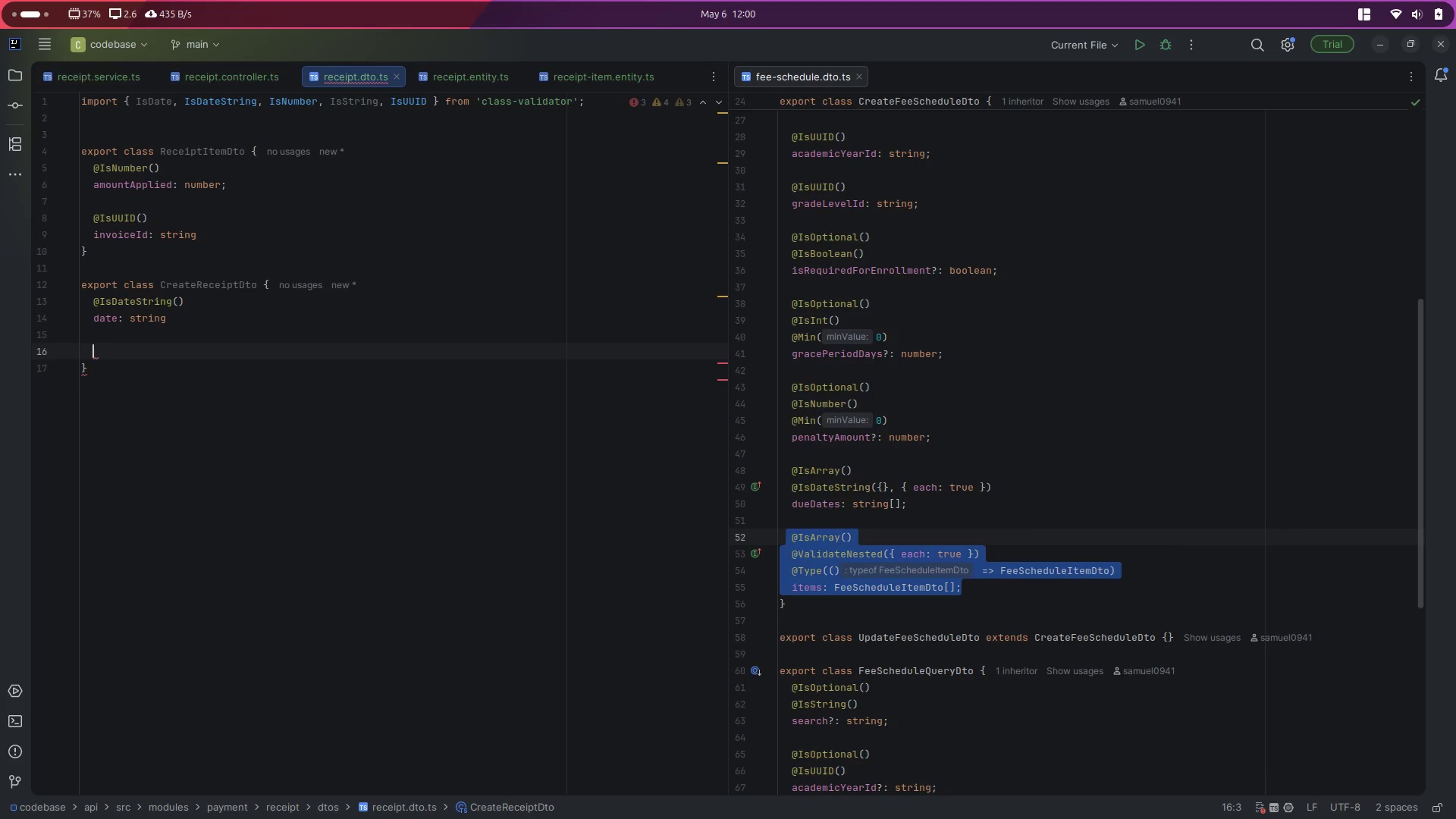 
key(Control+V)
 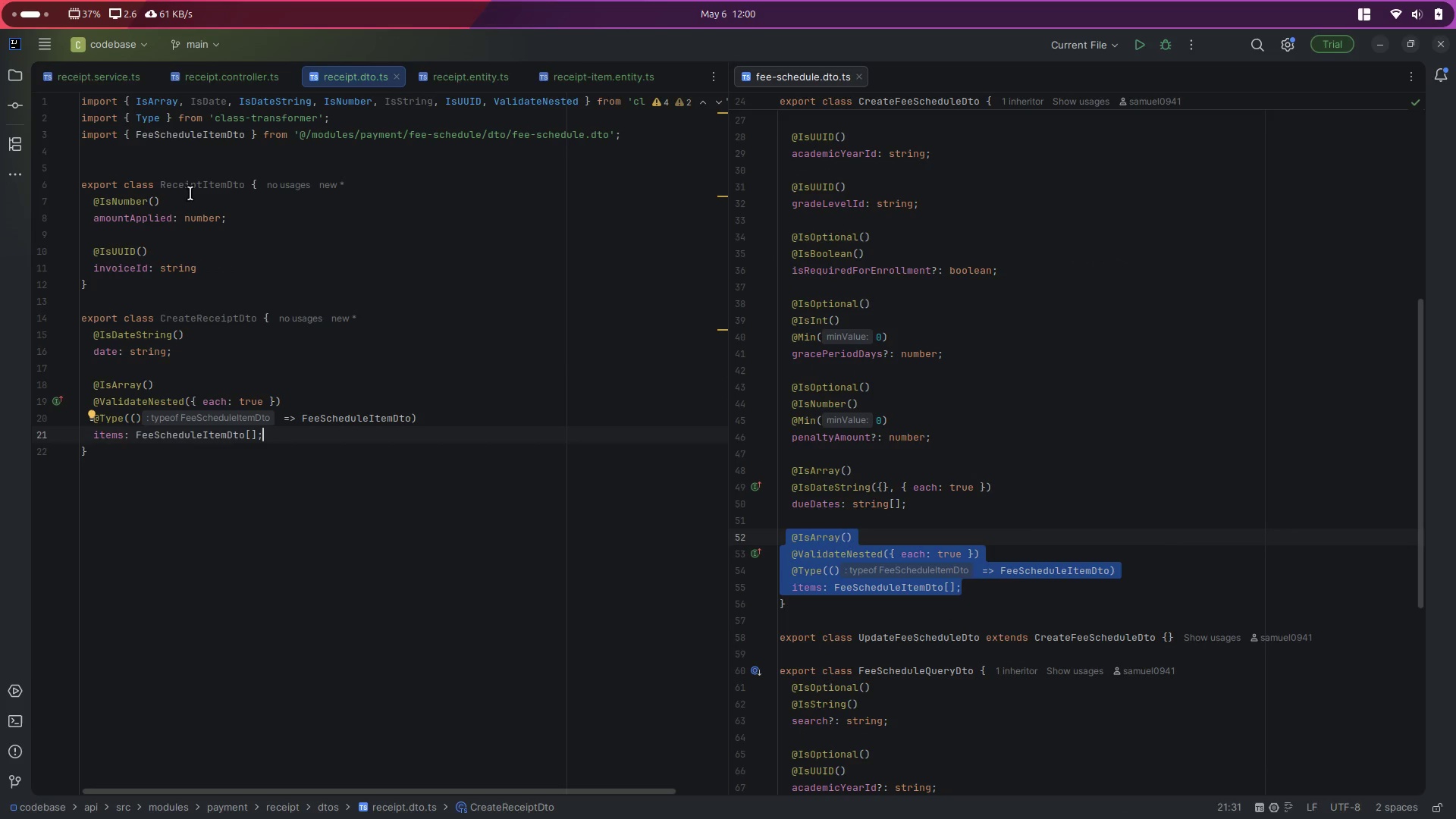 
double_click([182, 189])
 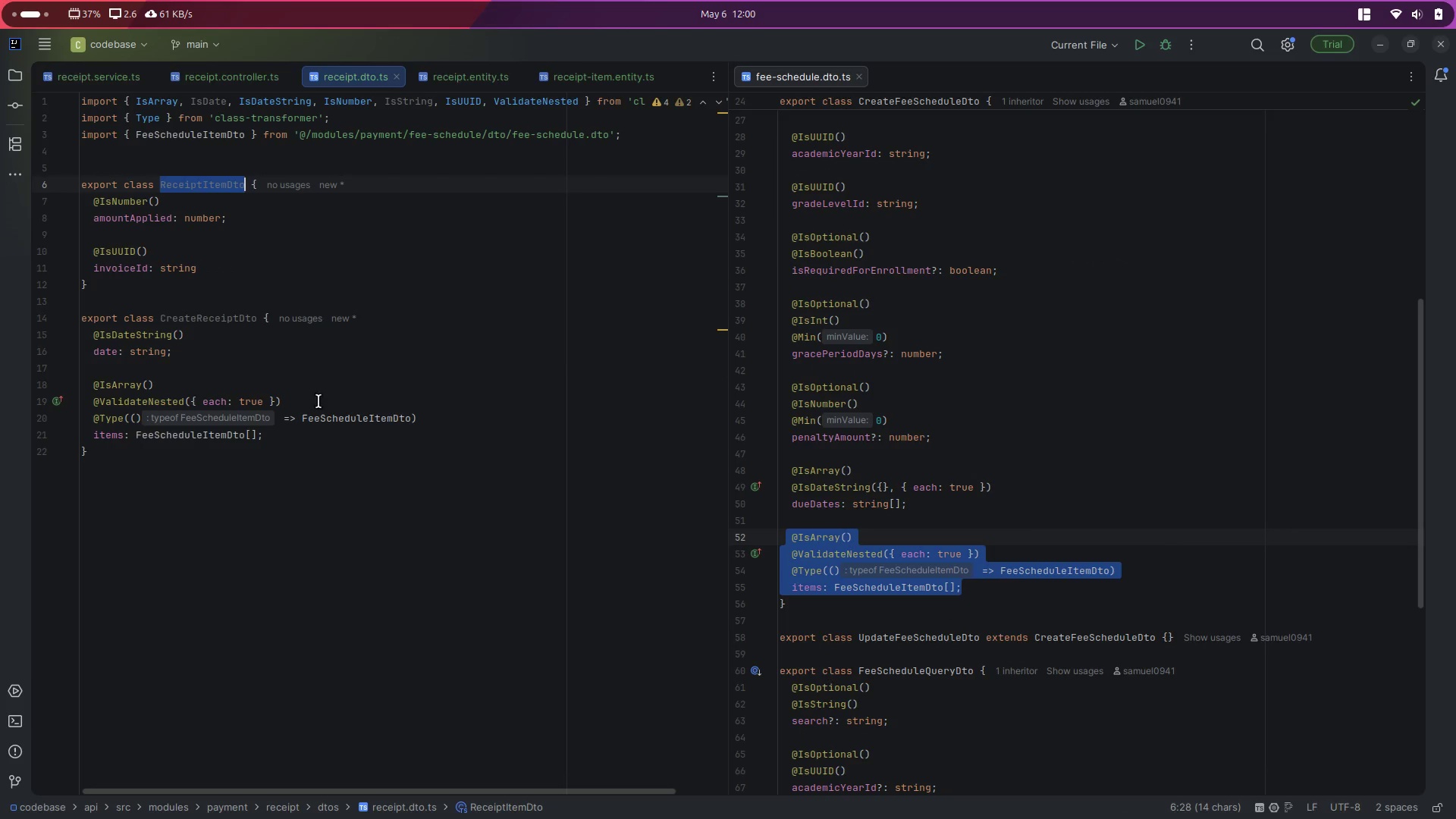 
key(Control+ControlLeft)
 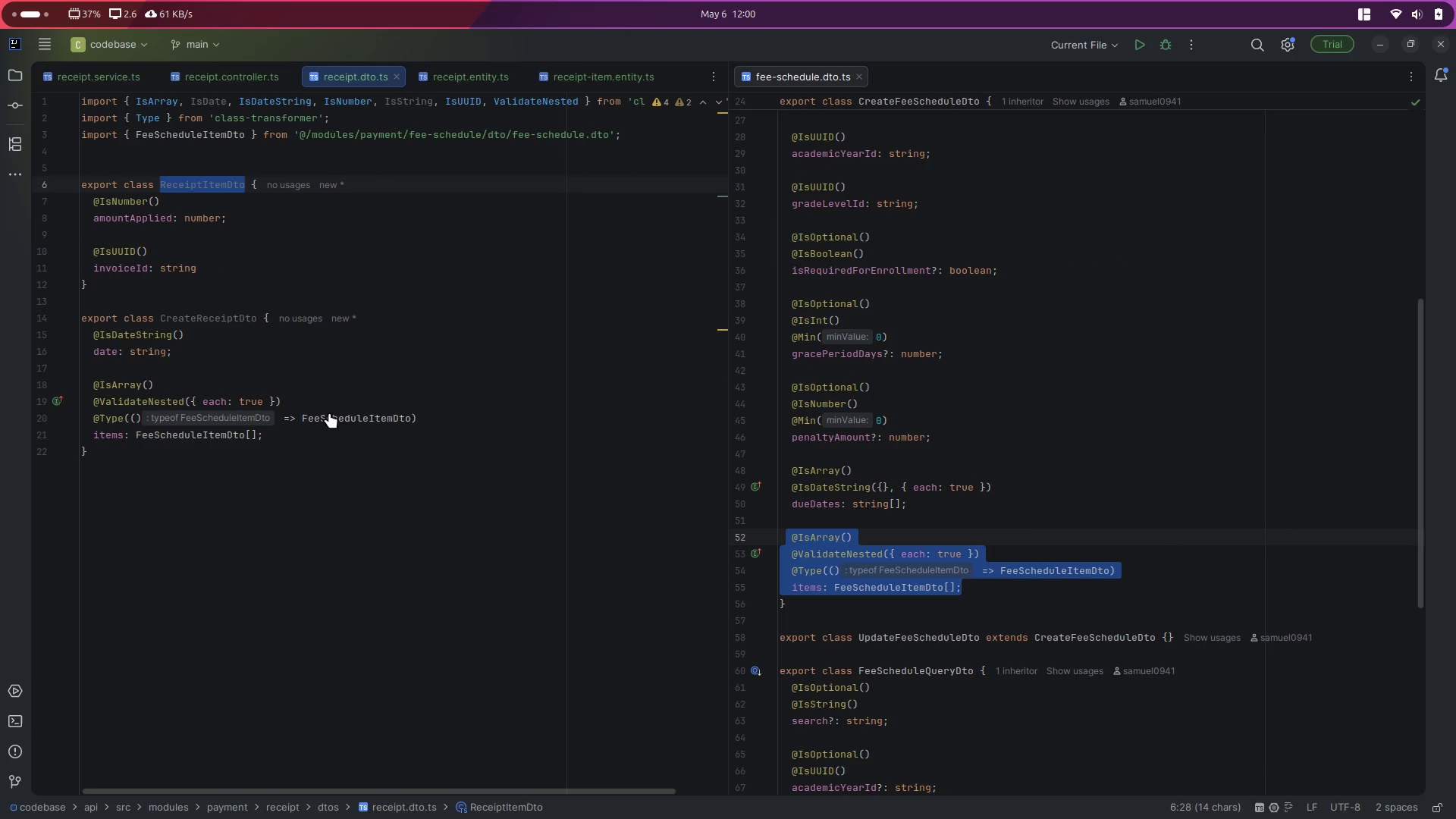 
key(Control+C)
 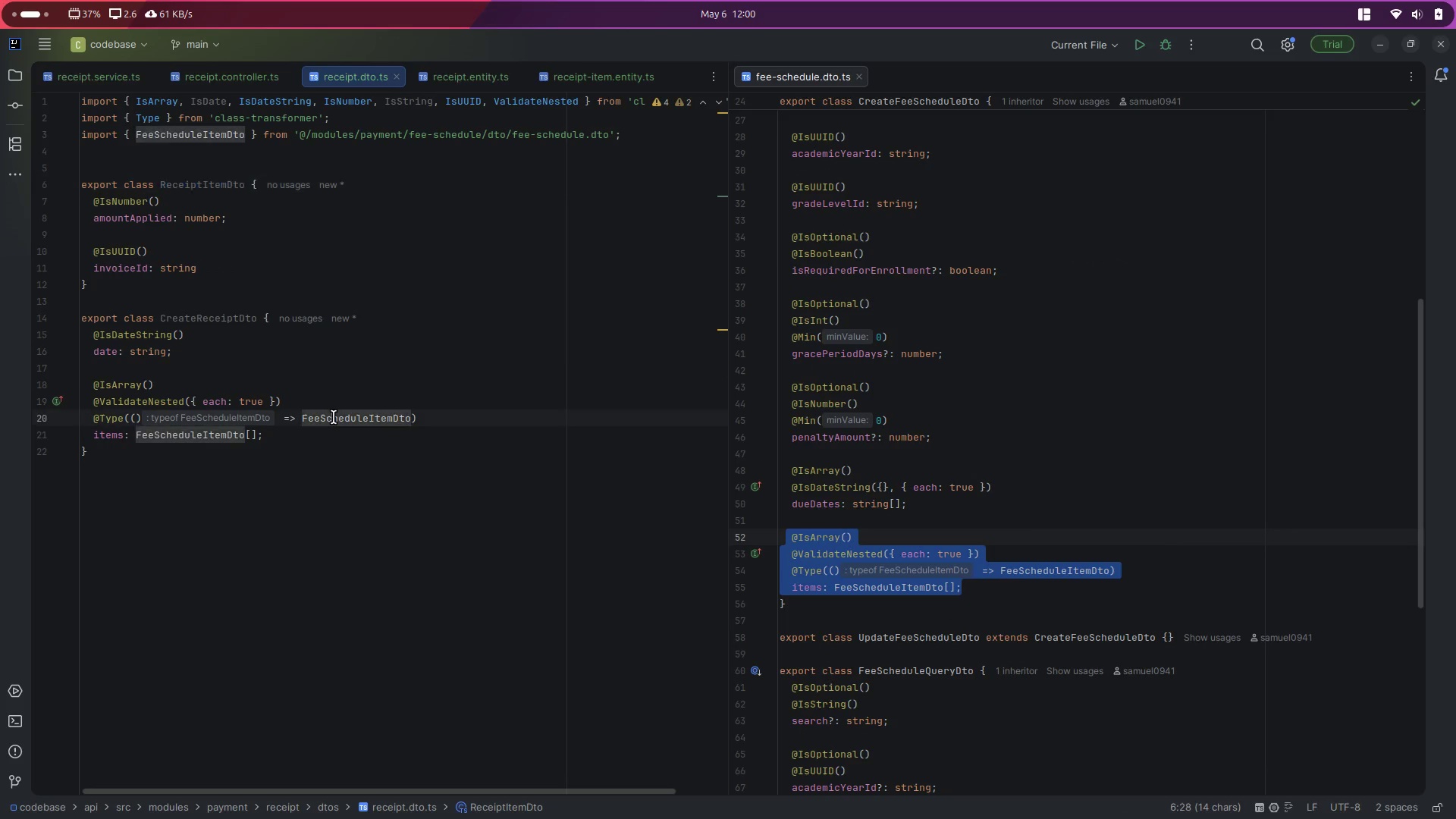 
double_click([334, 417])
 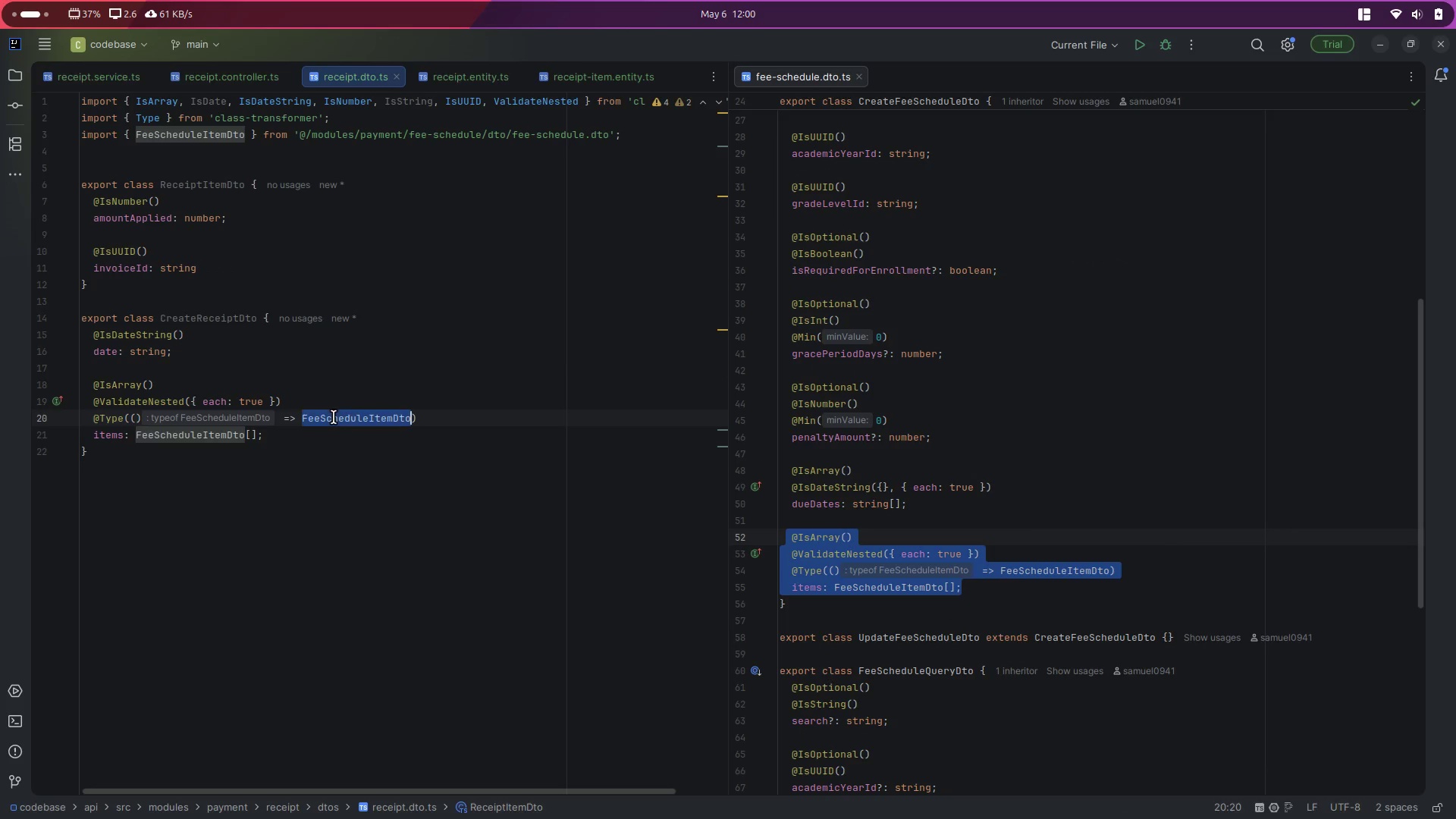 
key(Control+ControlLeft)
 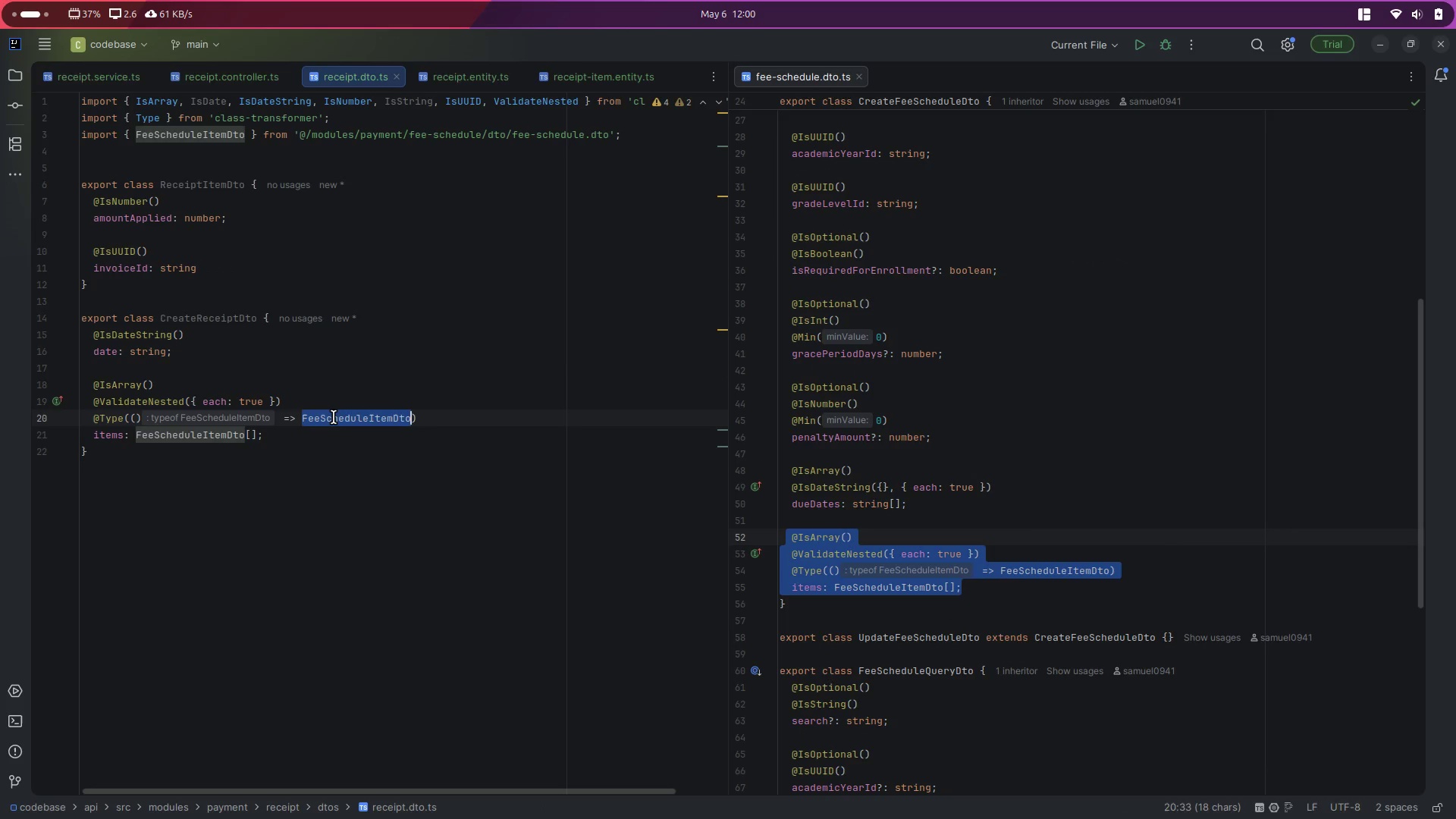 
key(Control+V)
 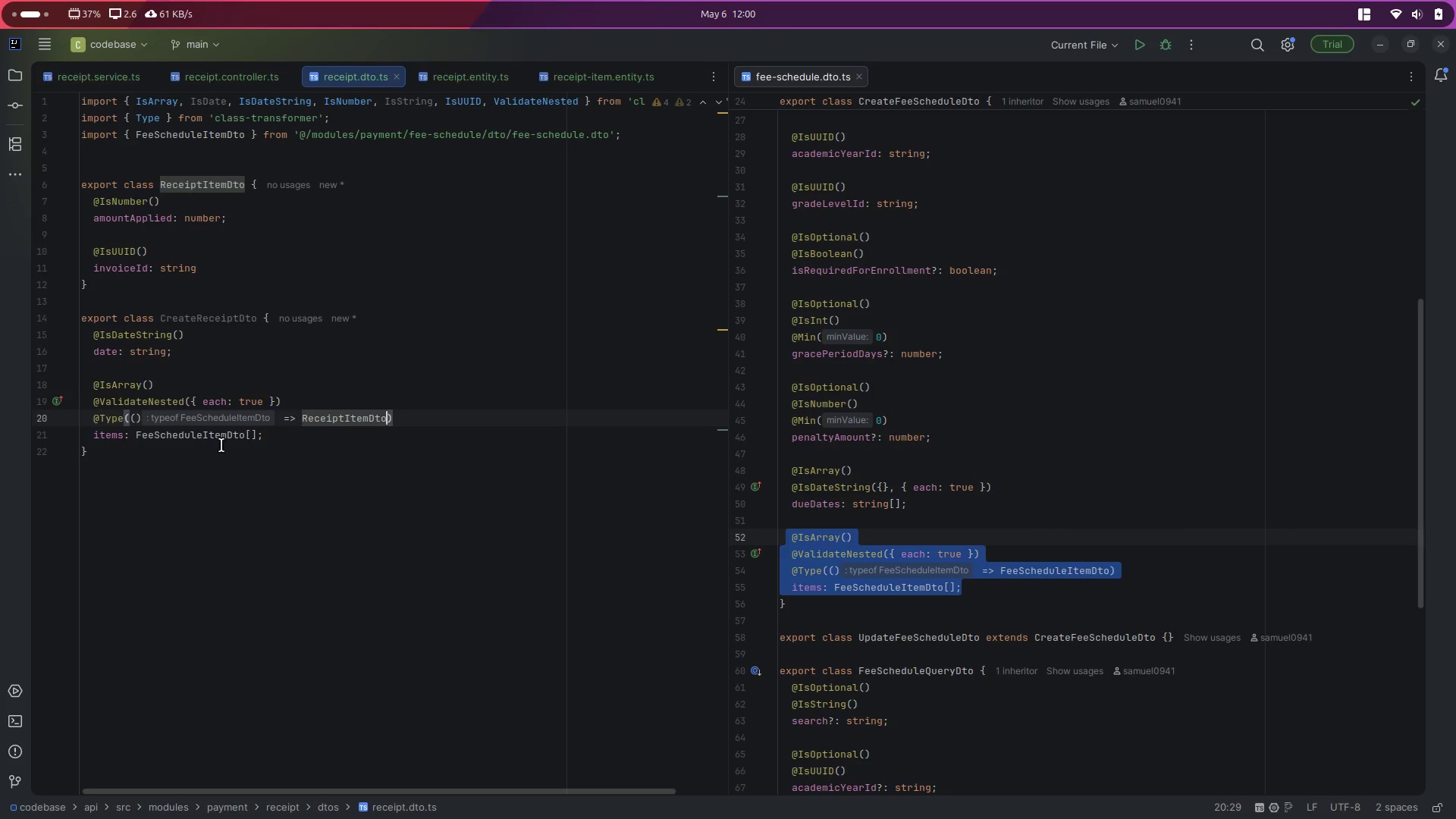 
key(Control+Z)
 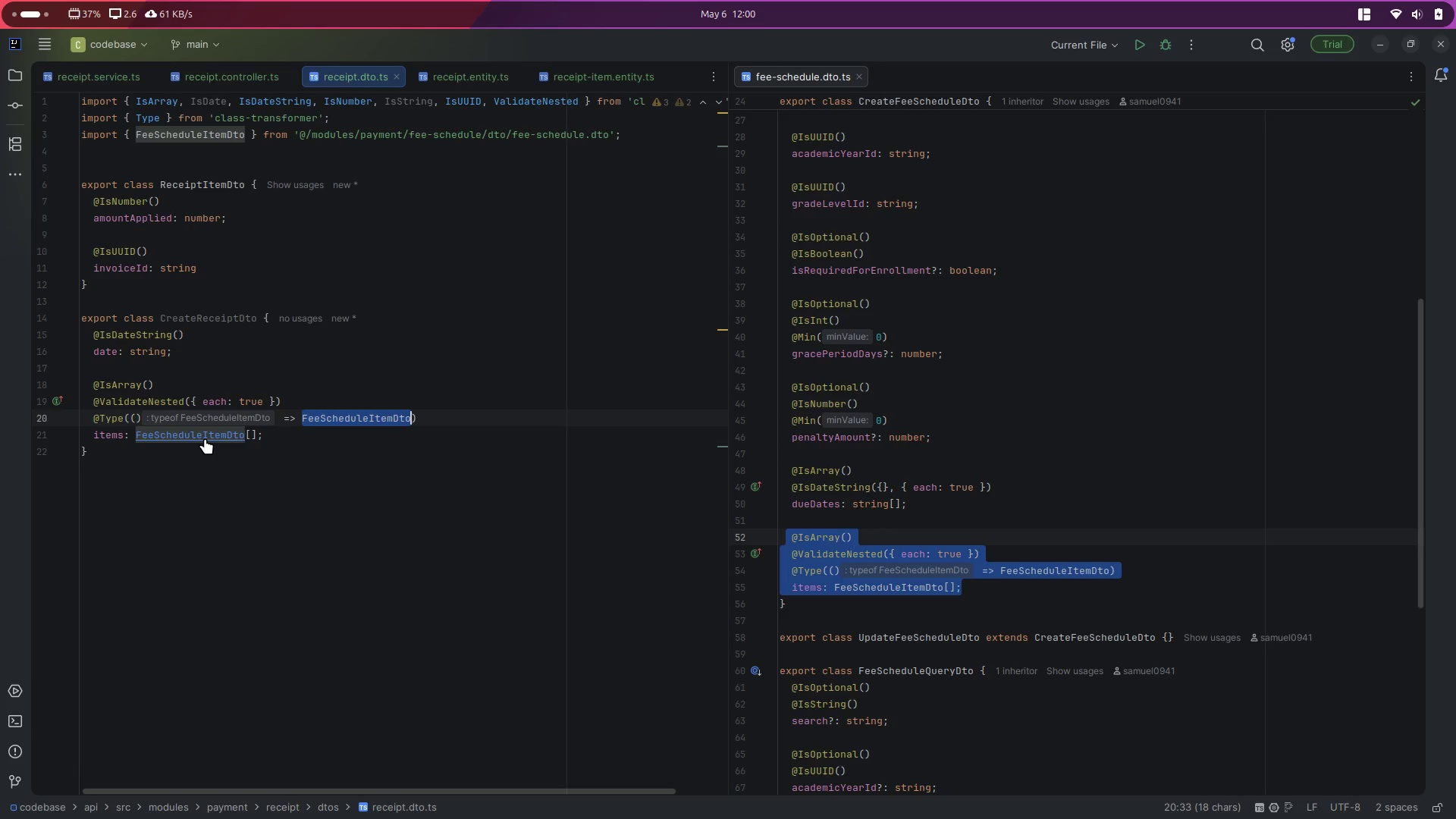 
key(Control+D)
 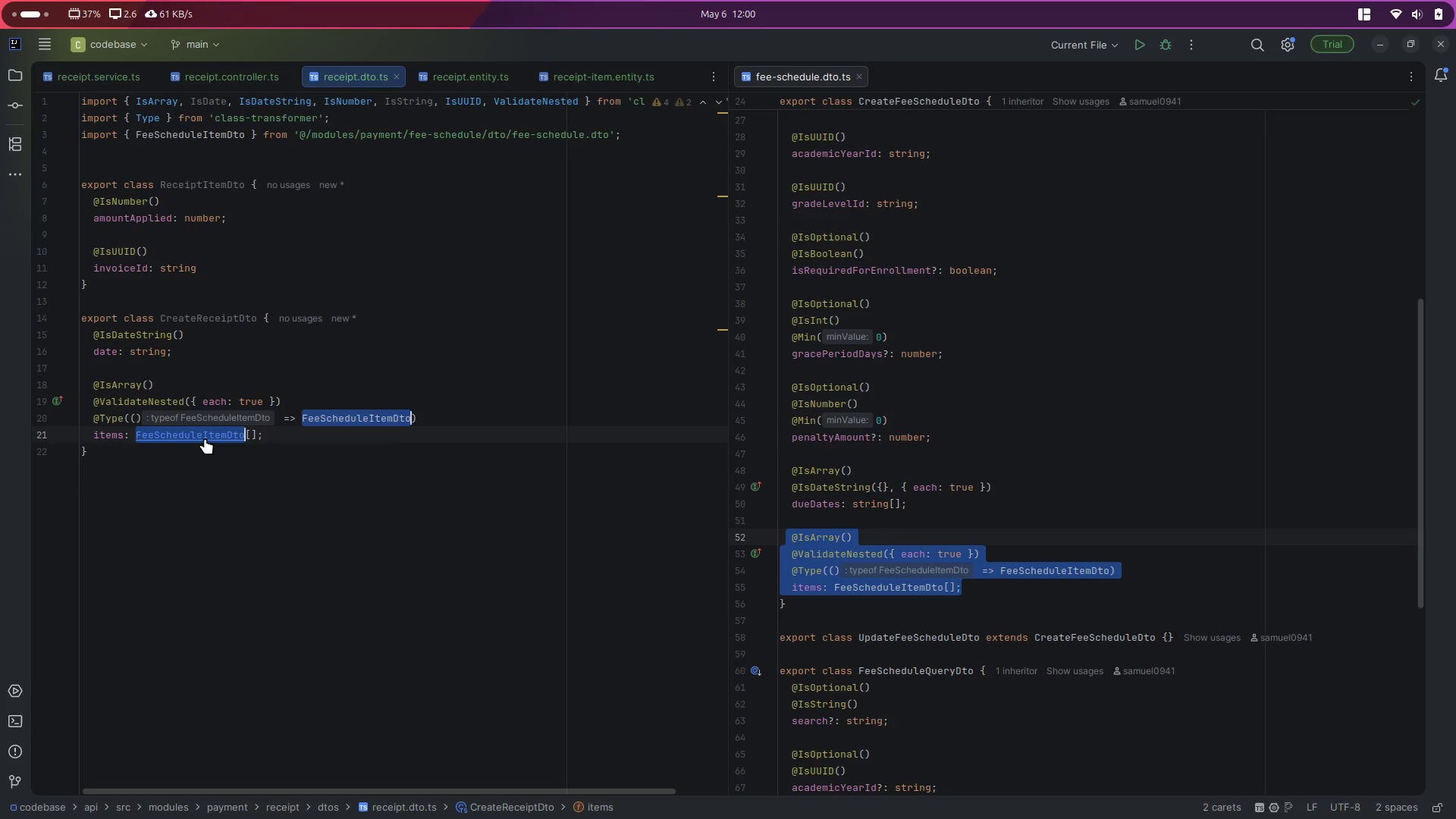 
key(Control+V)
 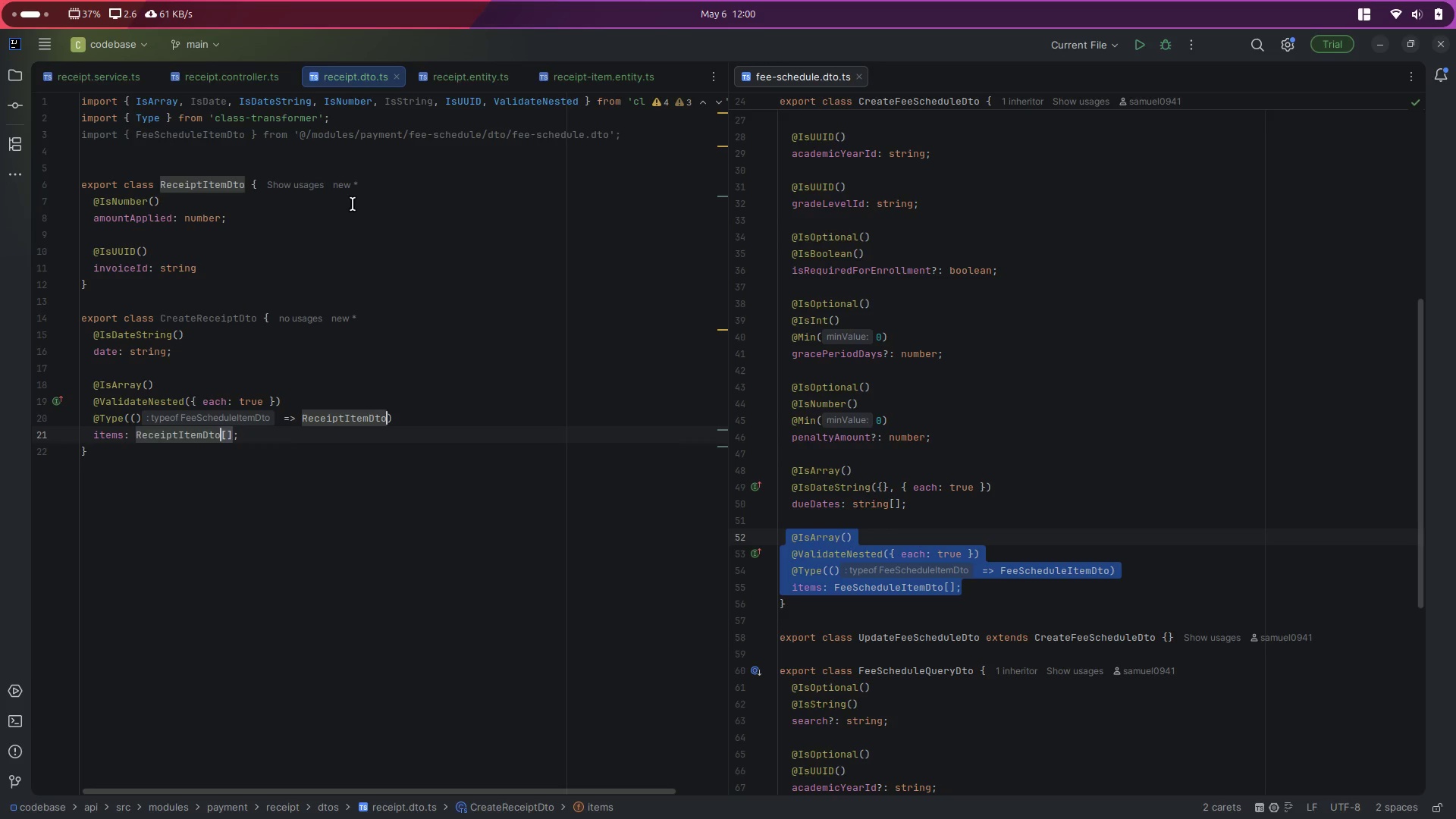 
key(Alt+Shift+ShiftLeft)
 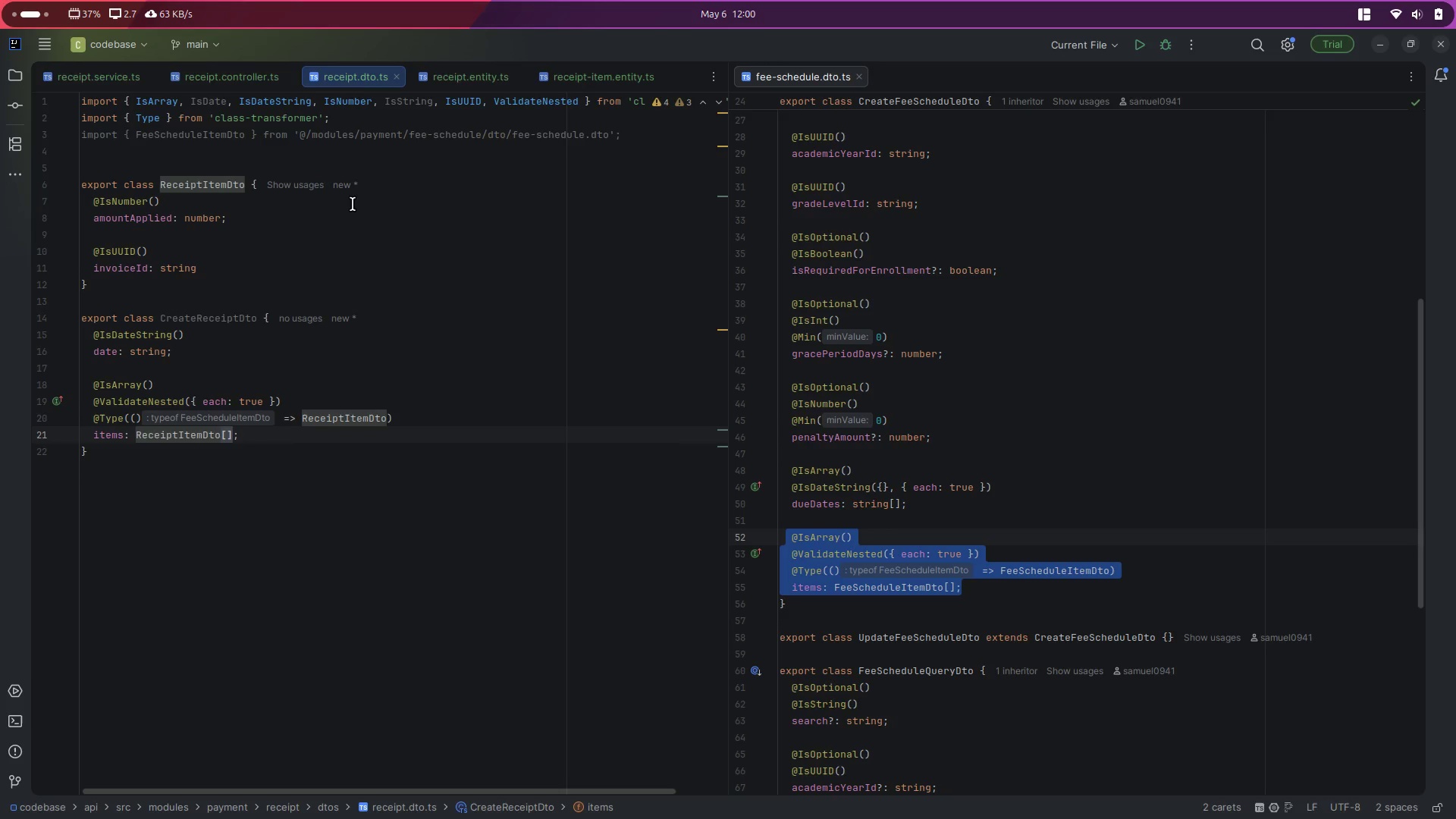 
key(Alt+Shift+O)
 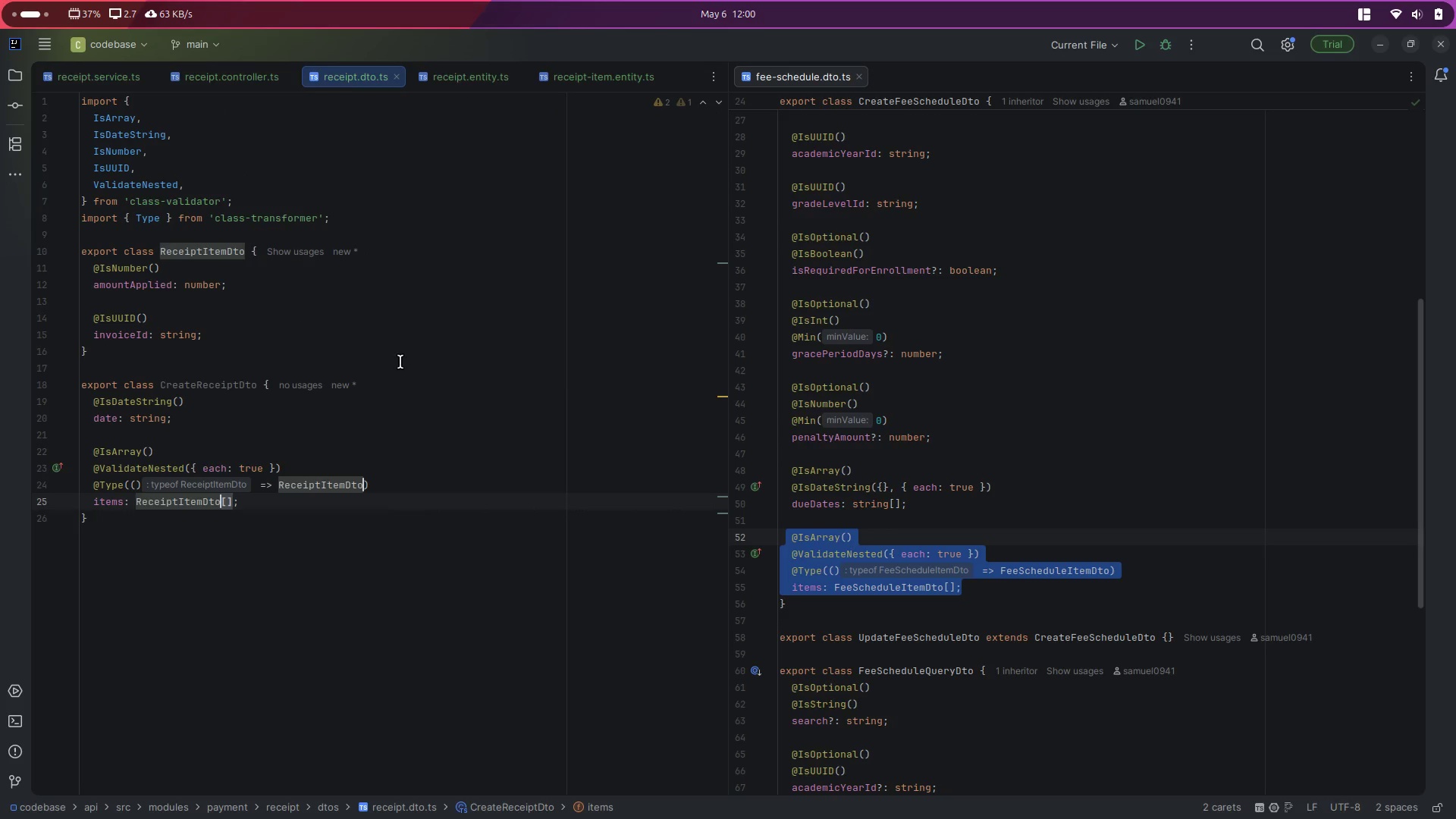 
scroll: coordinate [400, 362], scroll_direction: down, amount: 4.0
 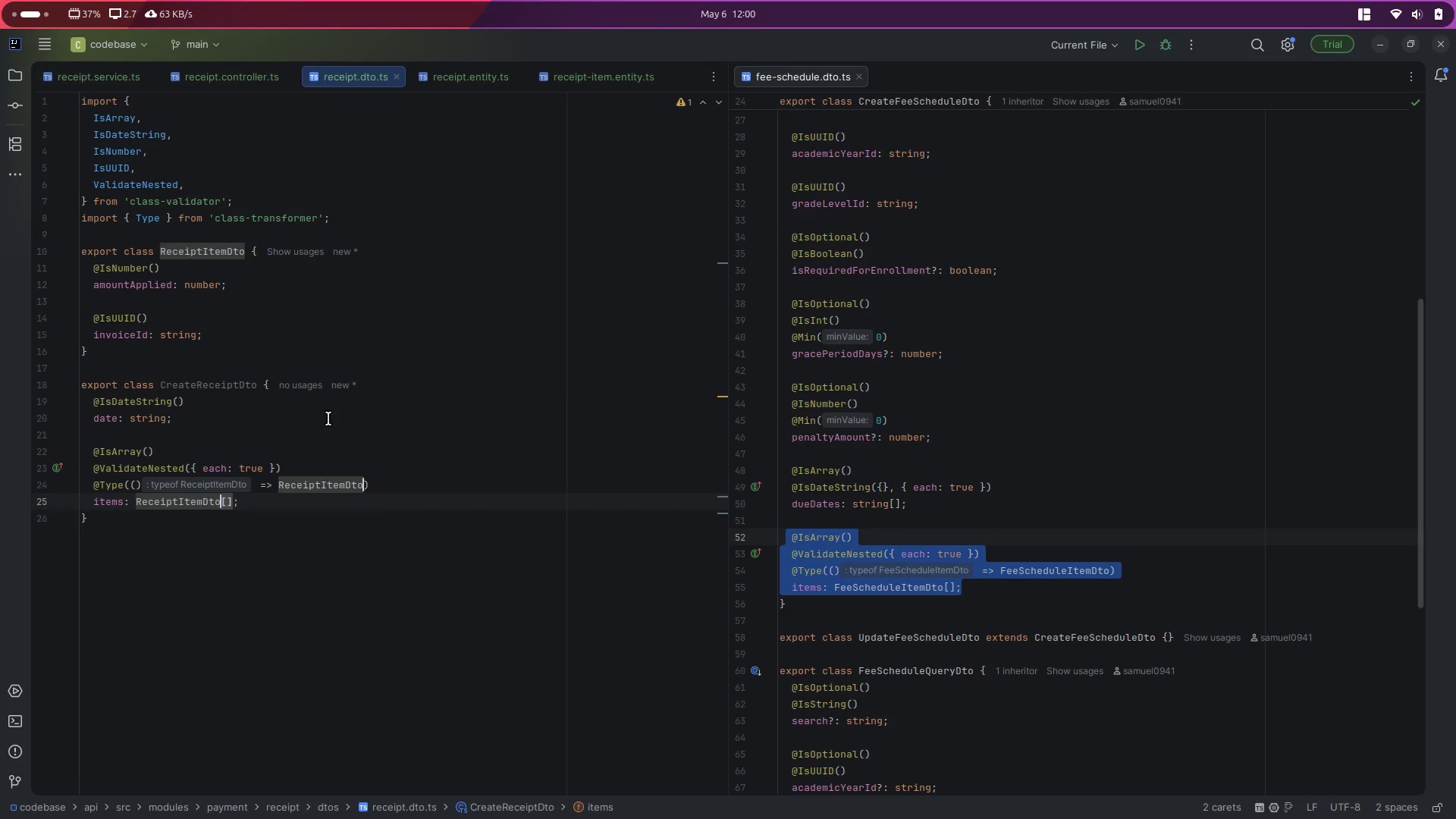 
left_click([481, 74])
 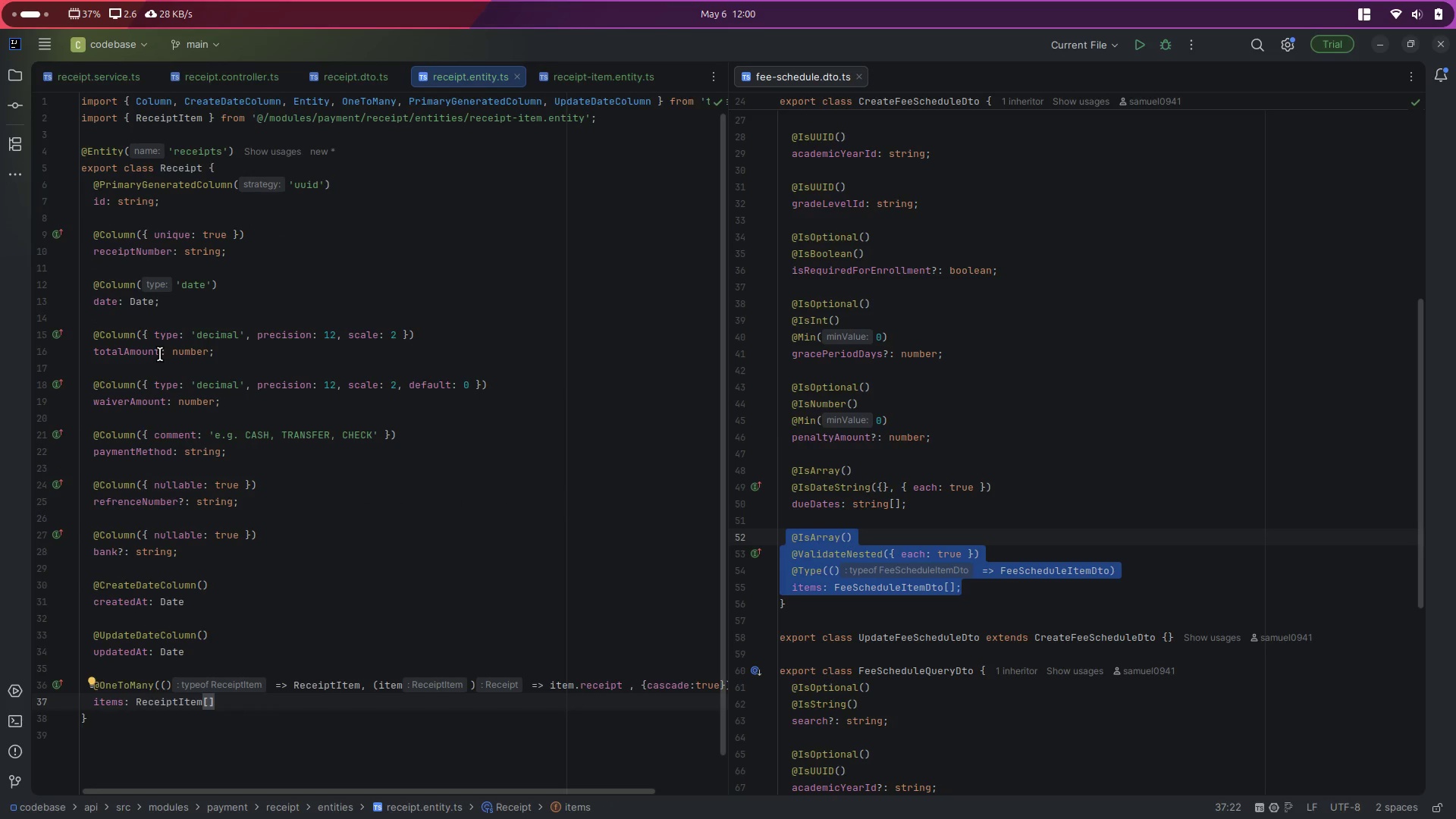 
double_click([157, 353])
 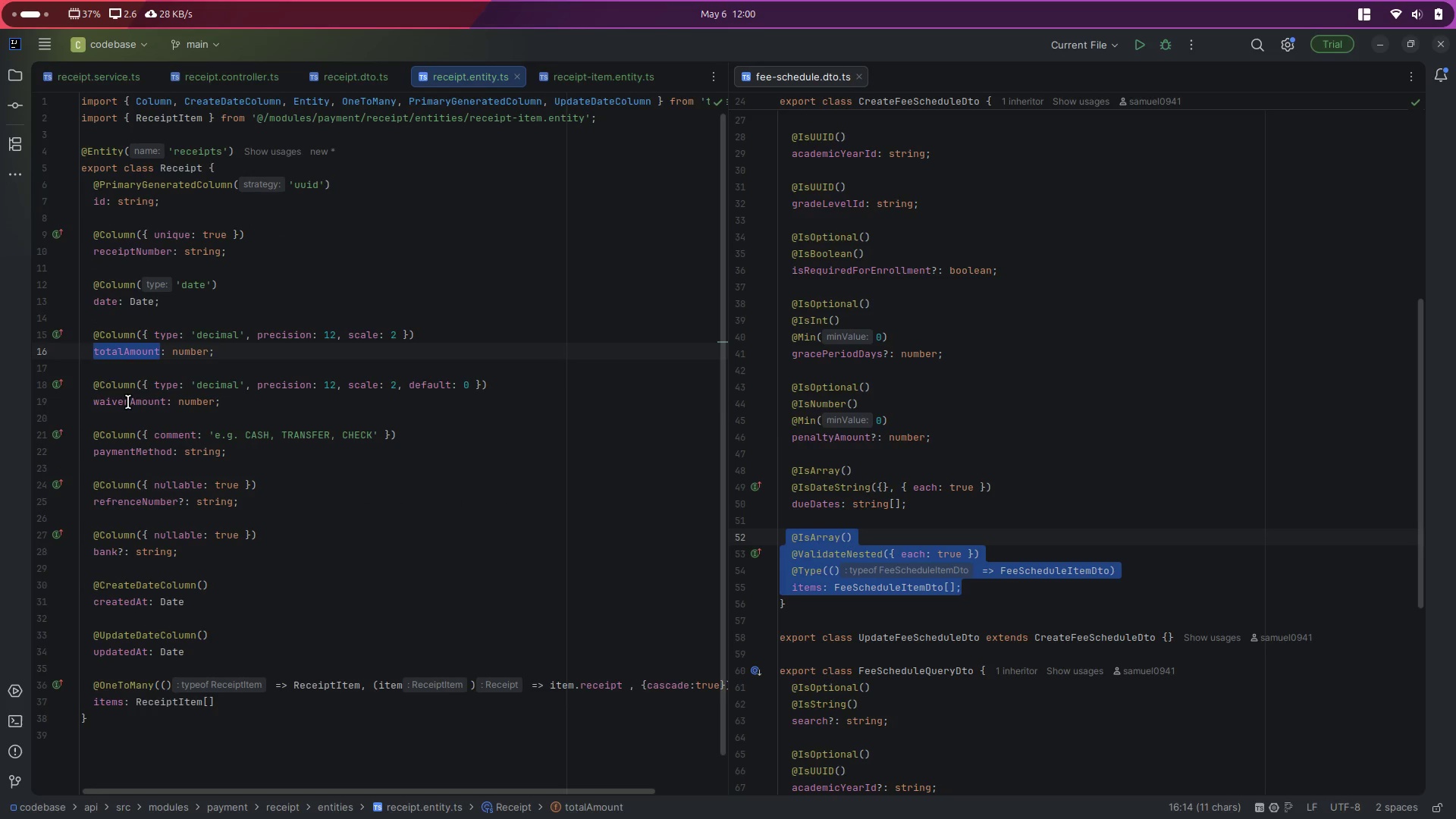 
double_click([128, 402])
 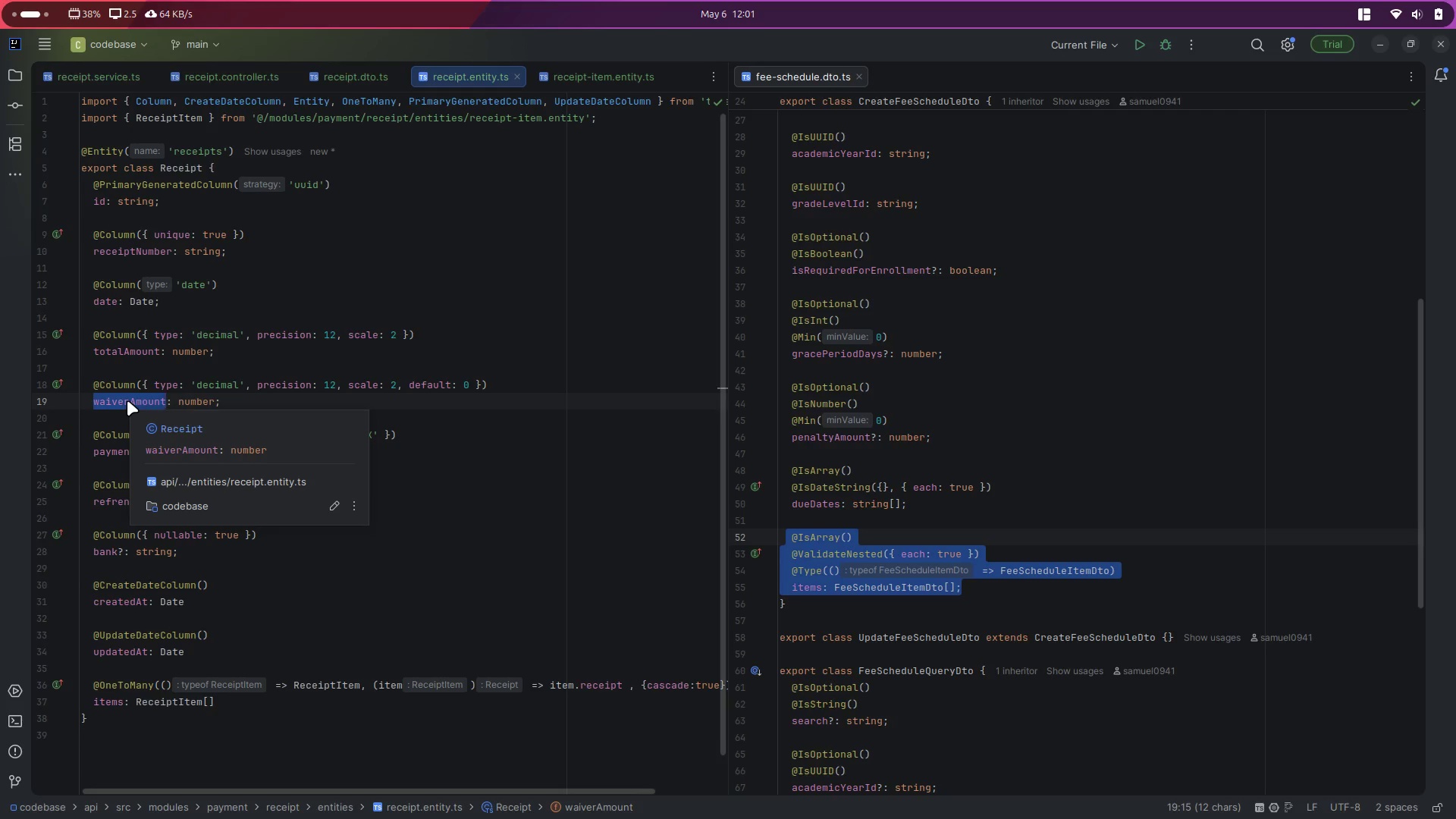 
wait(5.14)
 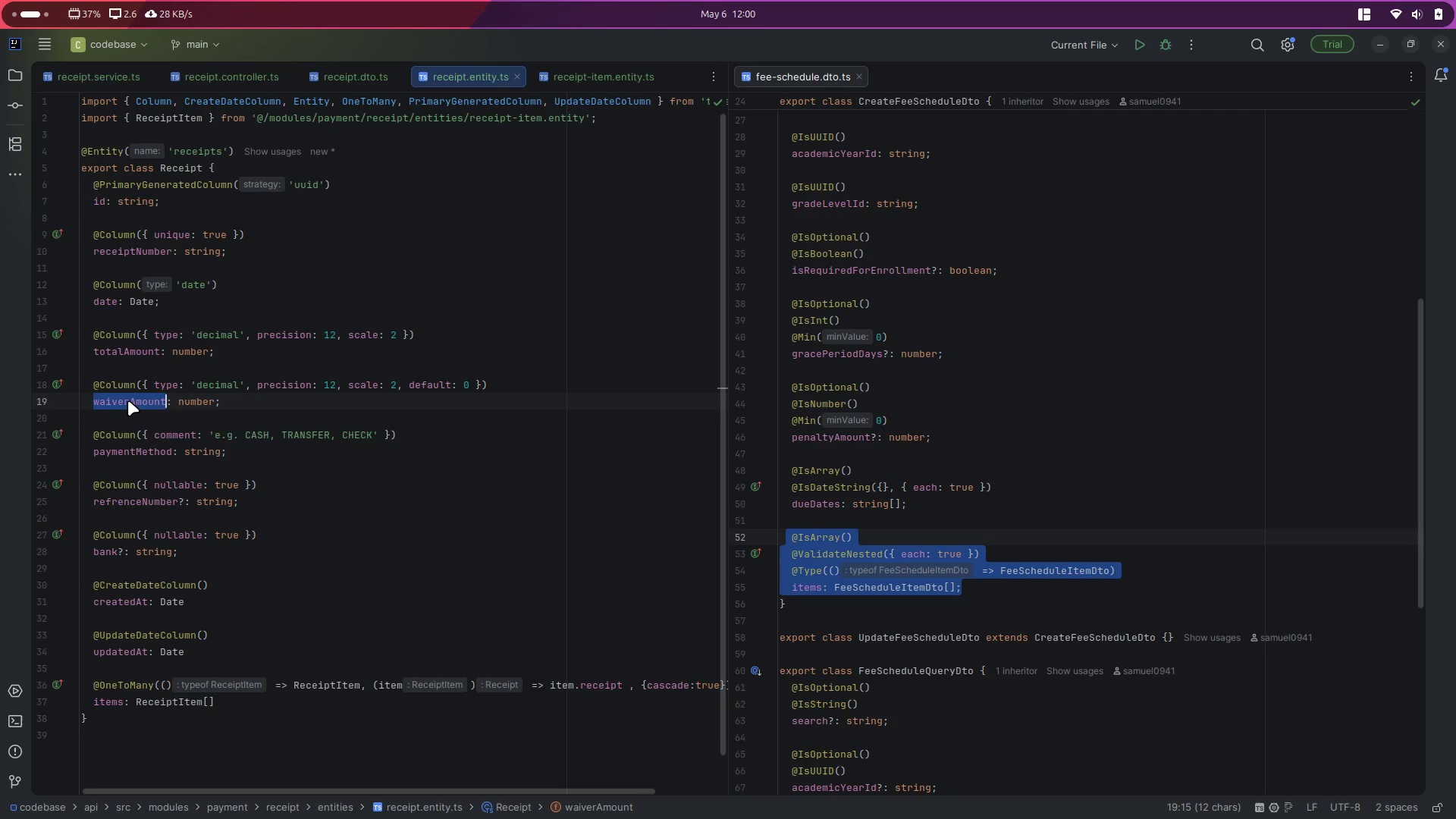 
left_click([108, 416])
 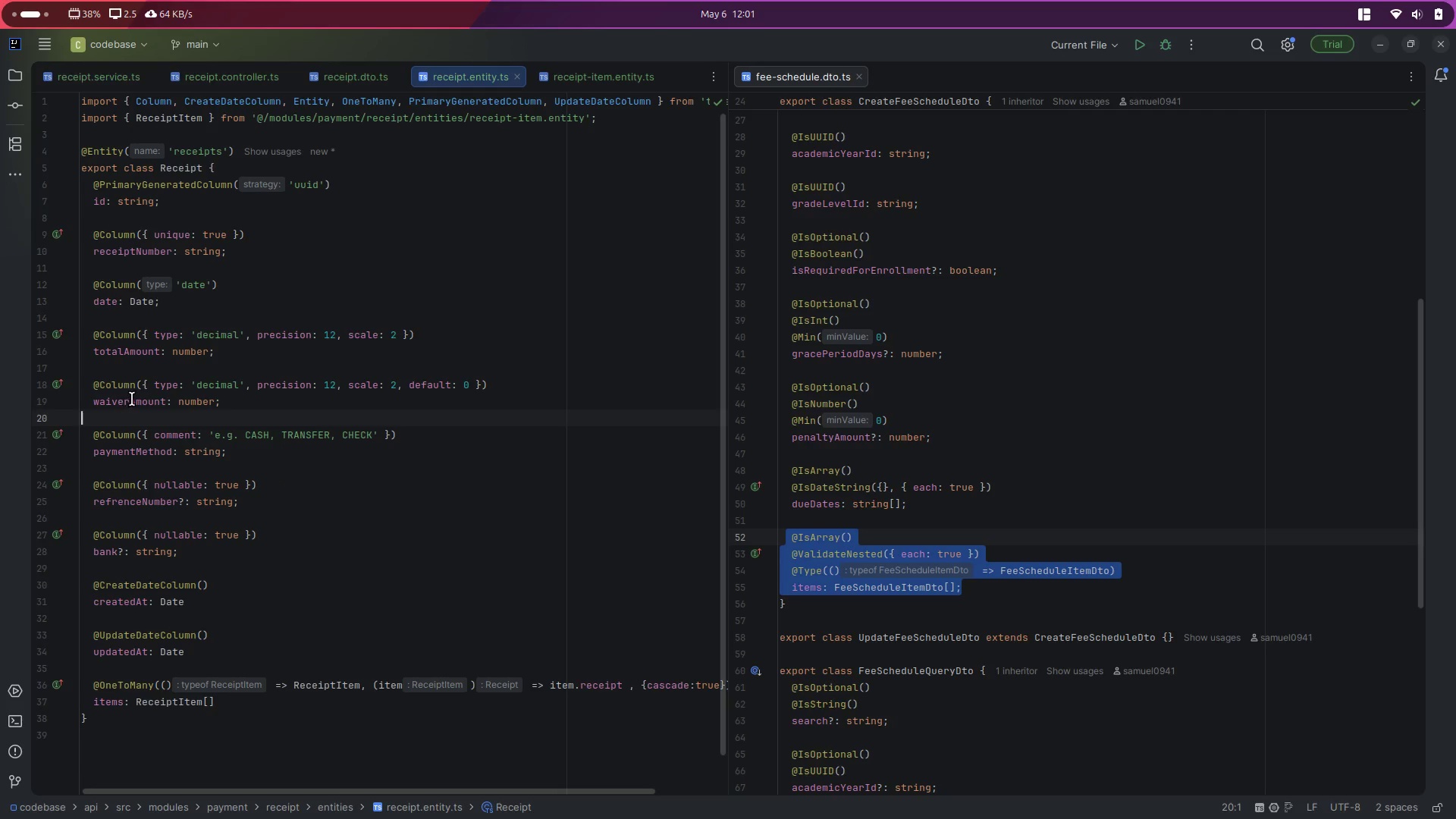 
double_click([132, 399])
 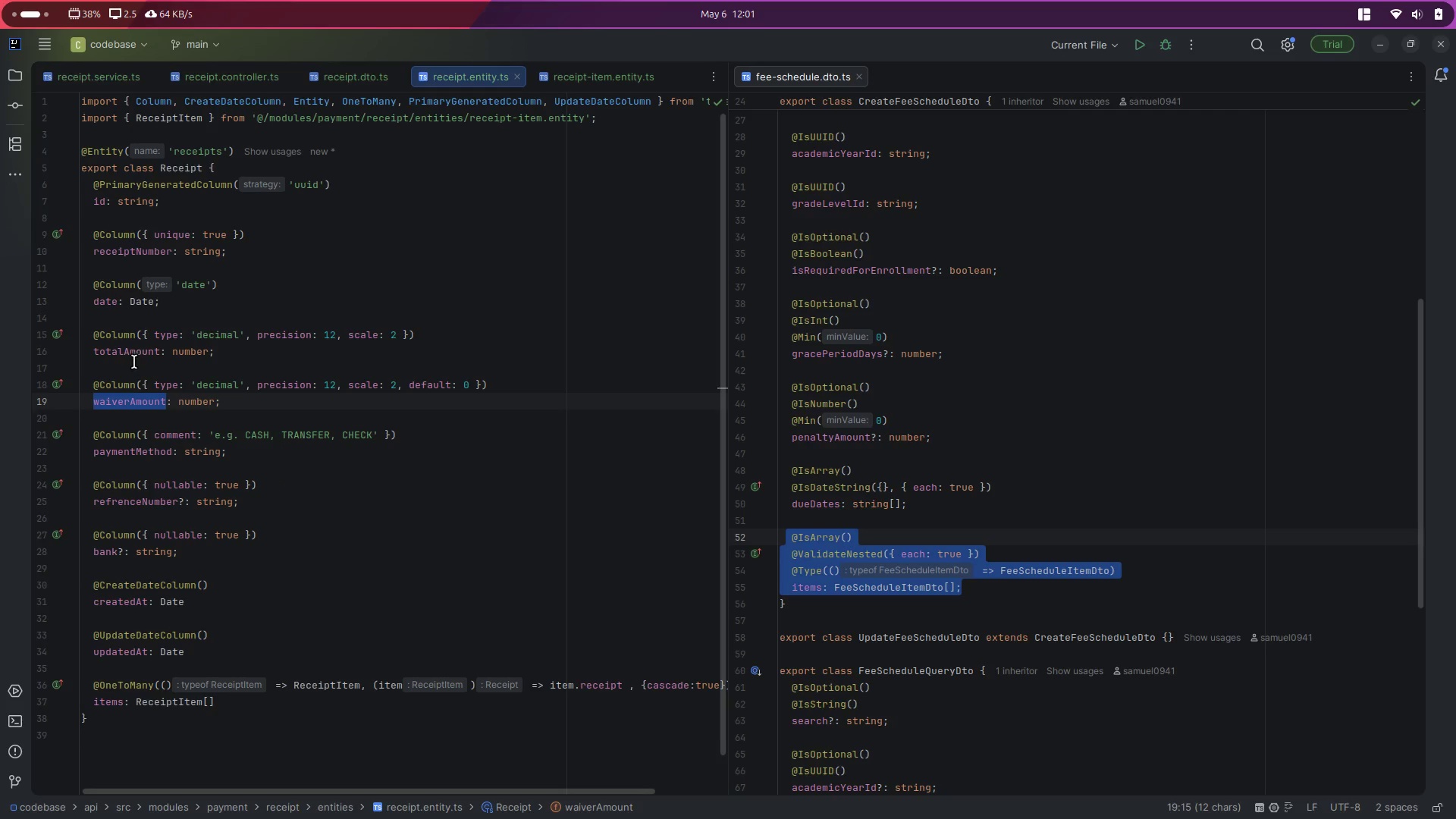 
double_click([136, 344])
 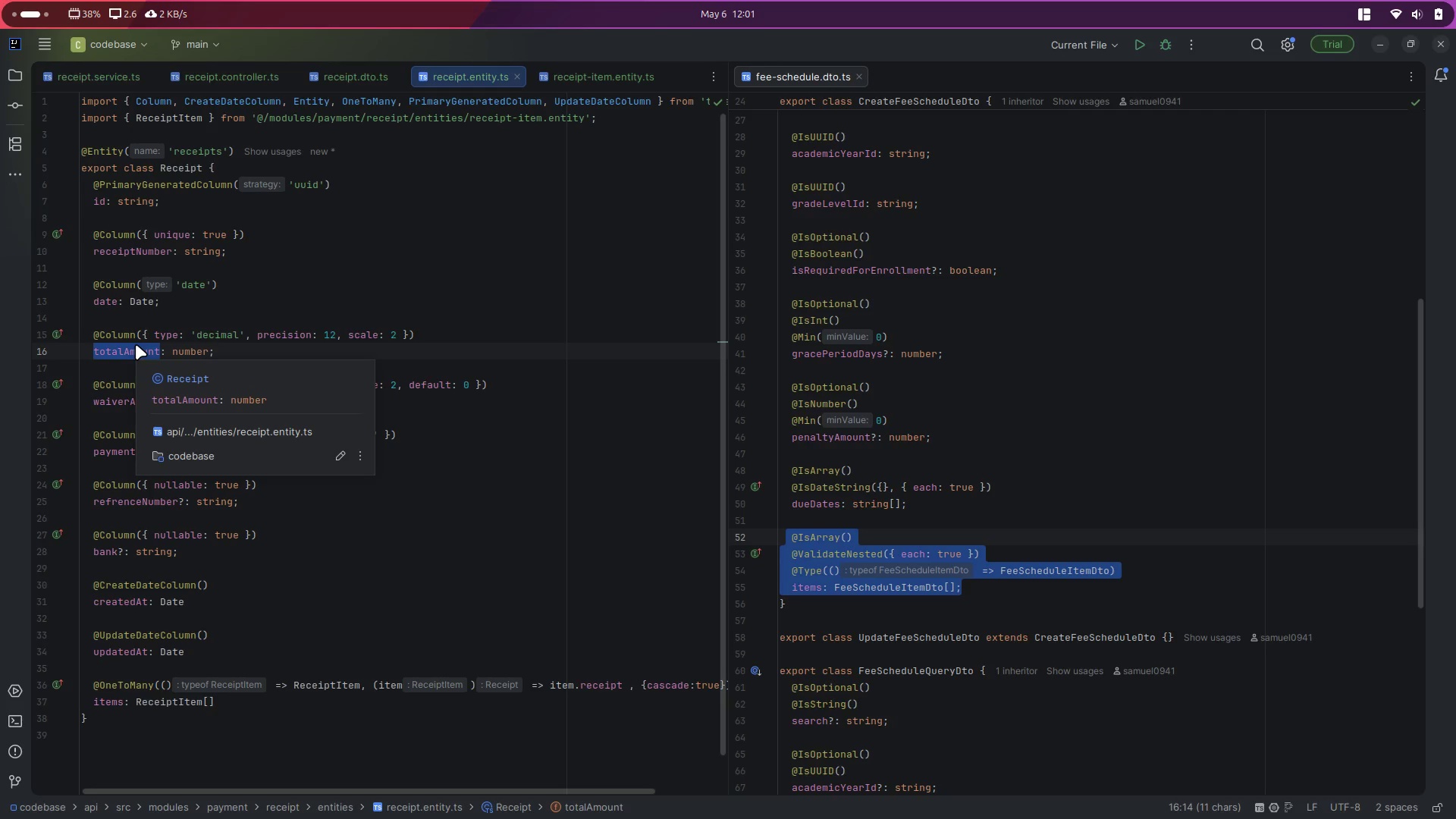 
wait(7.96)
 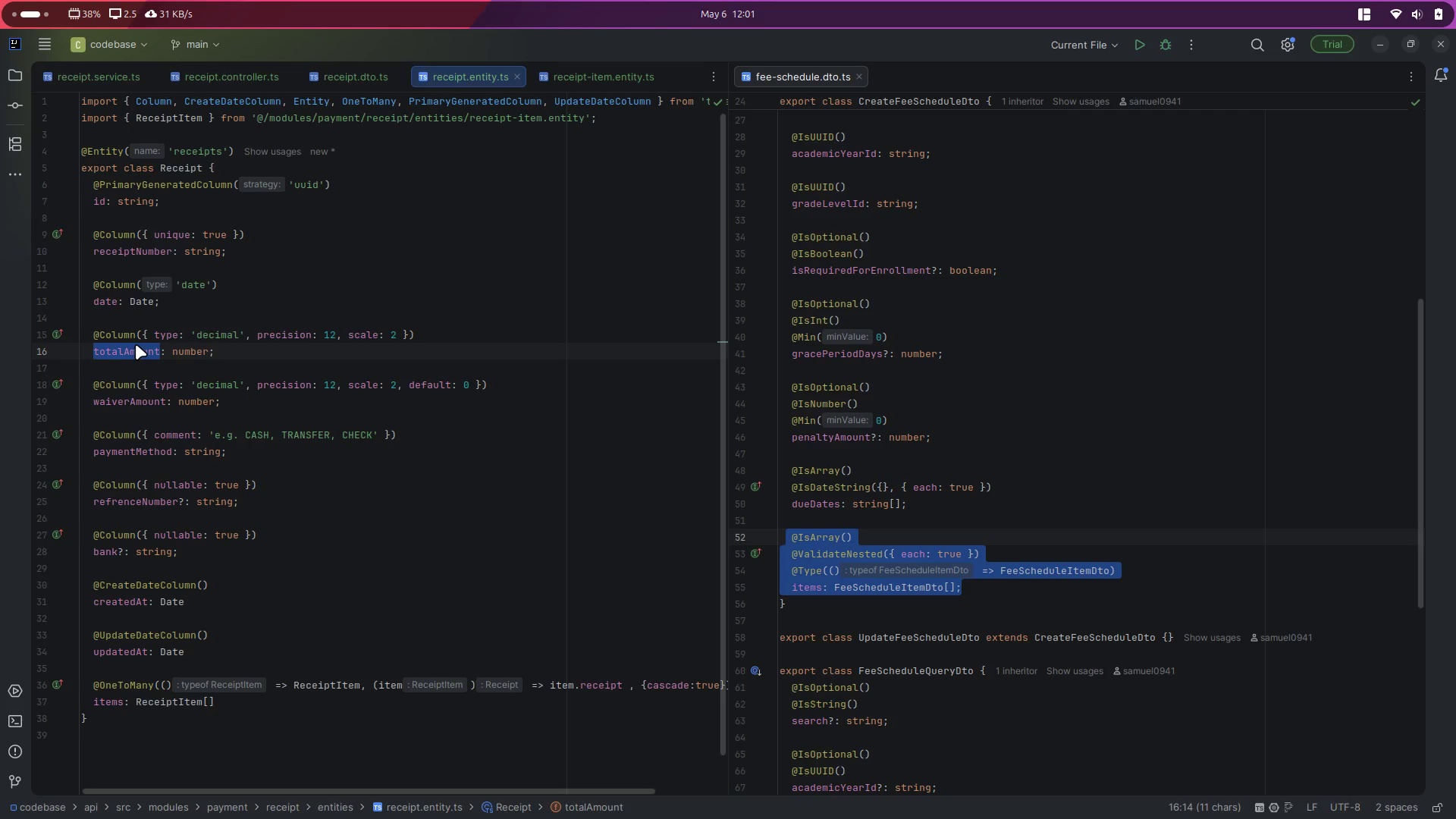 
left_click_drag(start_coordinate=[240, 359], to_coordinate=[54, 331])
 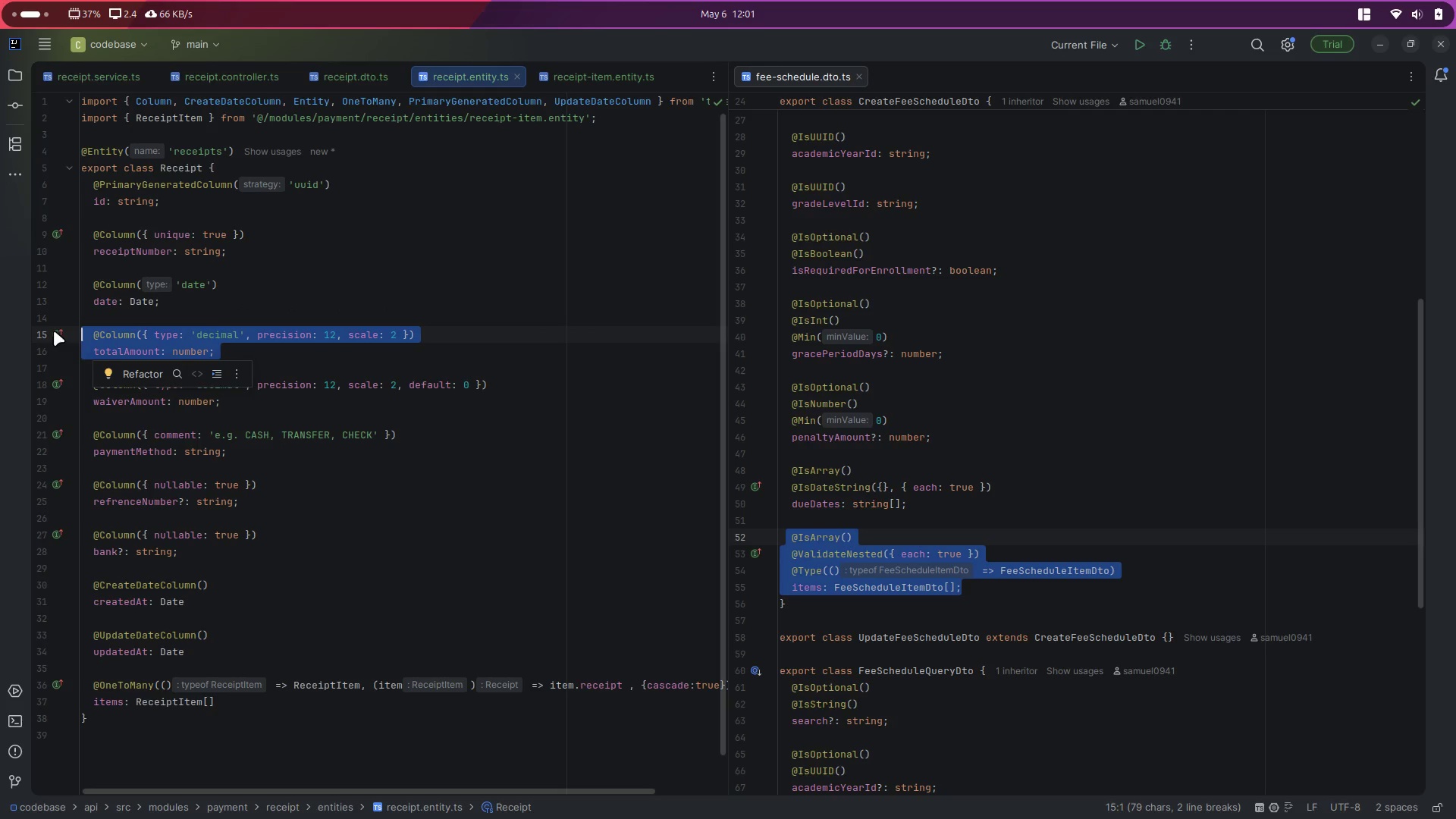 
key(Control+ControlLeft)
 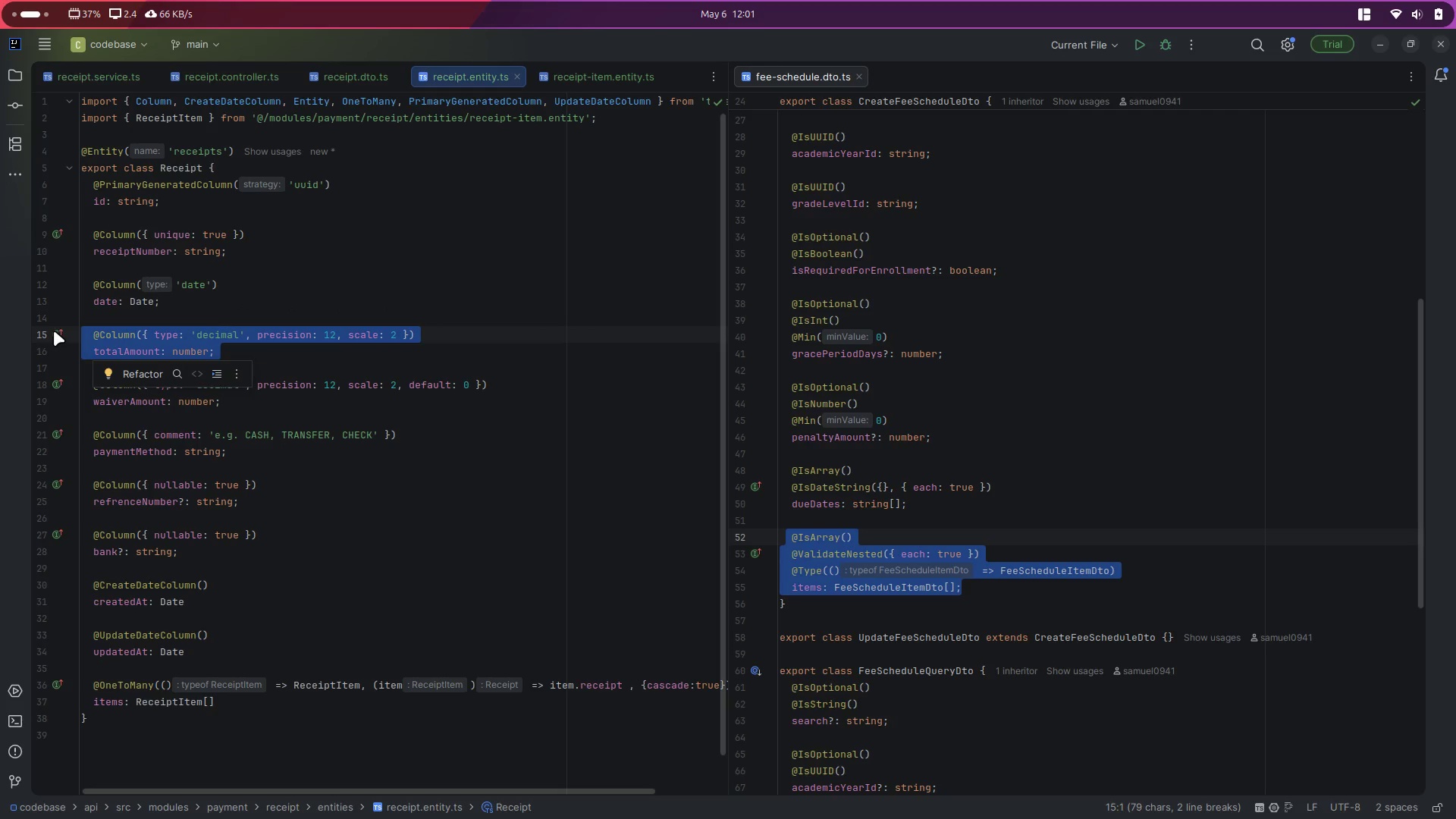 
key(Control+C)
 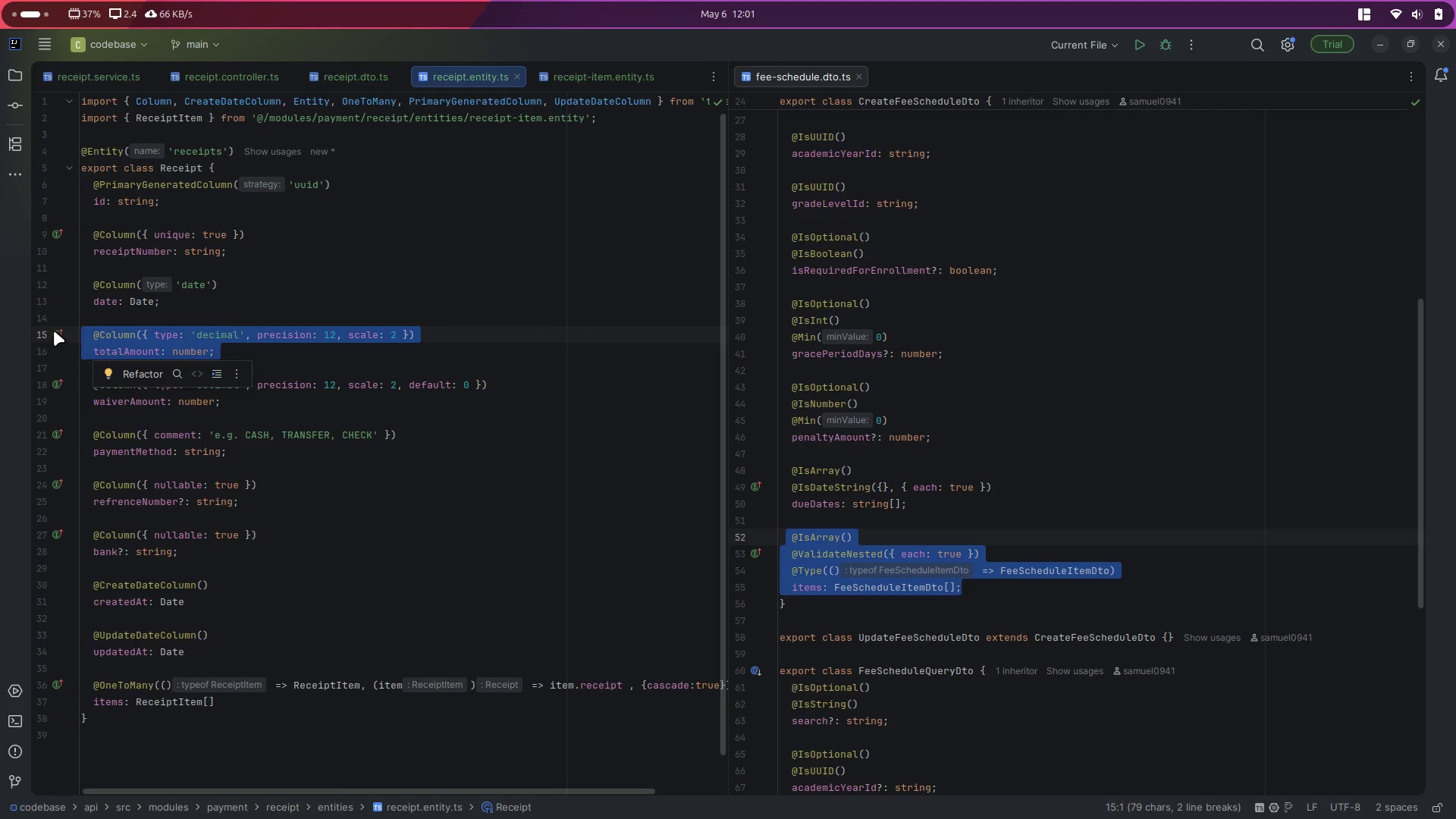 
key(ArrowRight)
 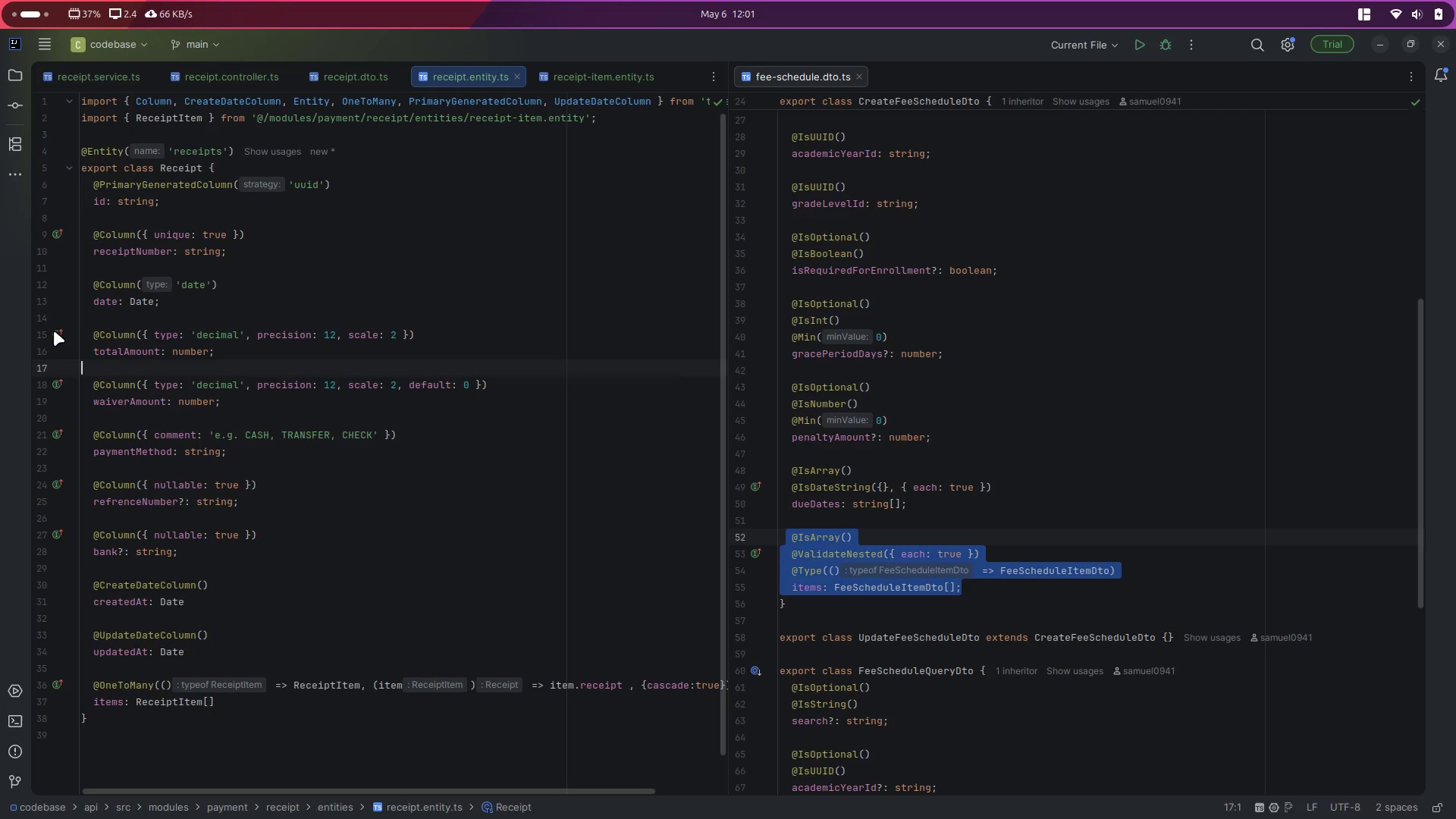 
key(ArrowLeft)
 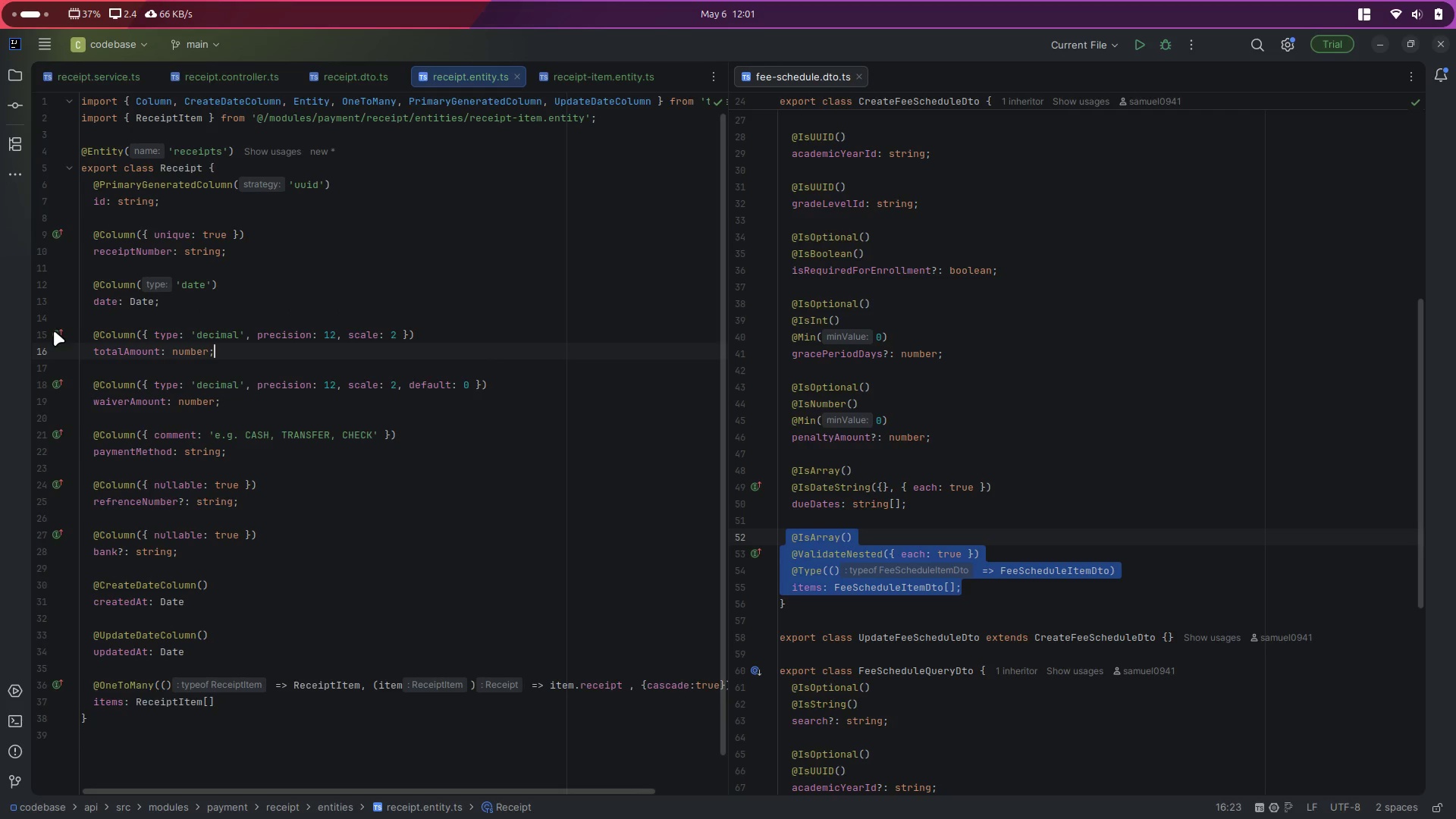 
key(Enter)
 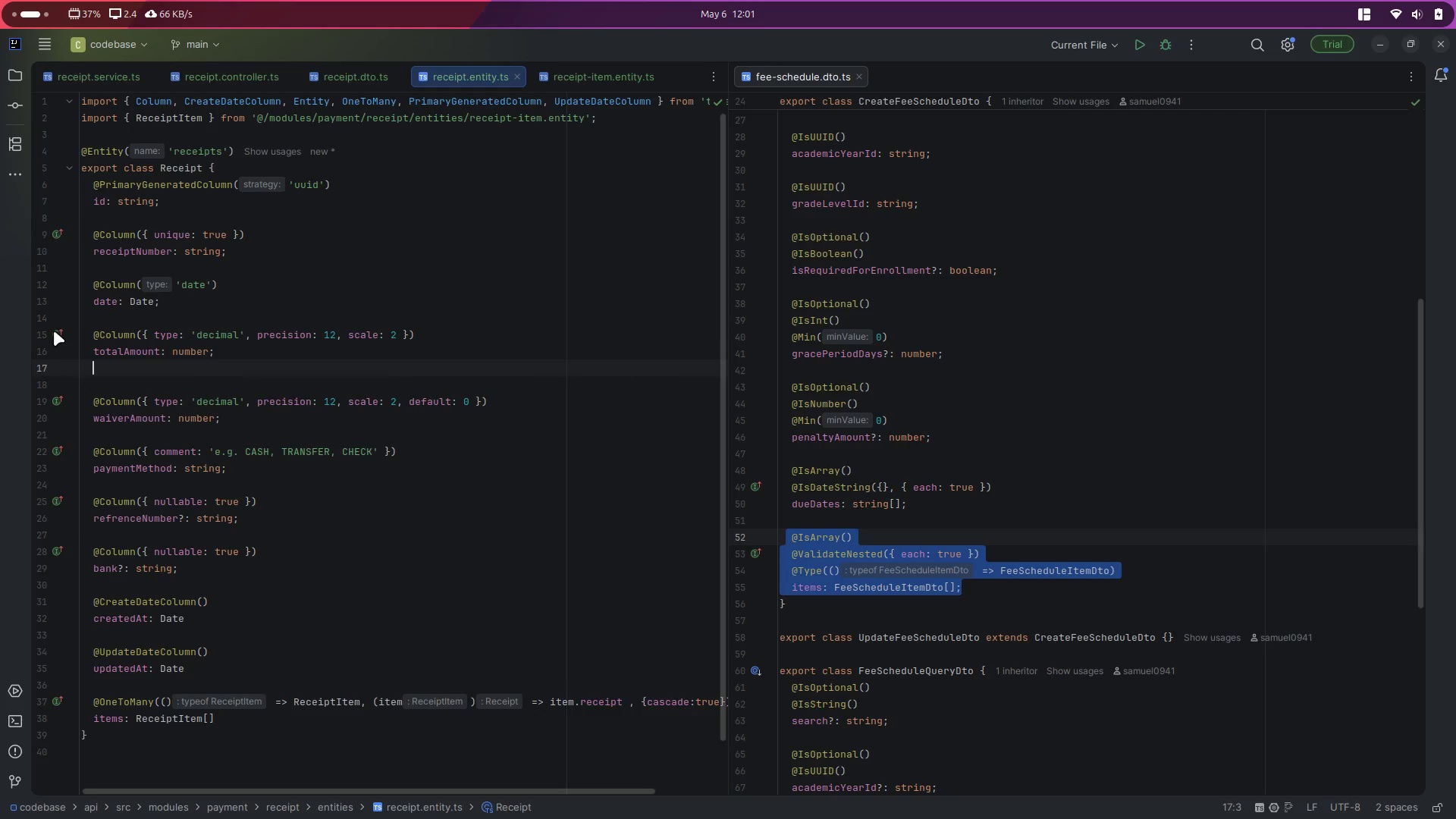 
key(Enter)
 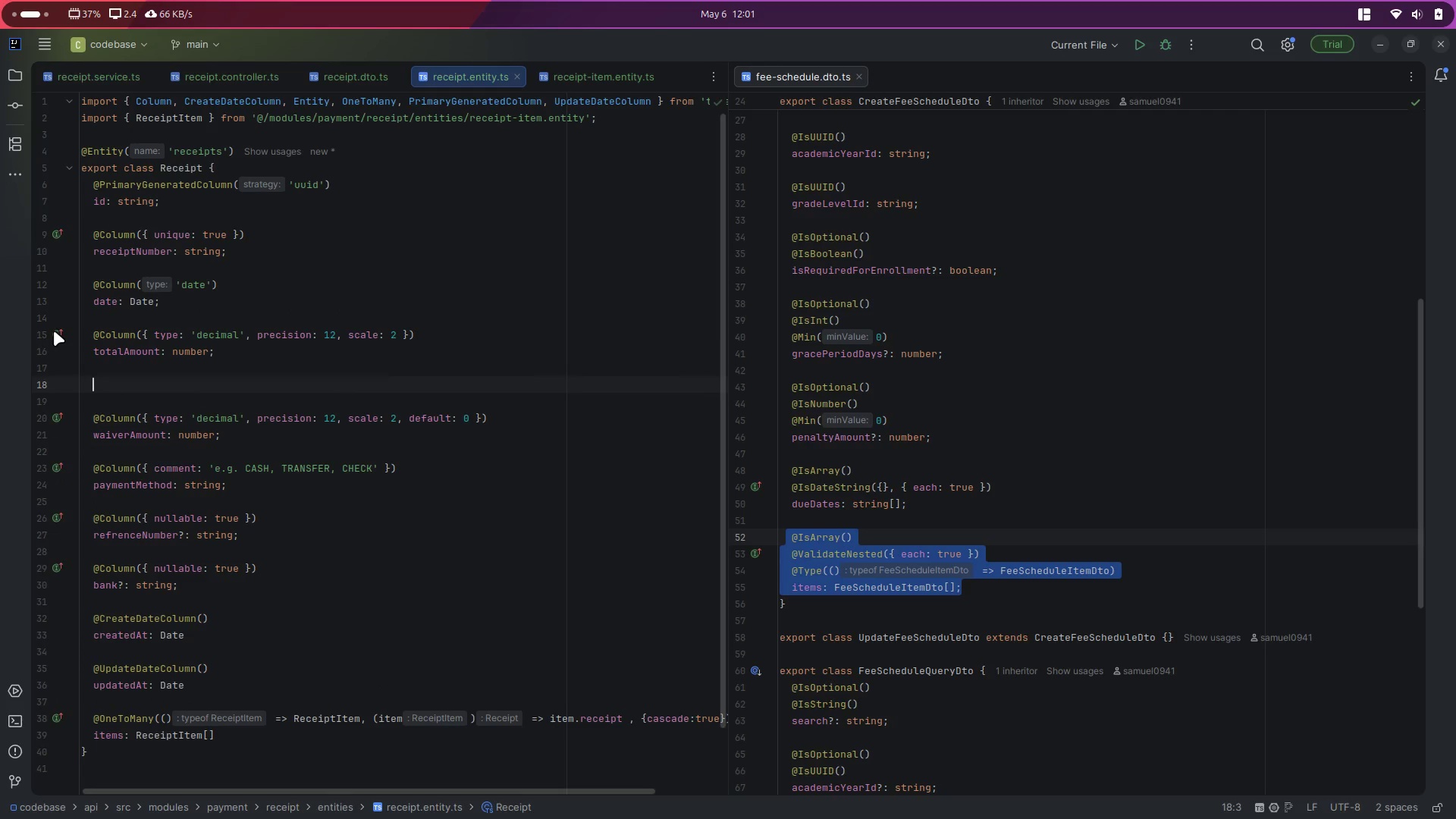 
key(Control+V)
 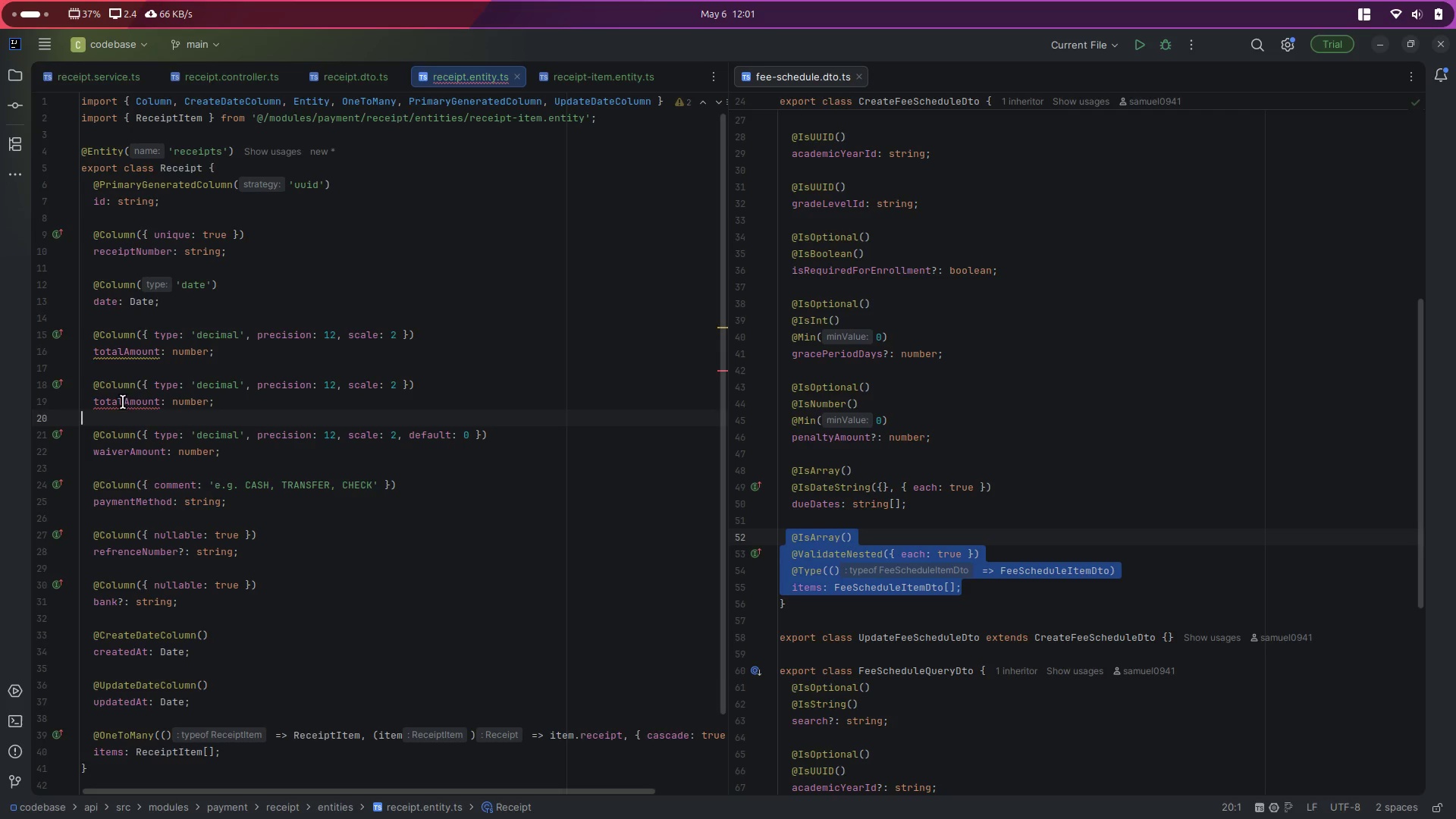 
double_click([118, 404])
 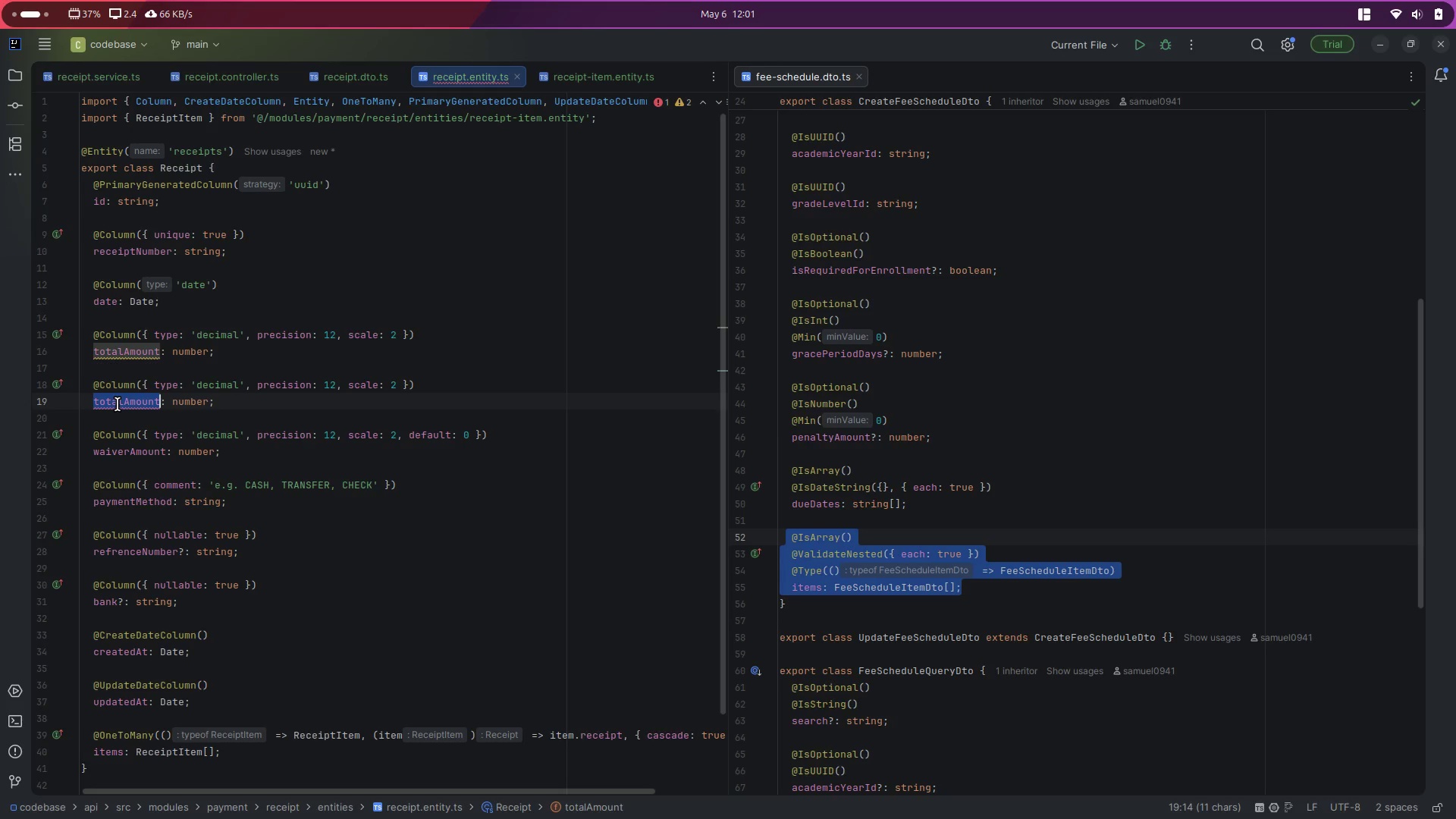 
type(paidAMount)
 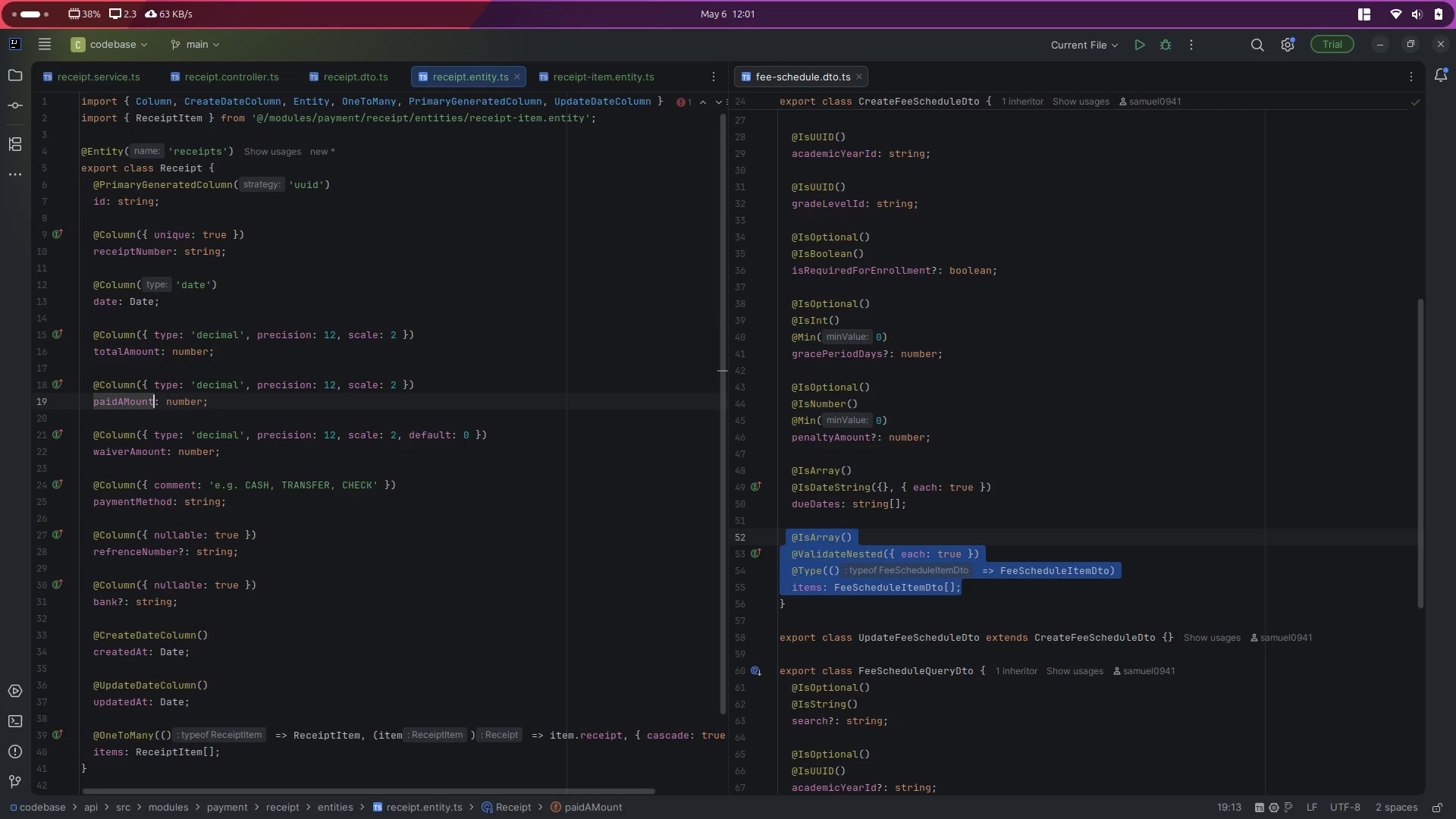 
key(ArrowLeft)
 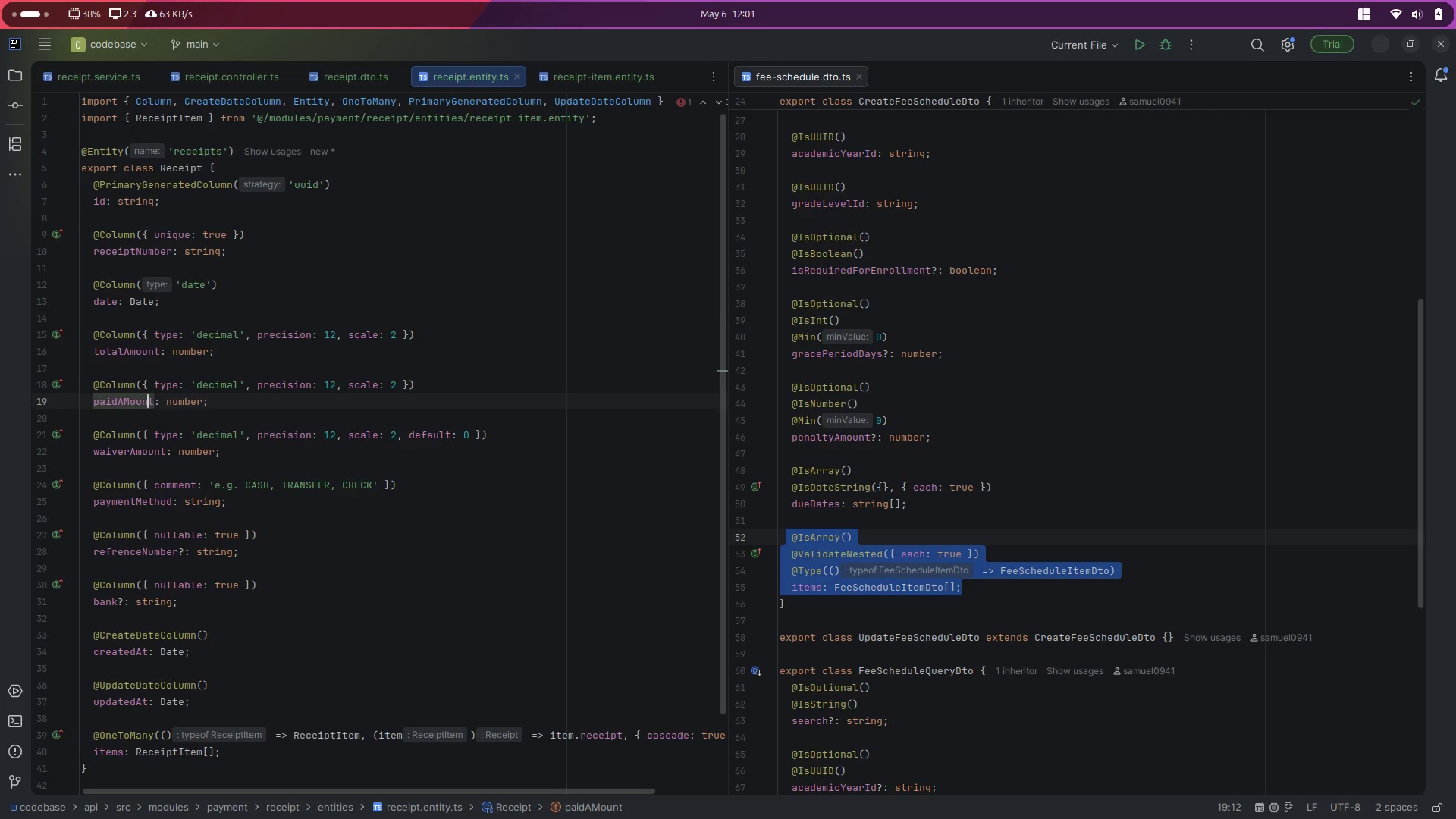 
key(ArrowLeft)
 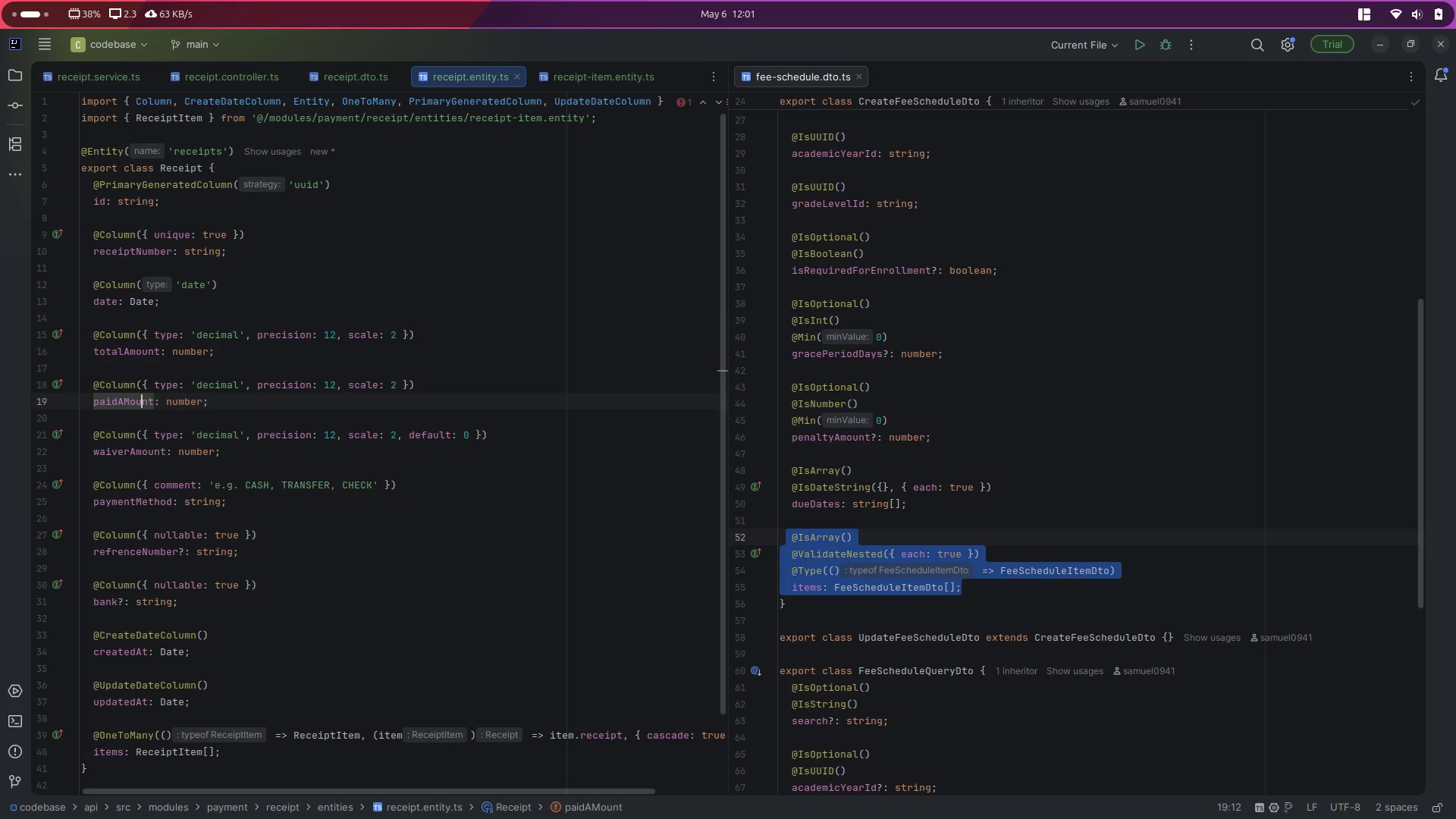 
key(ArrowLeft)
 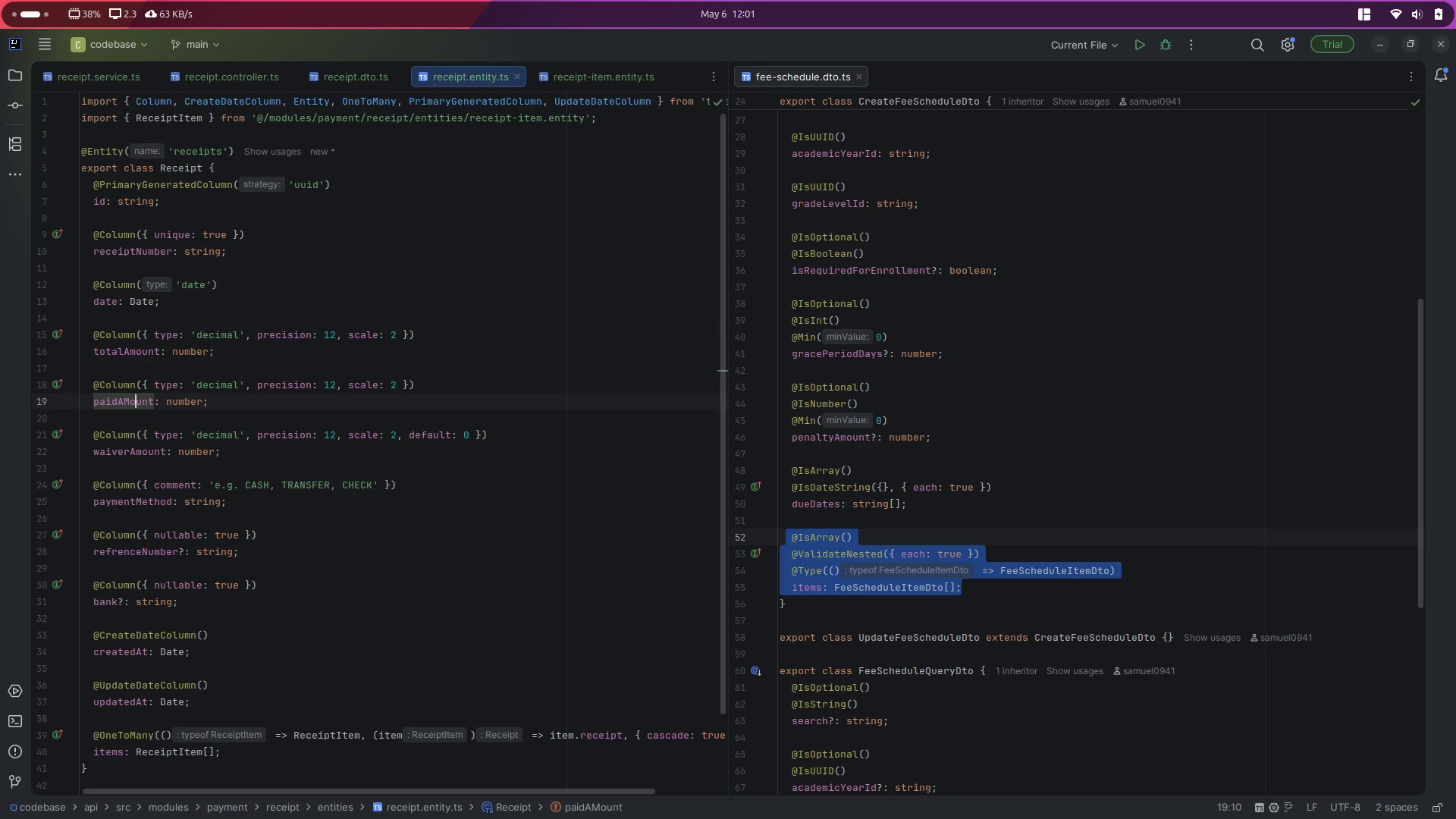 
key(ArrowLeft)
 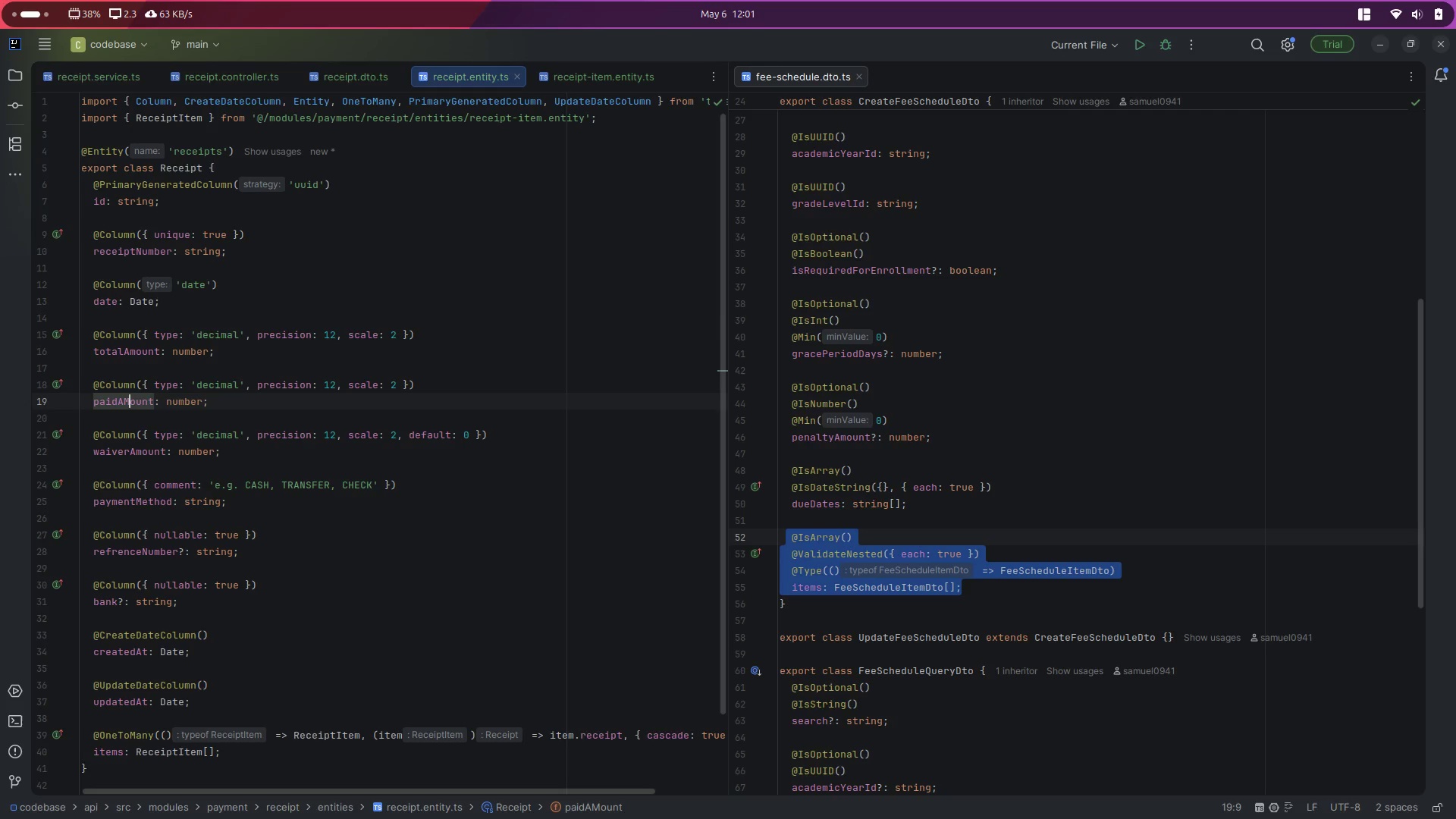 
key(Backspace)
 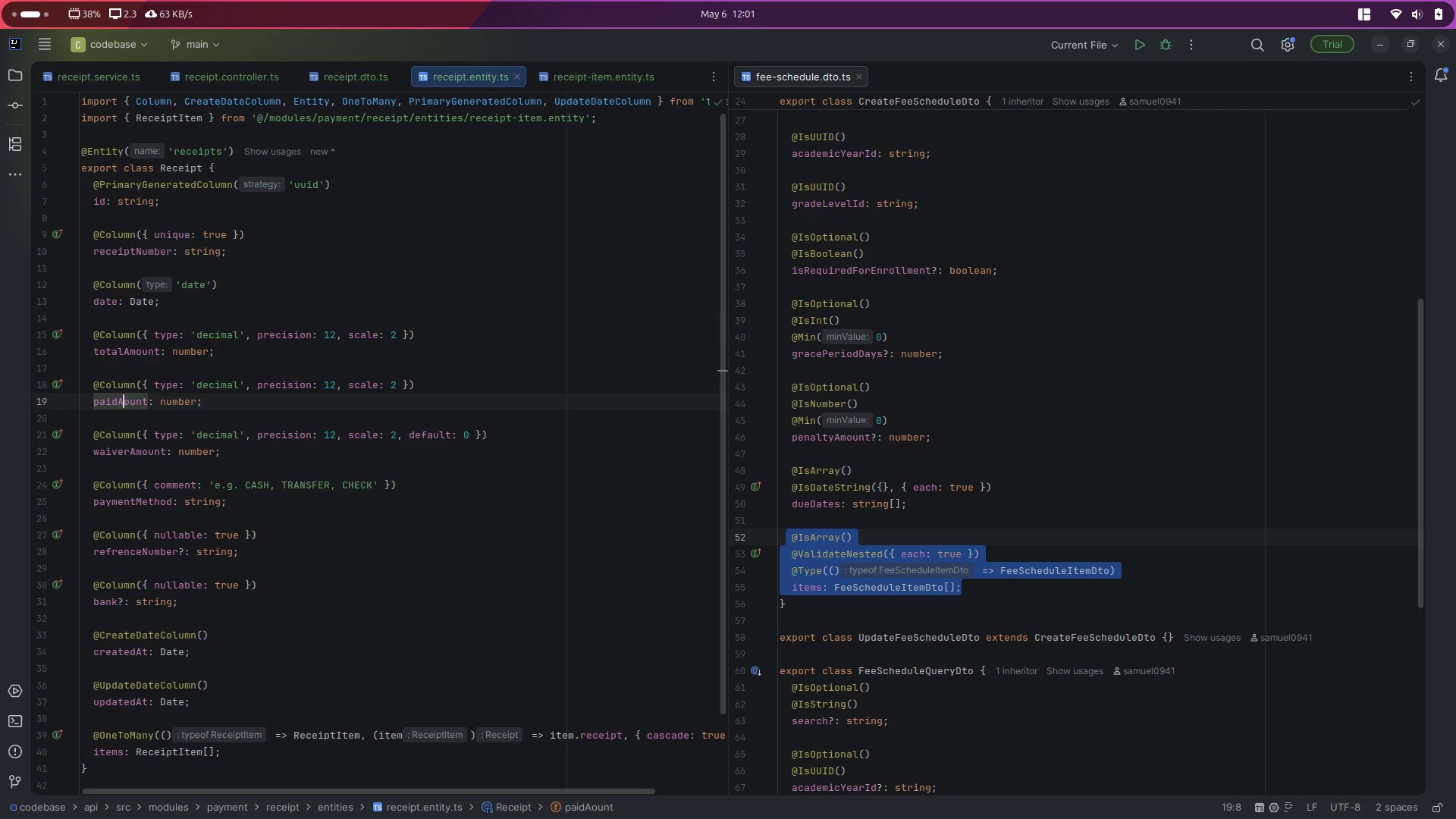 
key(M)
 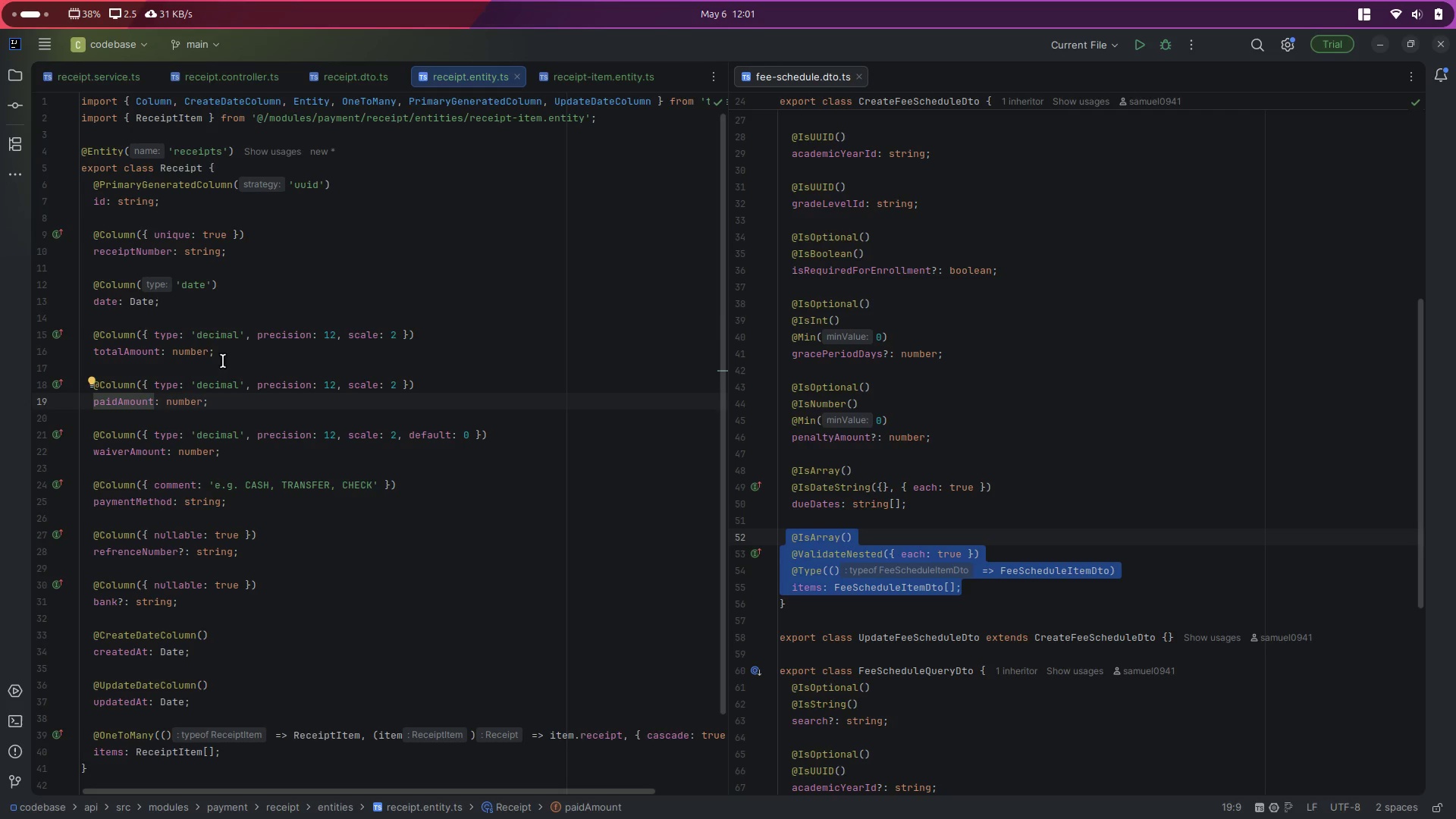 
left_click_drag(start_coordinate=[224, 352], to_coordinate=[71, 337])
 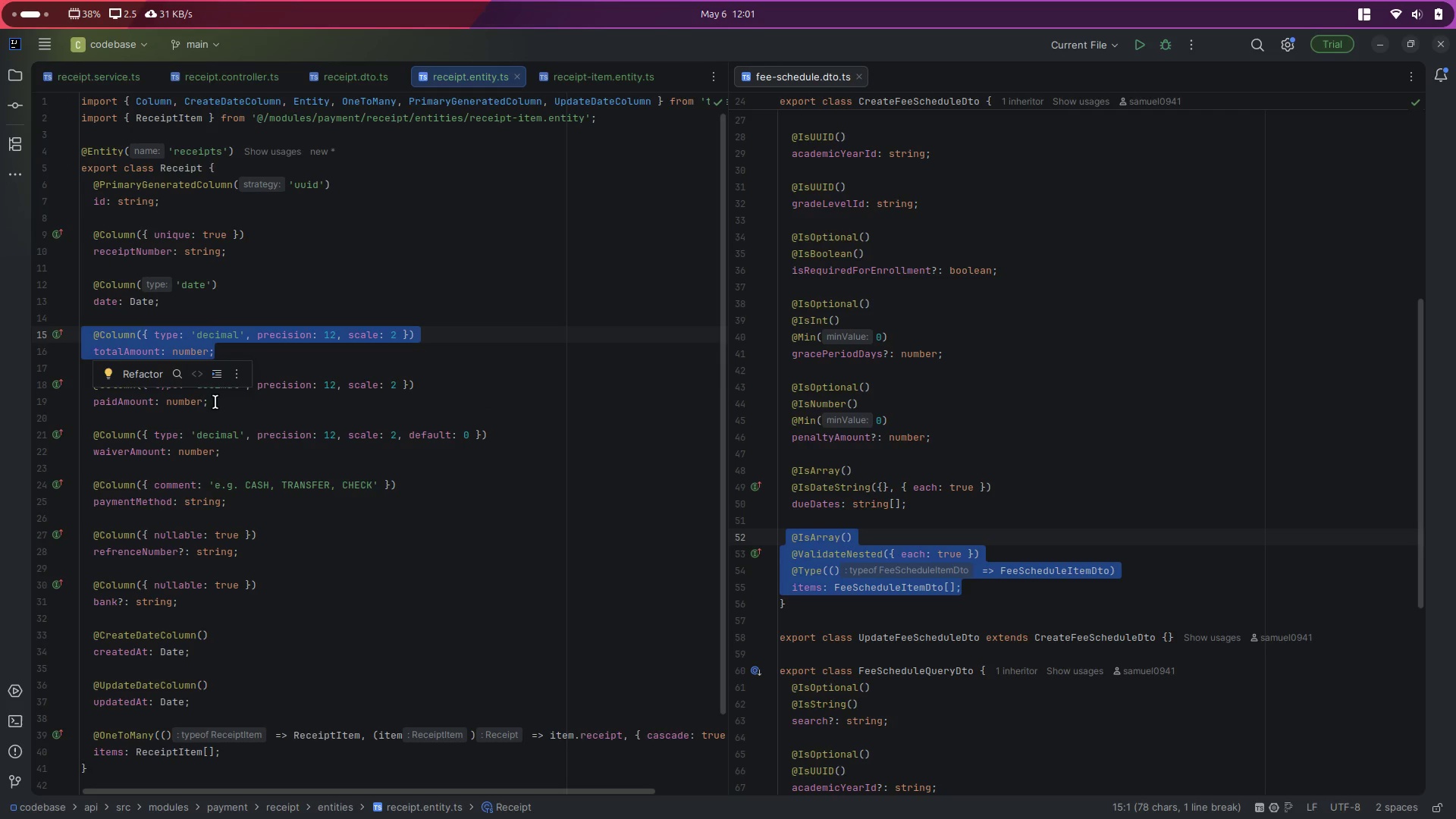 
left_click_drag(start_coordinate=[216, 404], to_coordinate=[55, 381])
 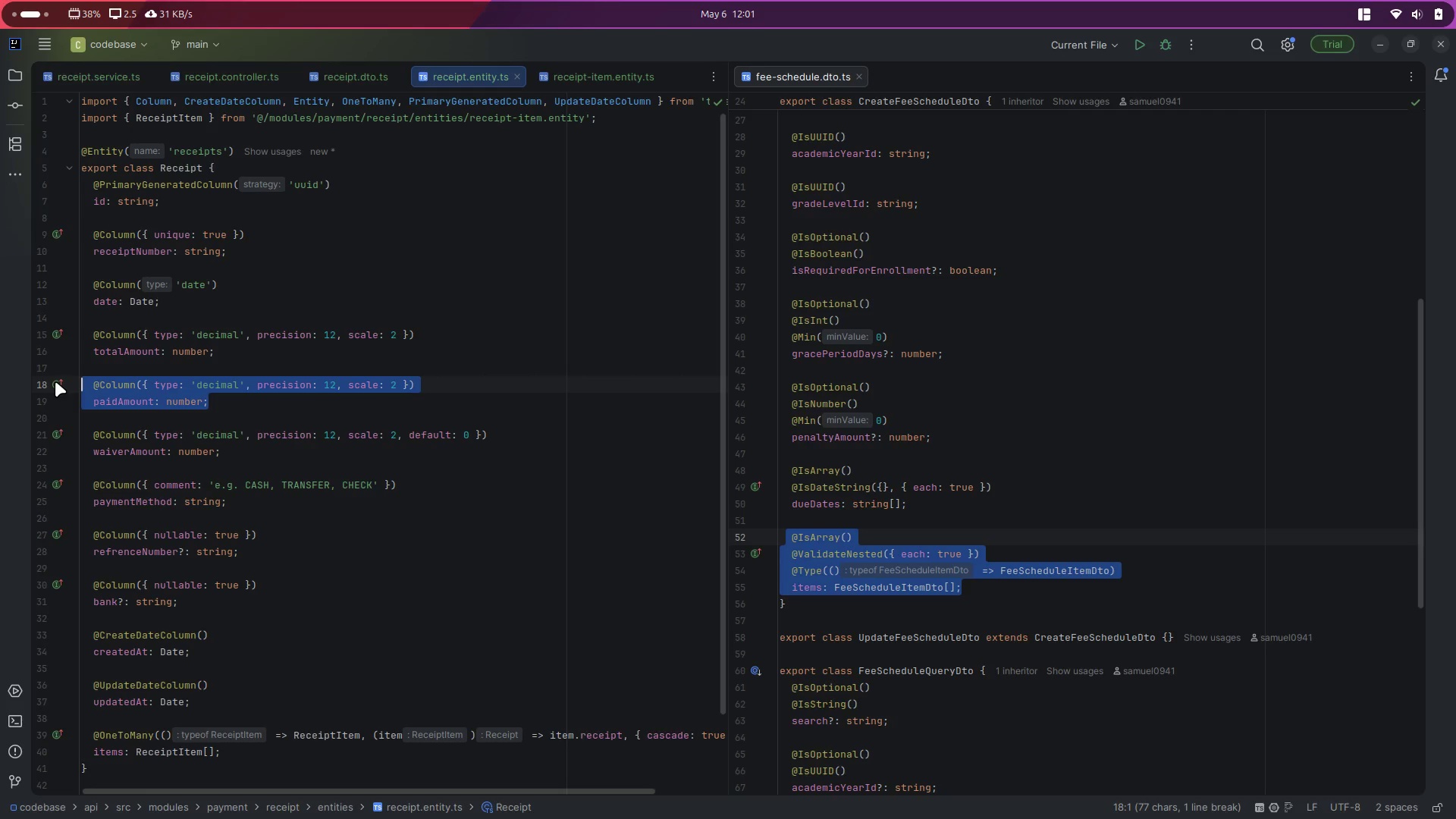 
key(Control+ControlLeft)
 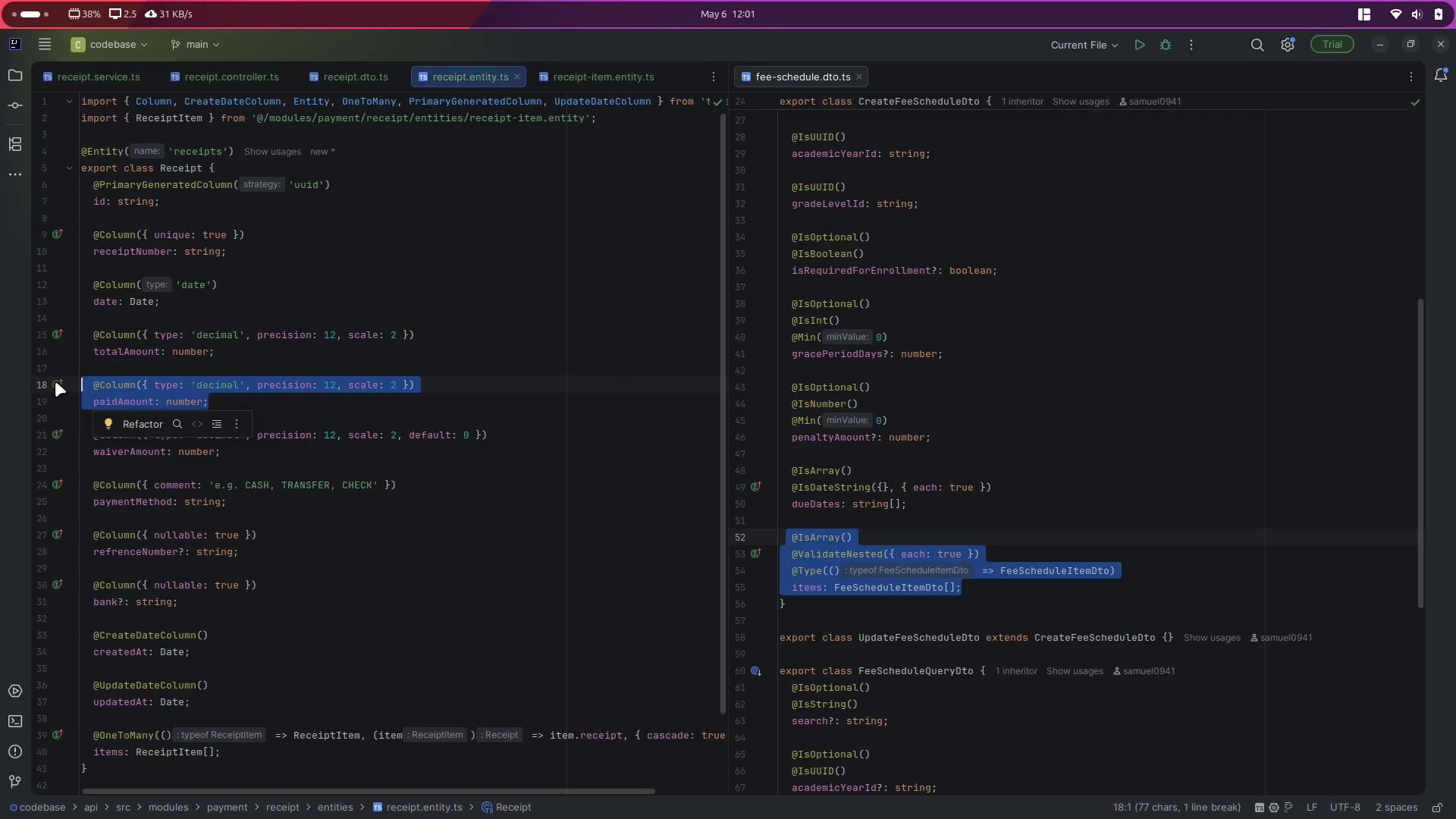 
key(Control+X)
 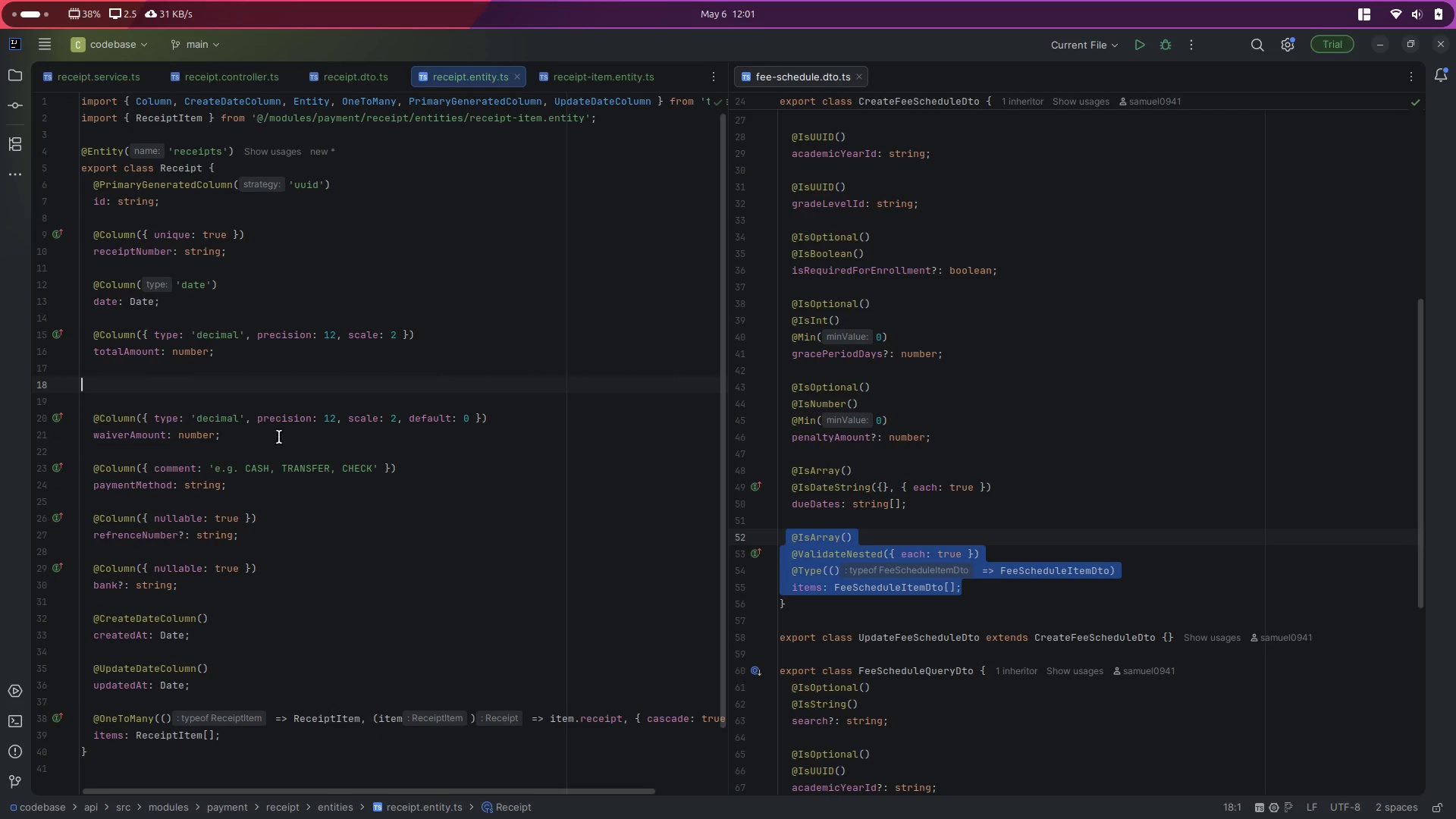 
left_click([268, 435])
 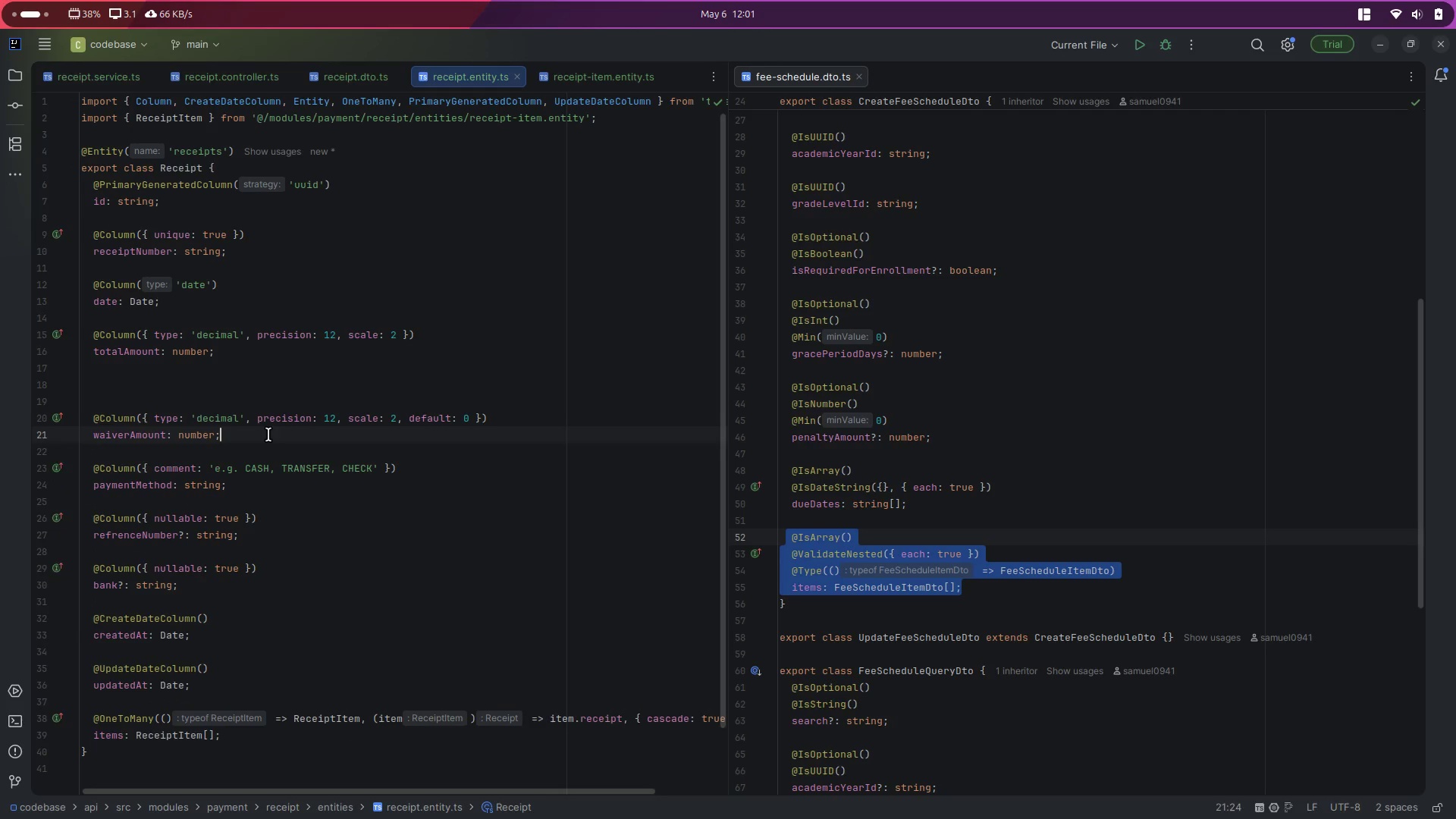 
key(Enter)
 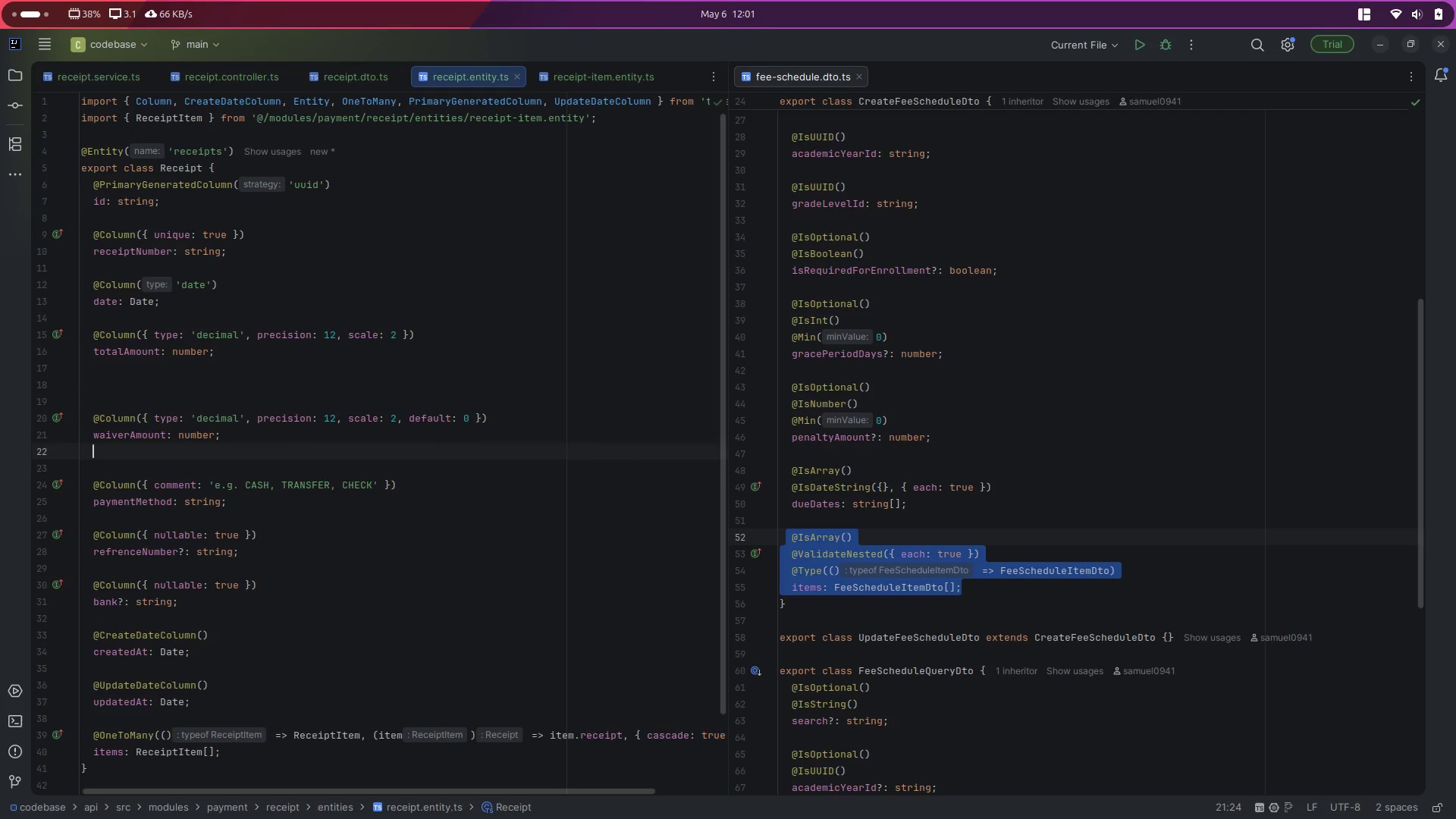 
key(Enter)
 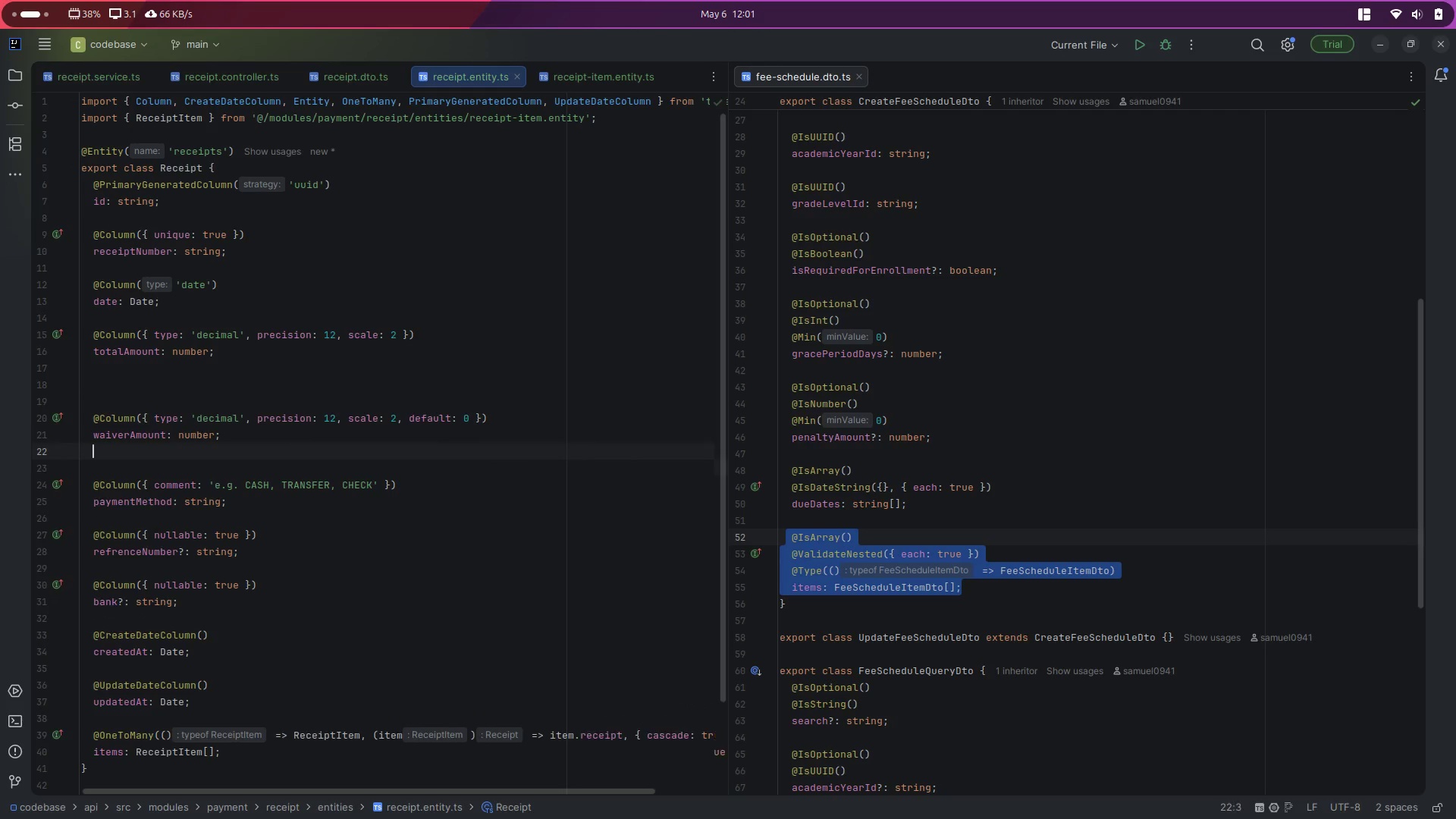 
key(Control+ControlLeft)
 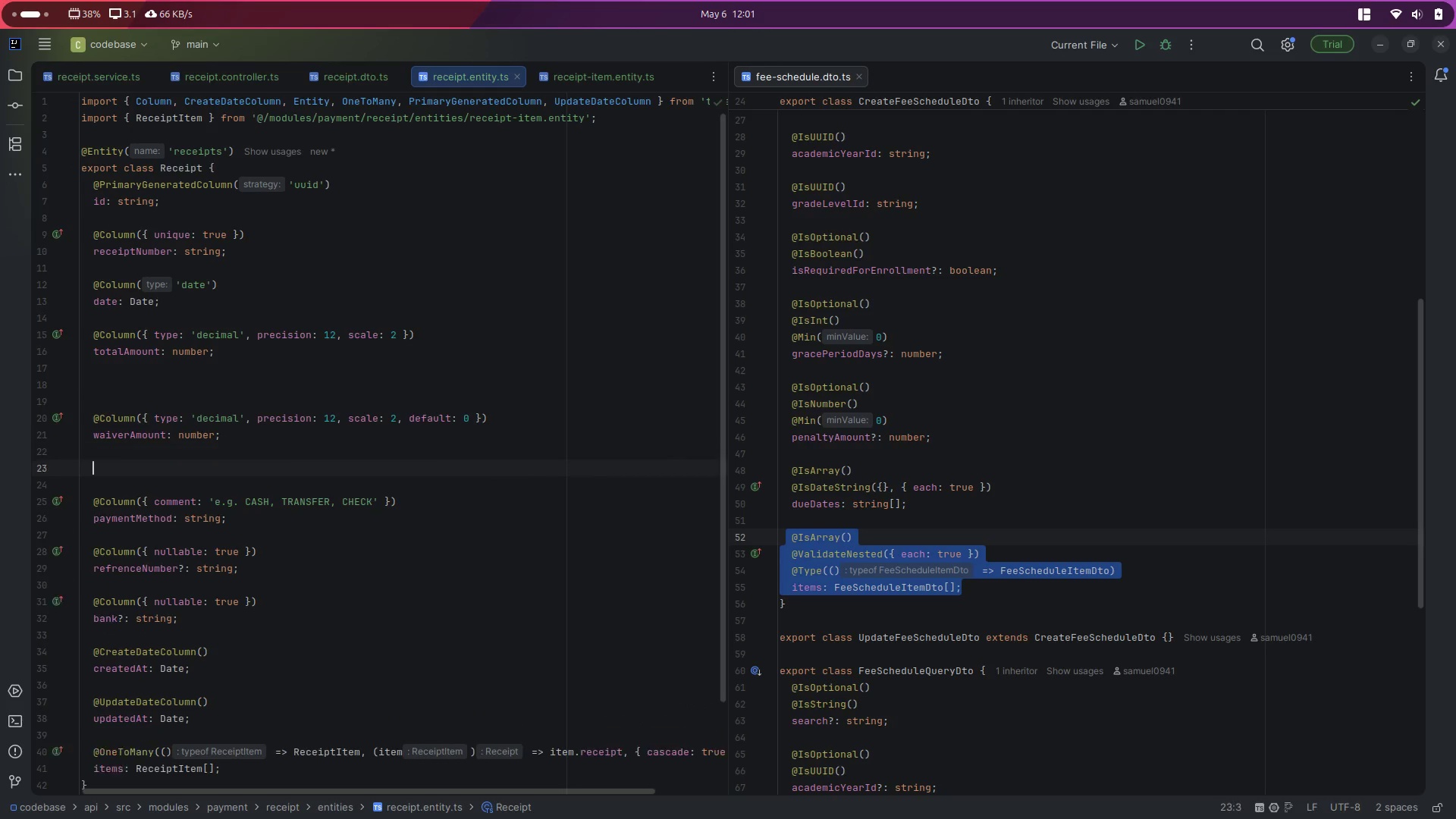 
key(Control+V)
 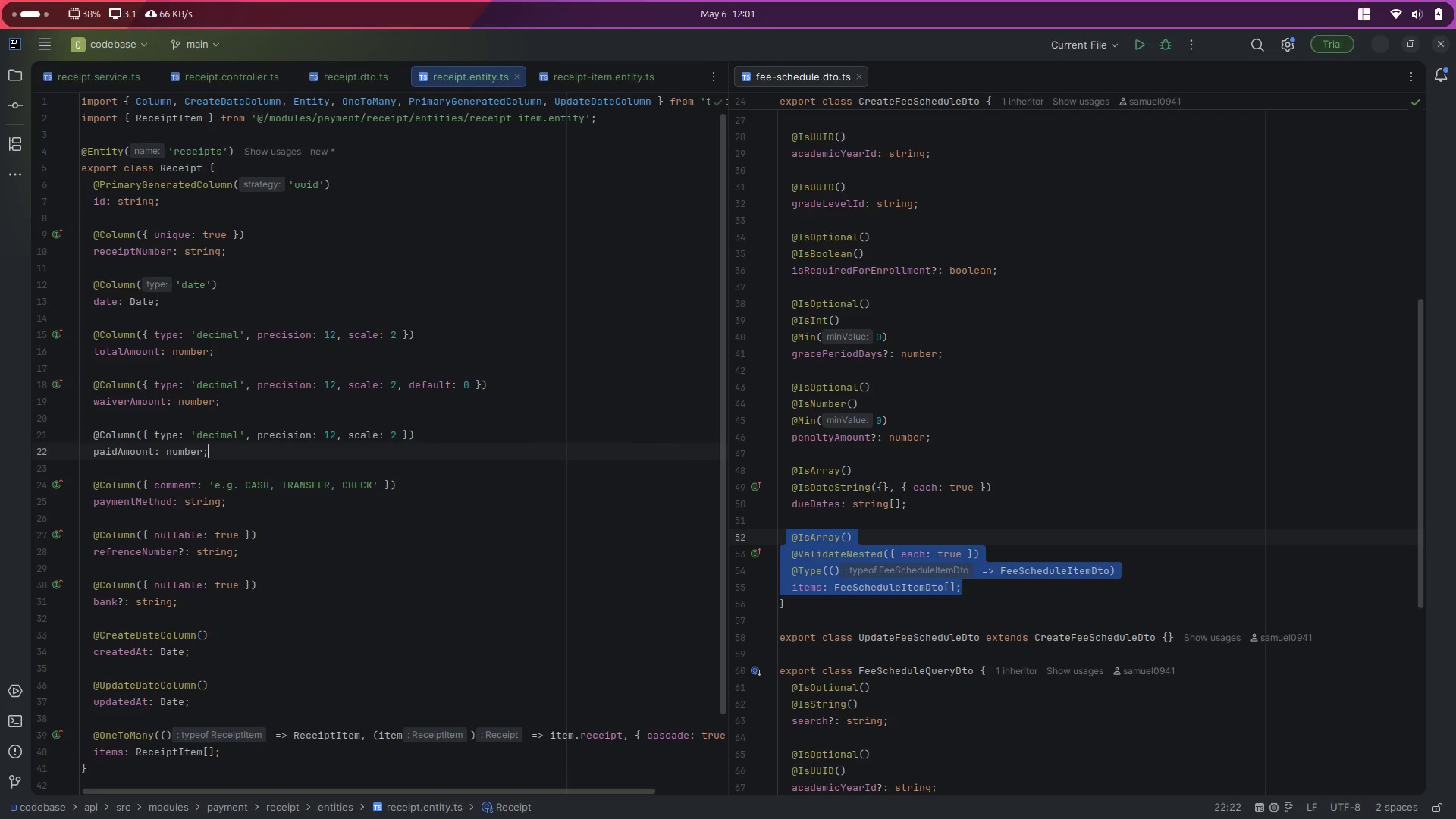 
key(Control+ControlLeft)
 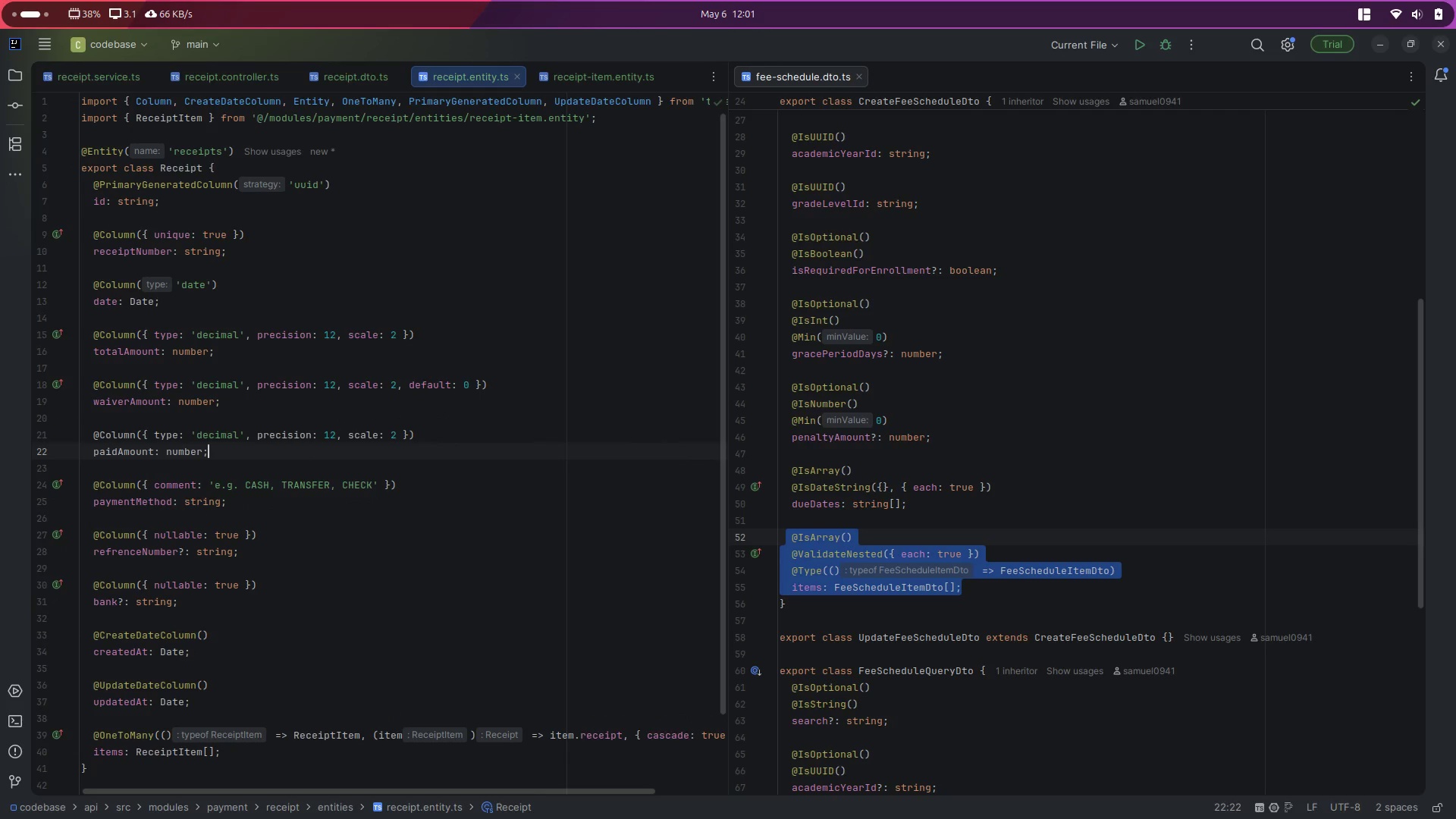 
key(Control+S)
 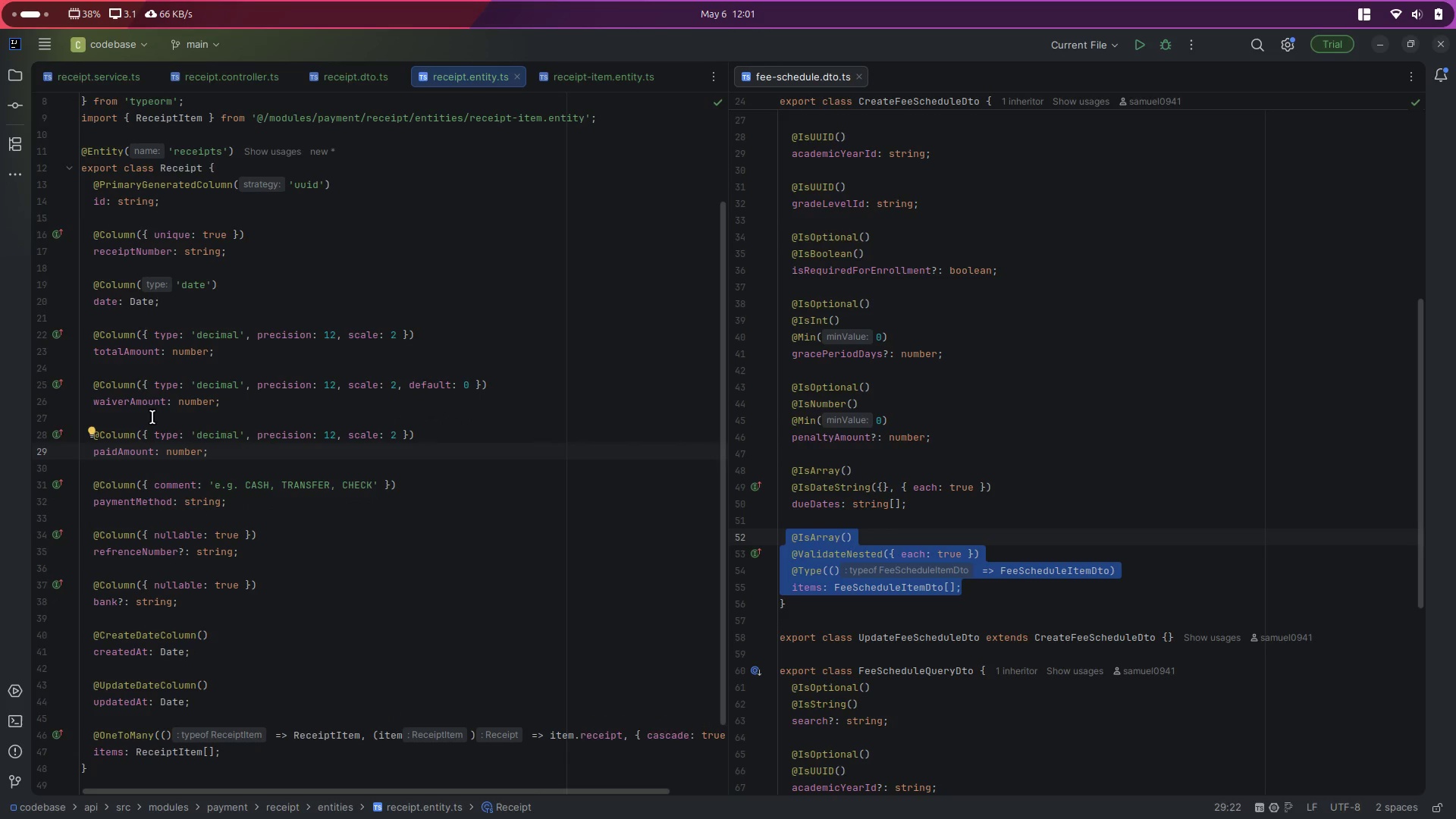 
double_click([122, 450])
 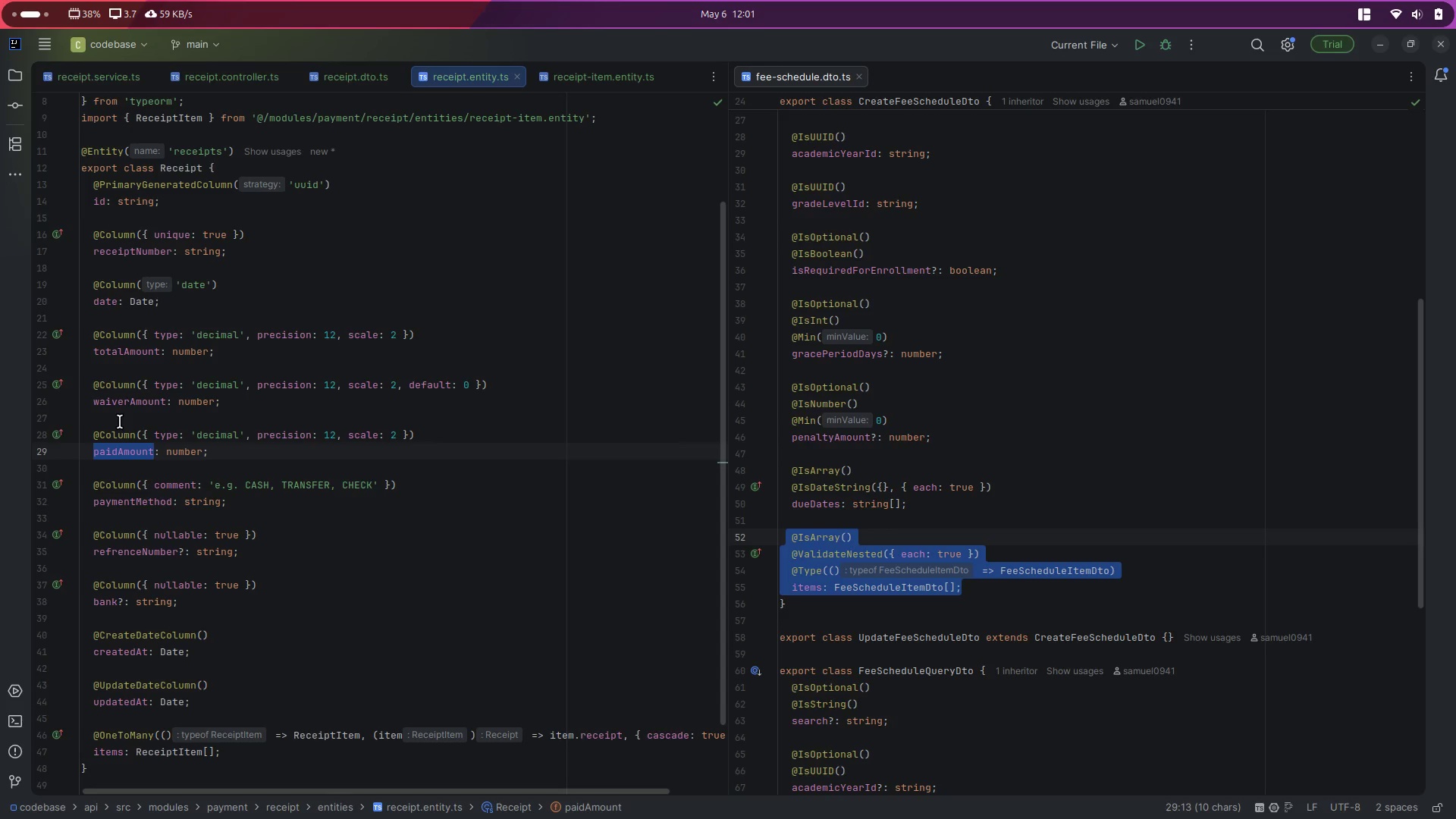 
wait(21.58)
 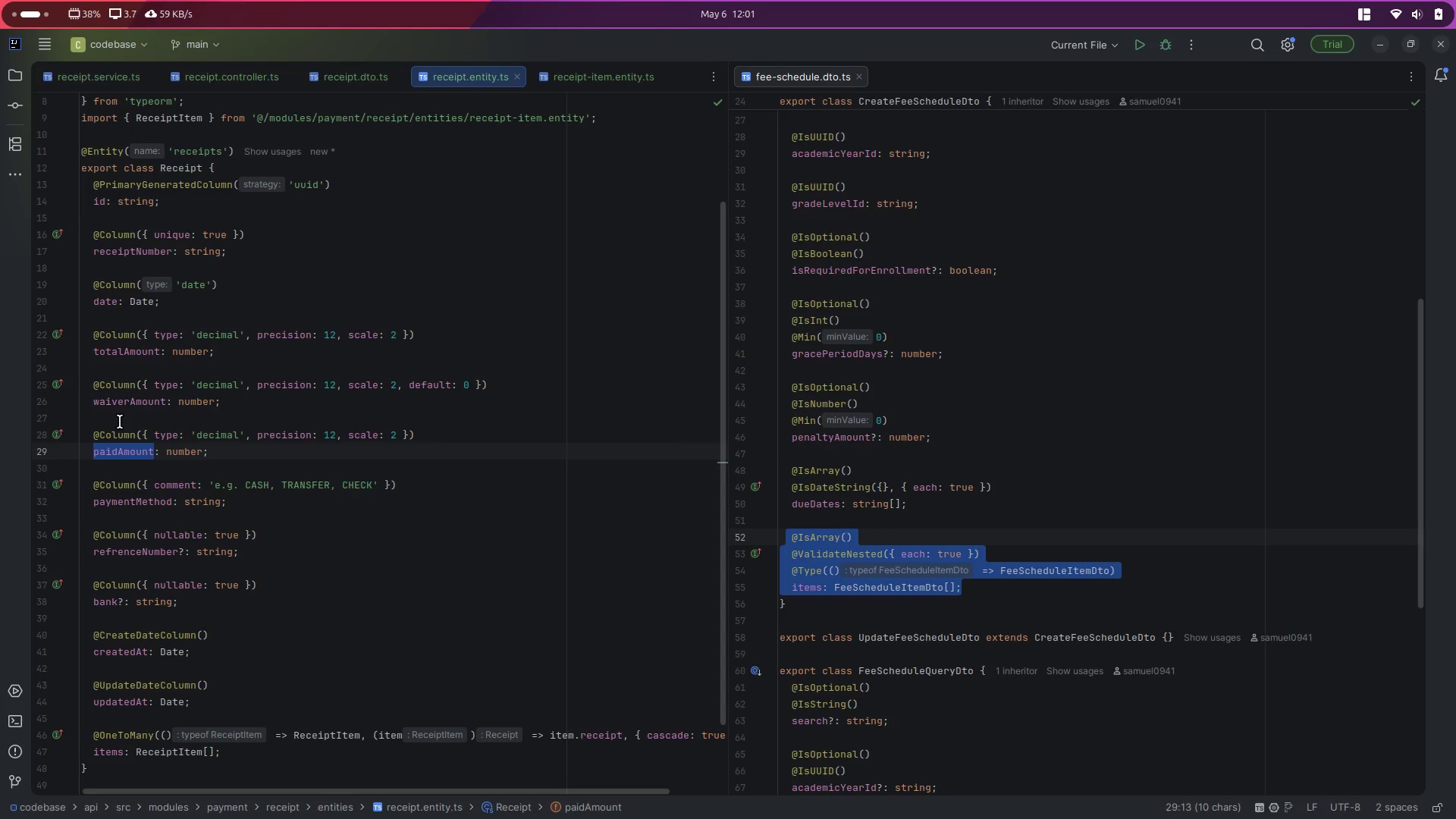 
left_click_drag(start_coordinate=[248, 410], to_coordinate=[0, 362])
 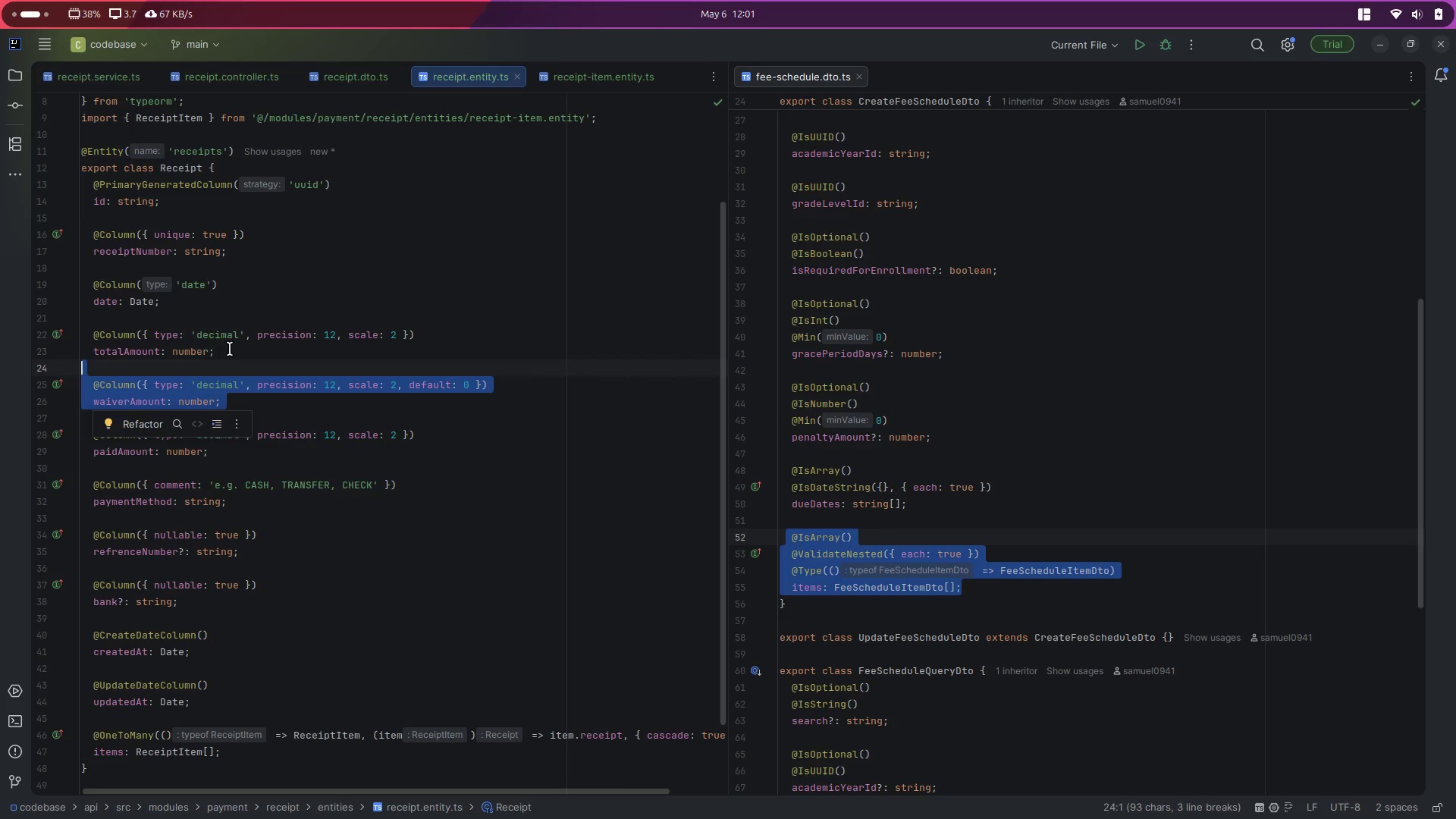 
left_click_drag(start_coordinate=[230, 349], to_coordinate=[0, 325])
 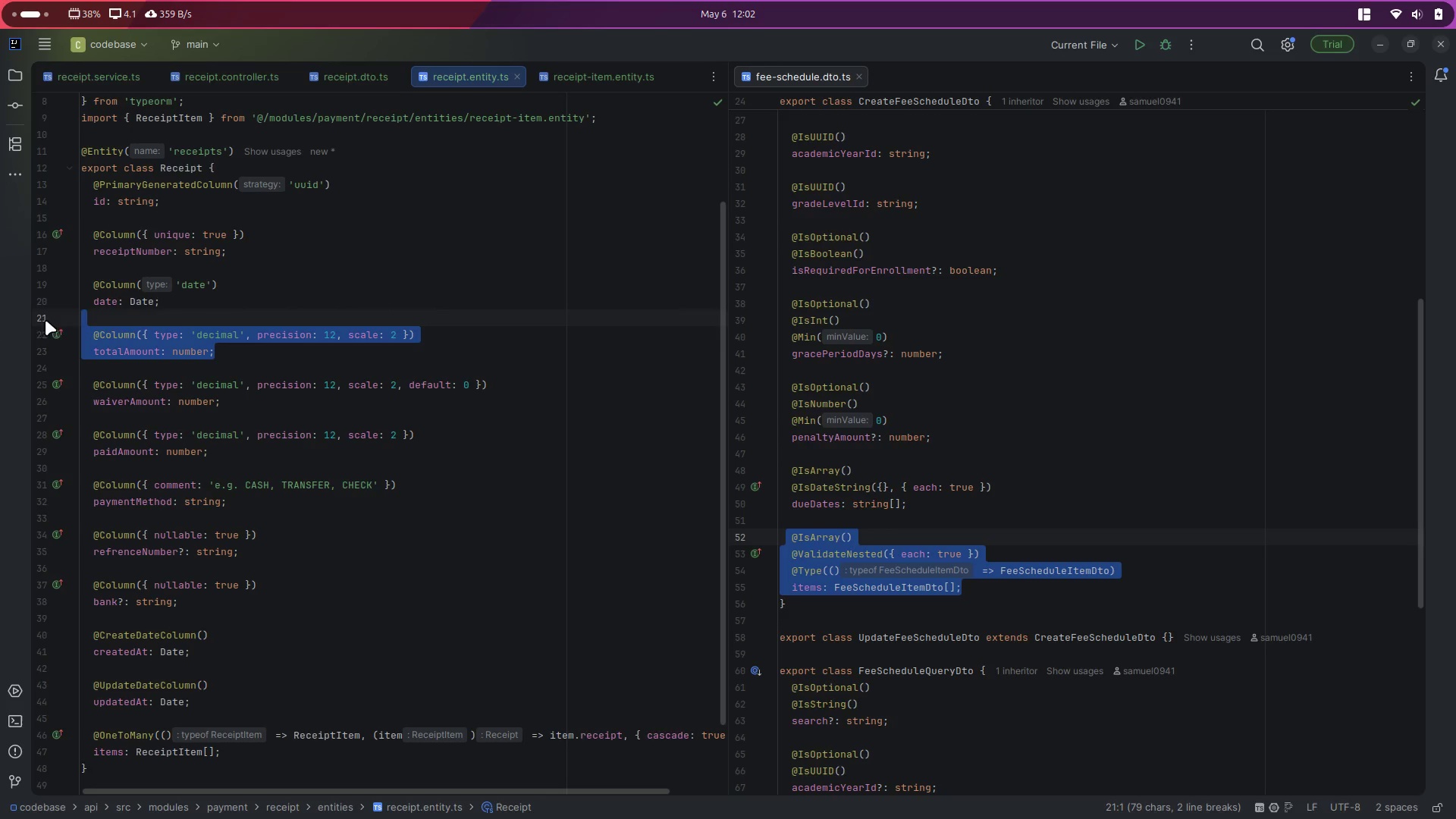 
left_click([99, 315])
 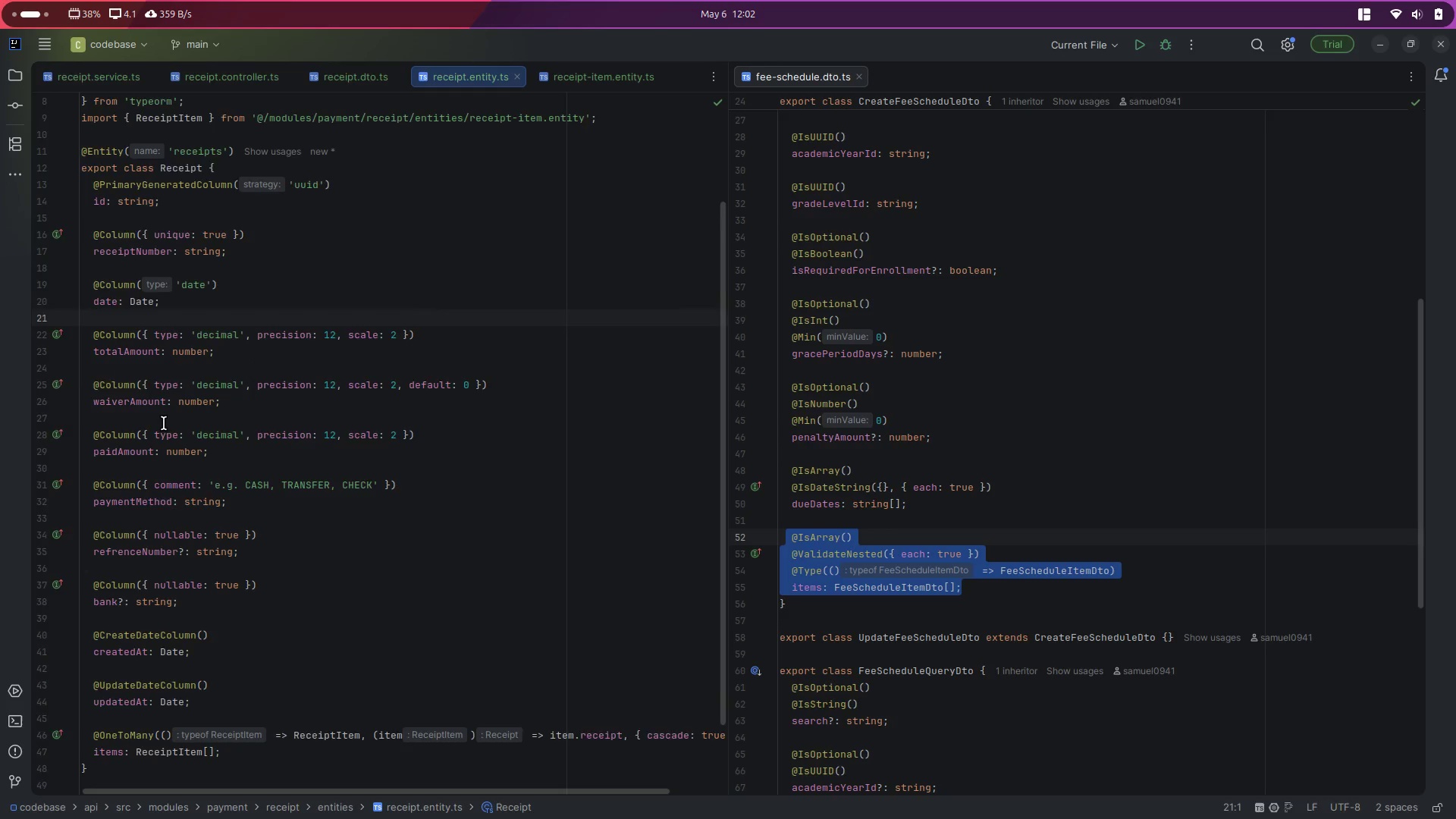 
scroll: coordinate [184, 476], scroll_direction: down, amount: 8.0
 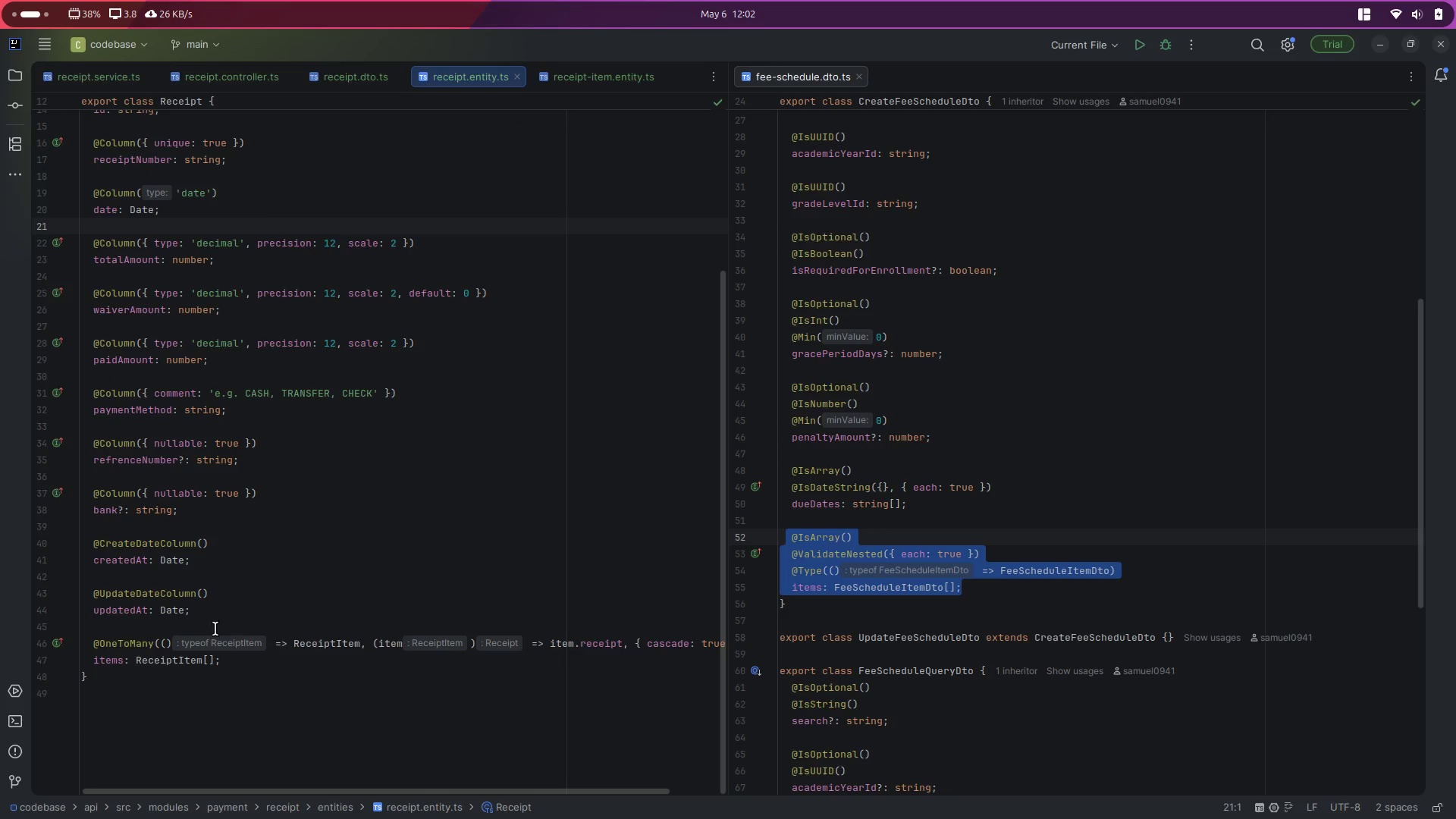 
left_click([219, 500])
 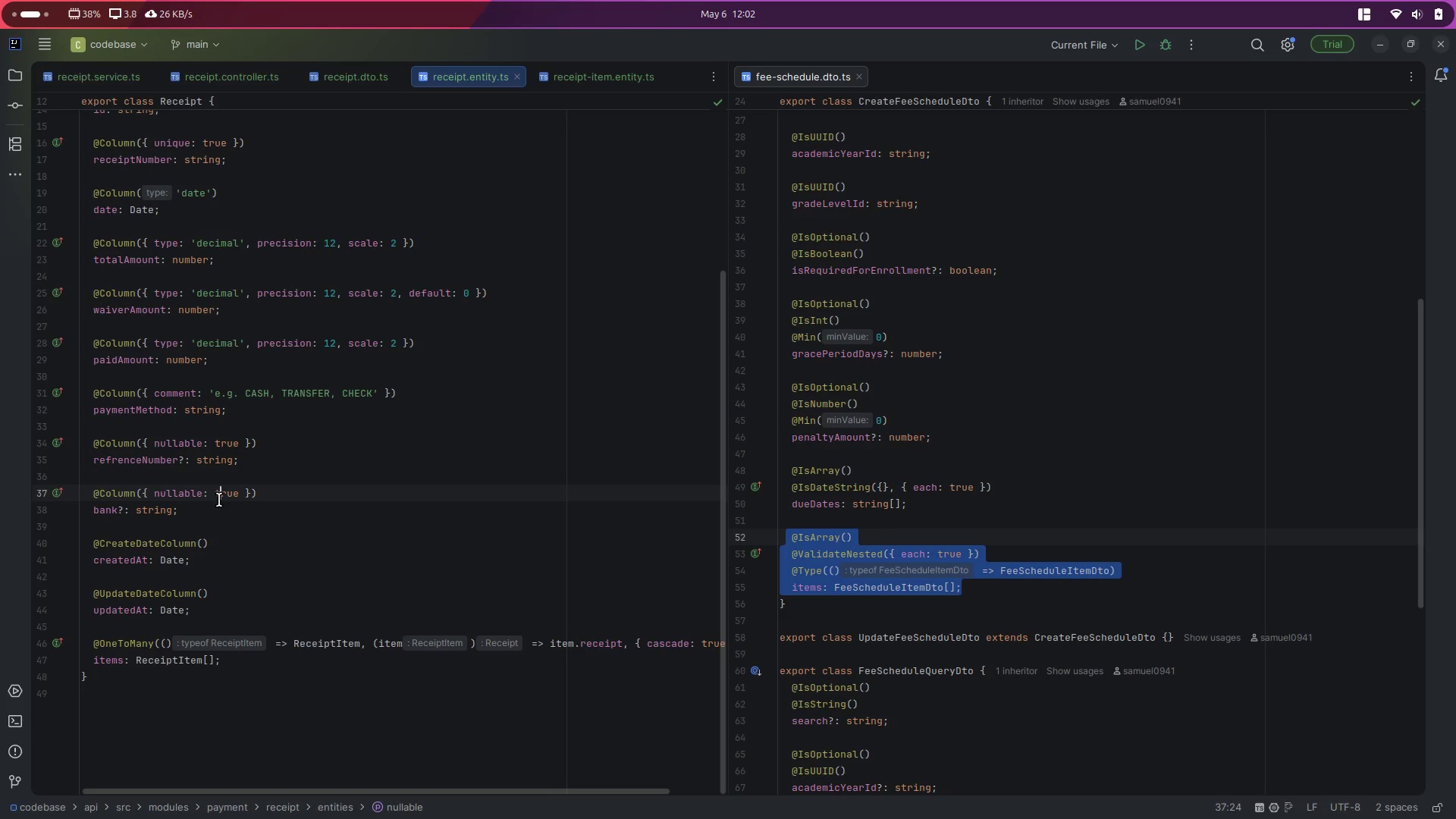 
key(ArrowDown)
 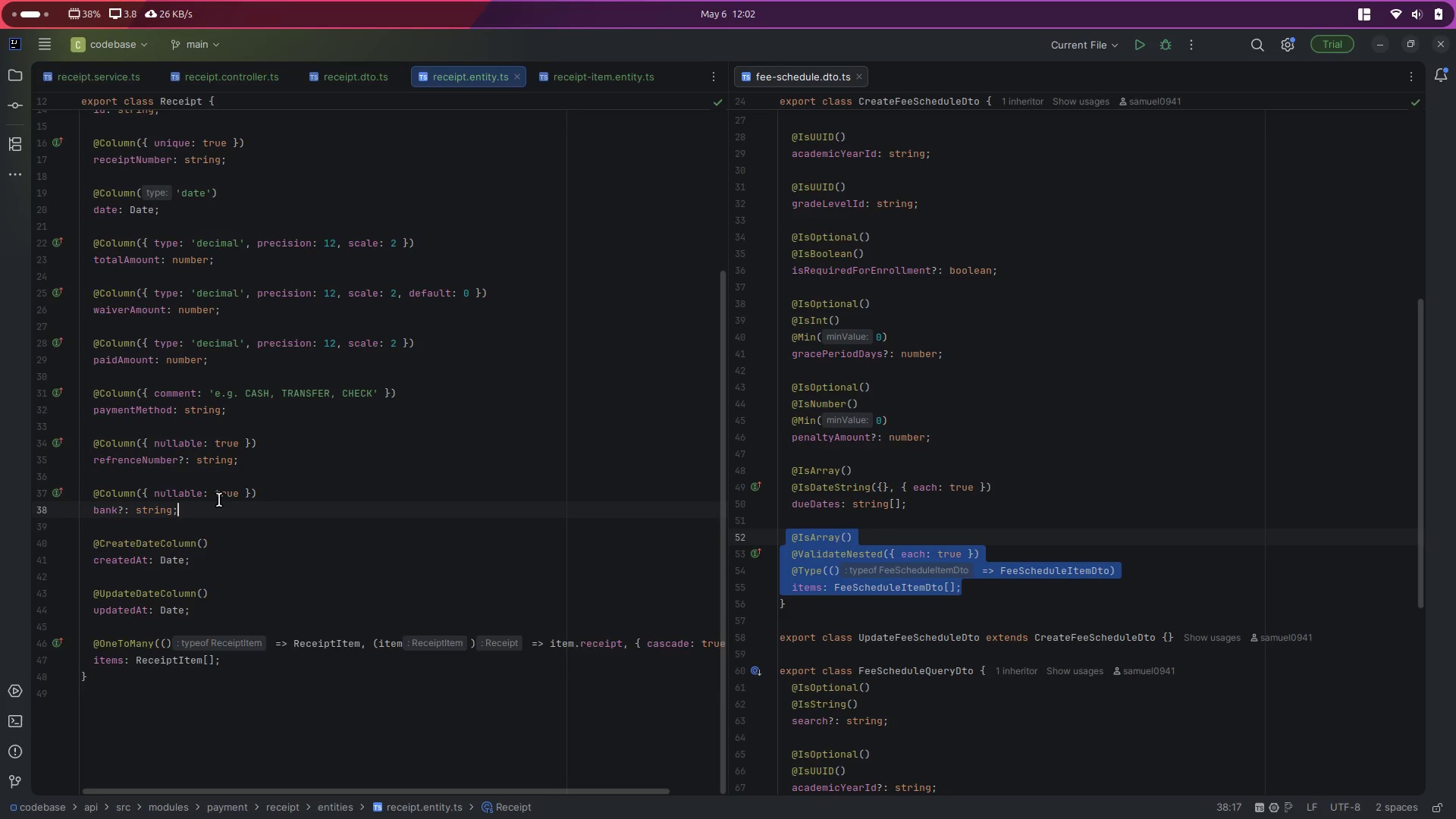 
key(Enter)
 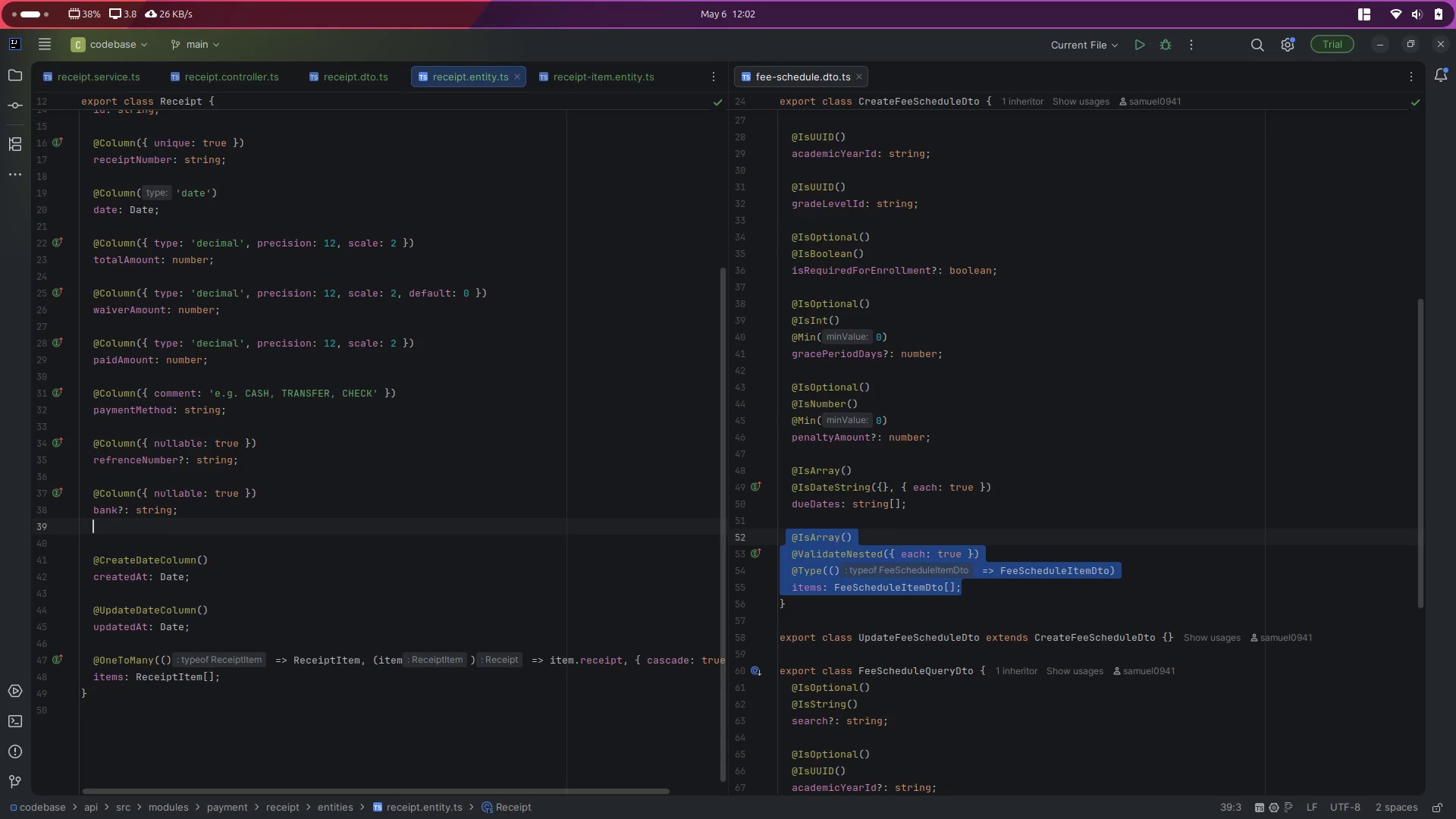 
key(Enter)
 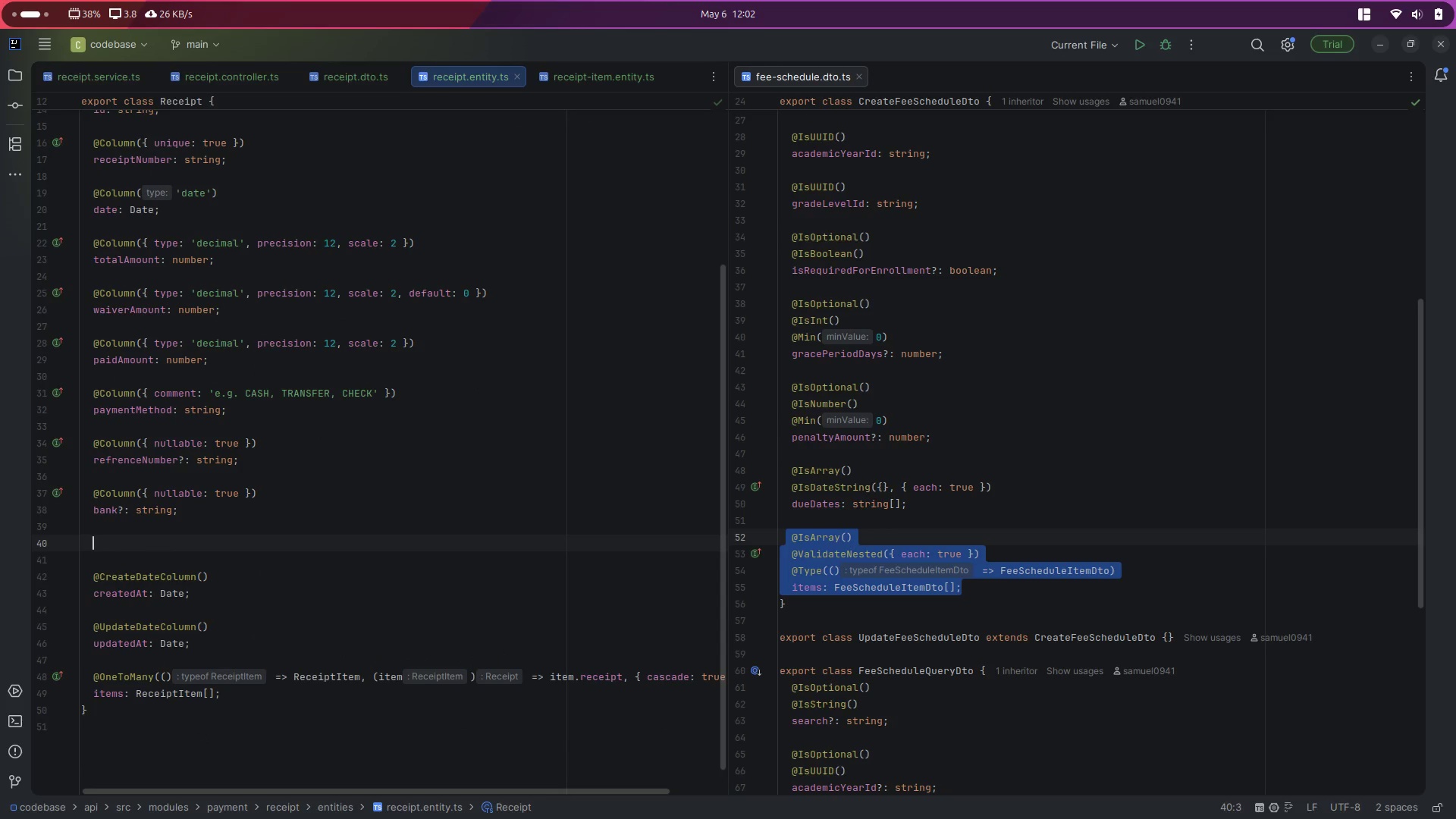 
type(@Colu)
 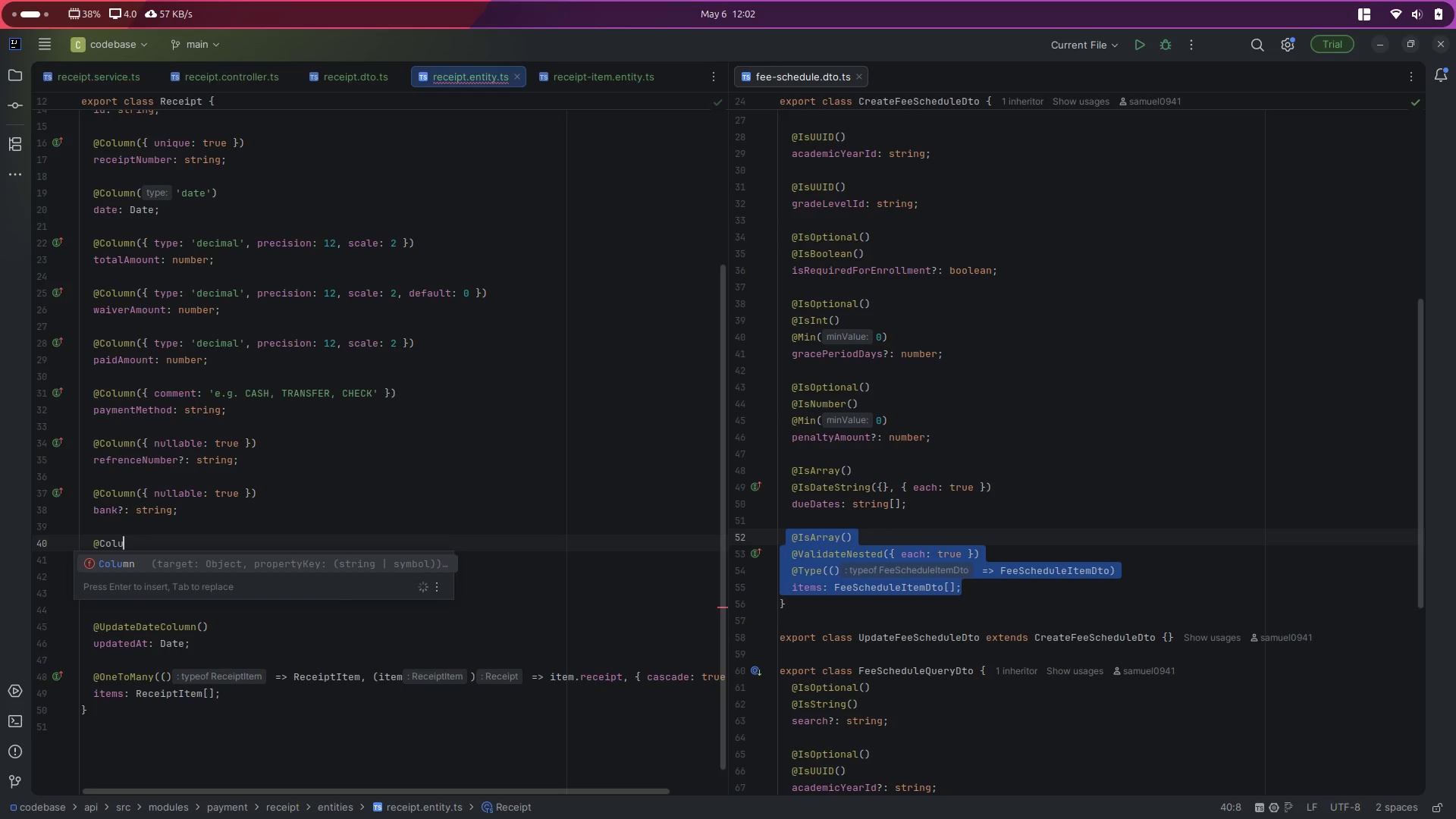 
key(Enter)
 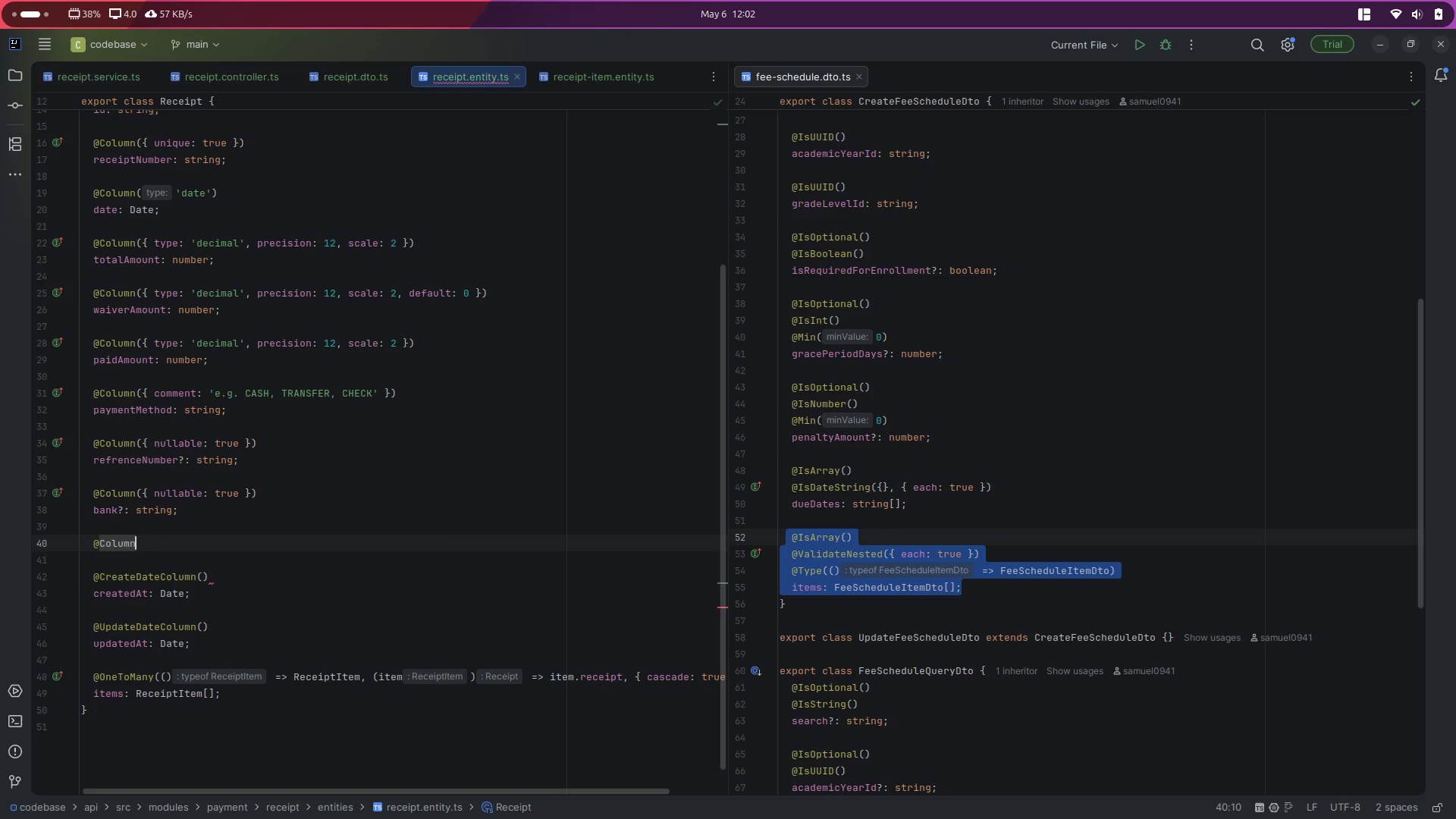 
key(Shift+9)
 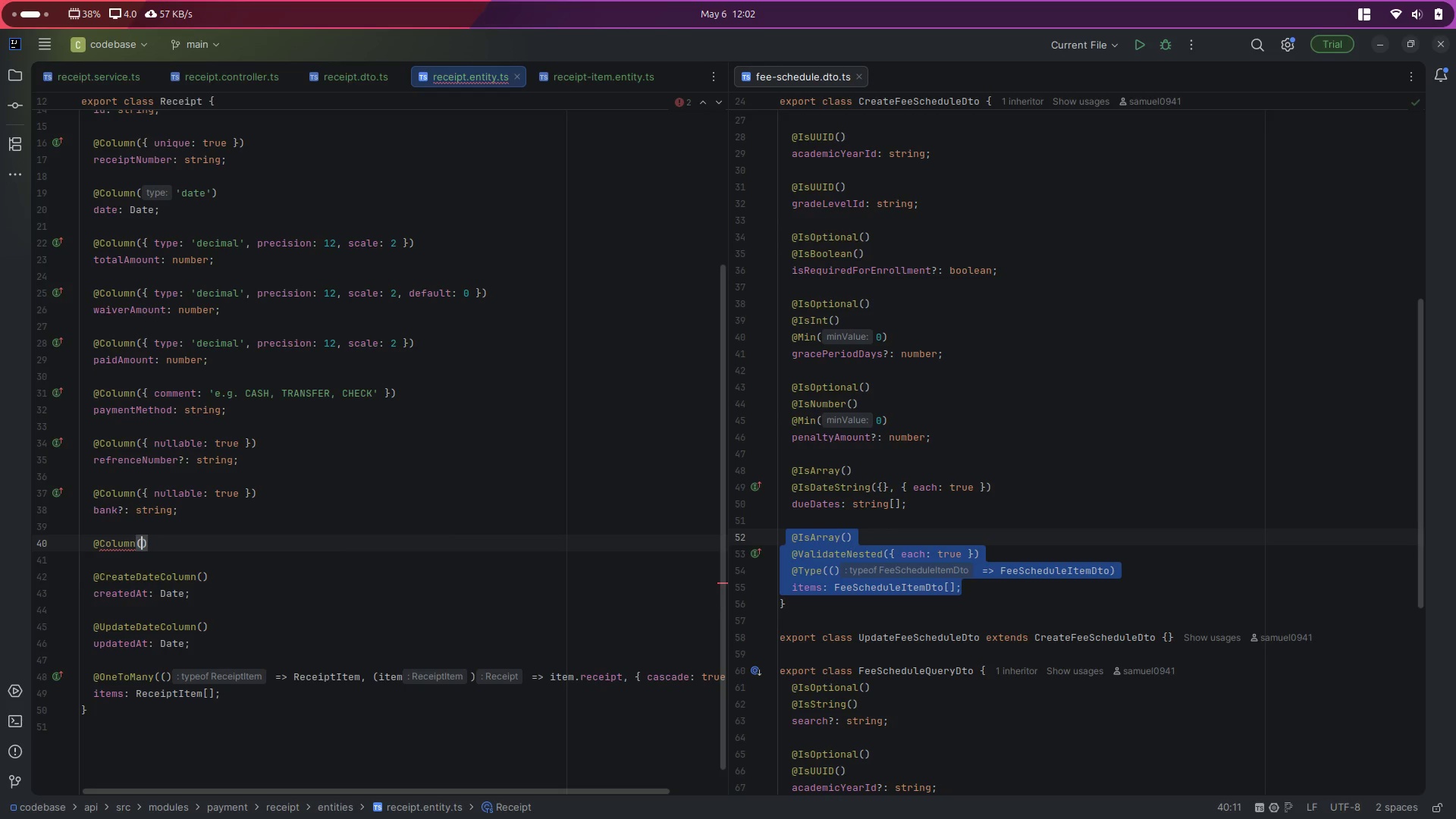 
key(ArrowRight)
 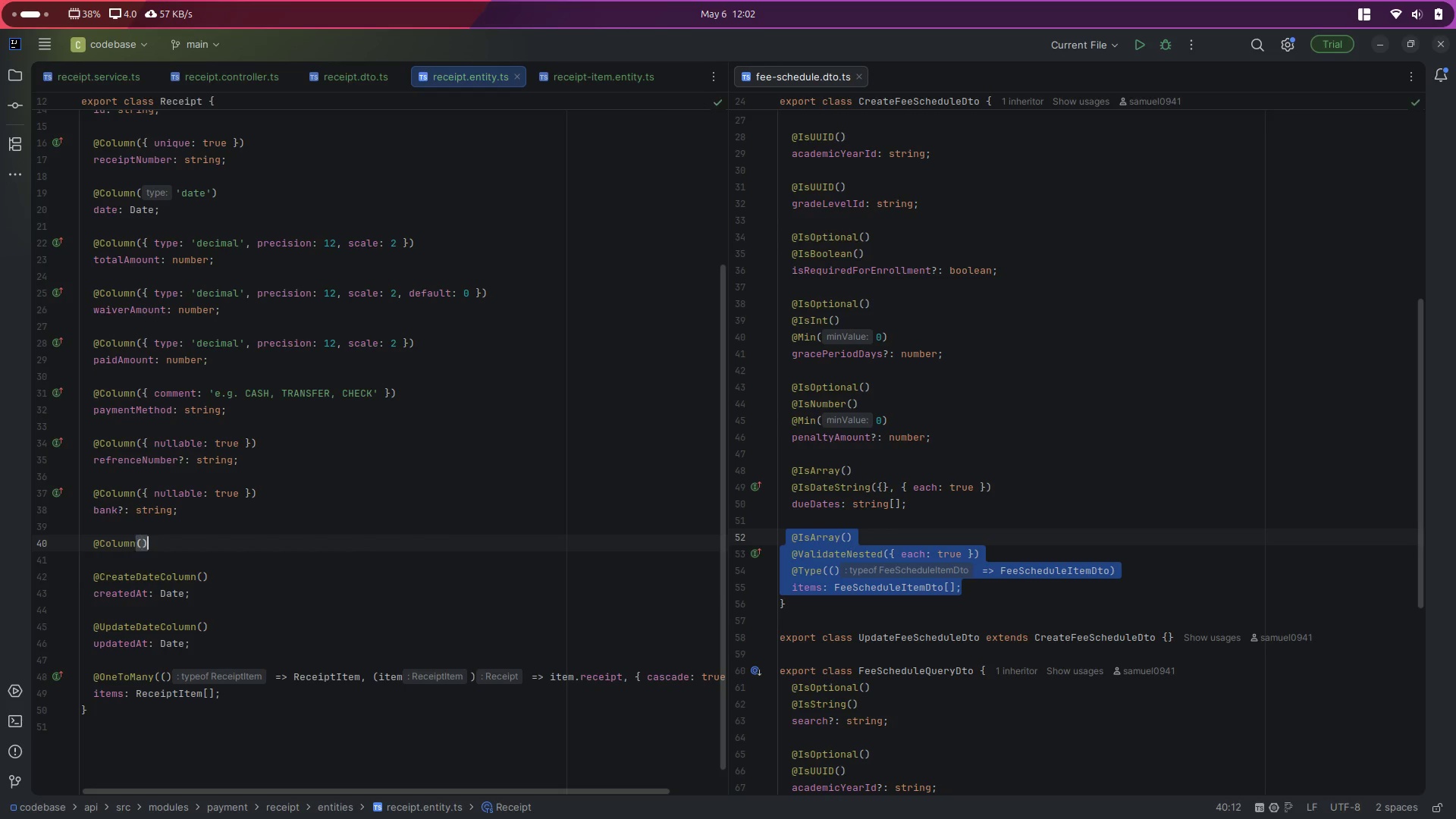 
key(Enter)
 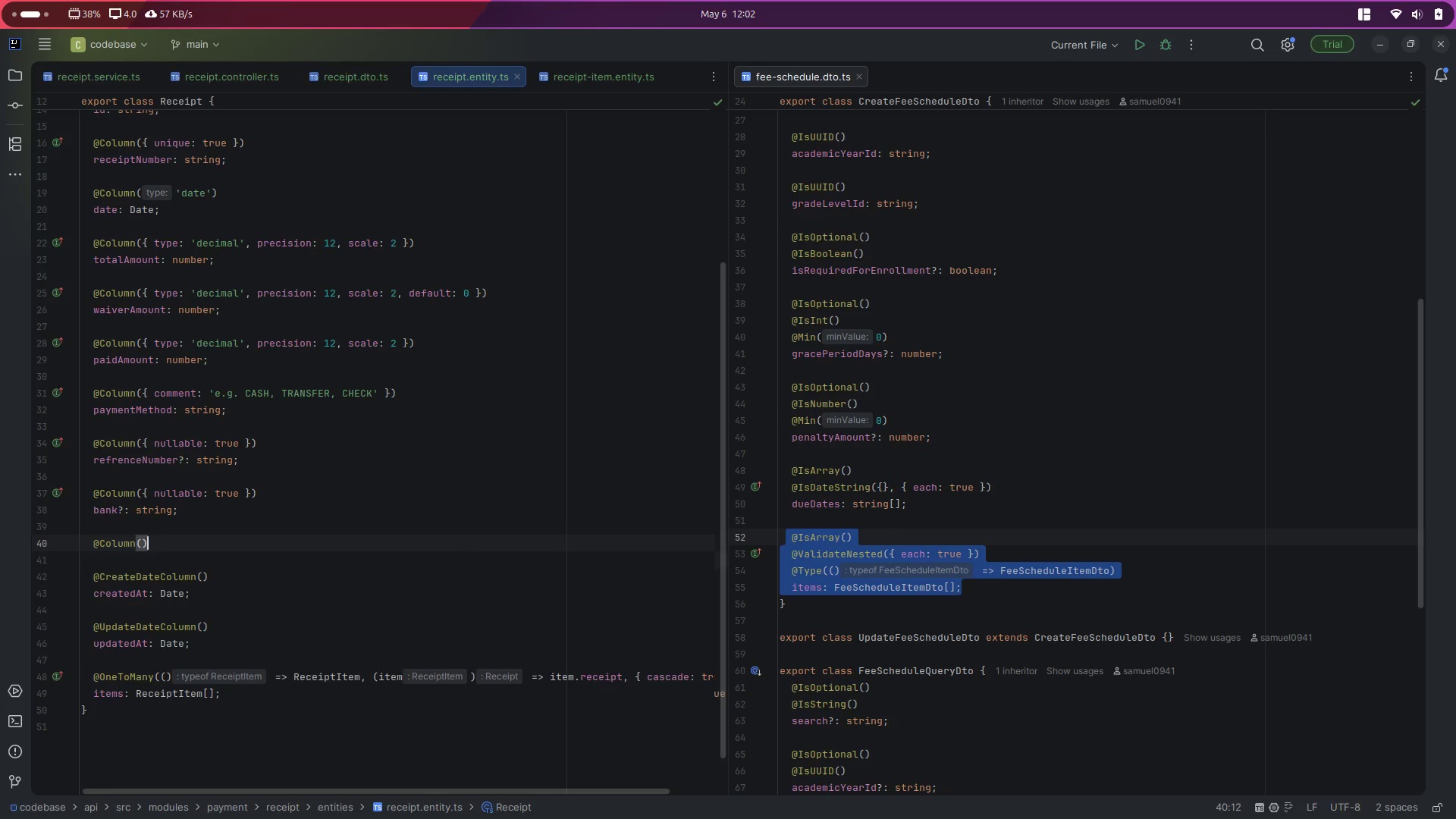 
type(status: )
 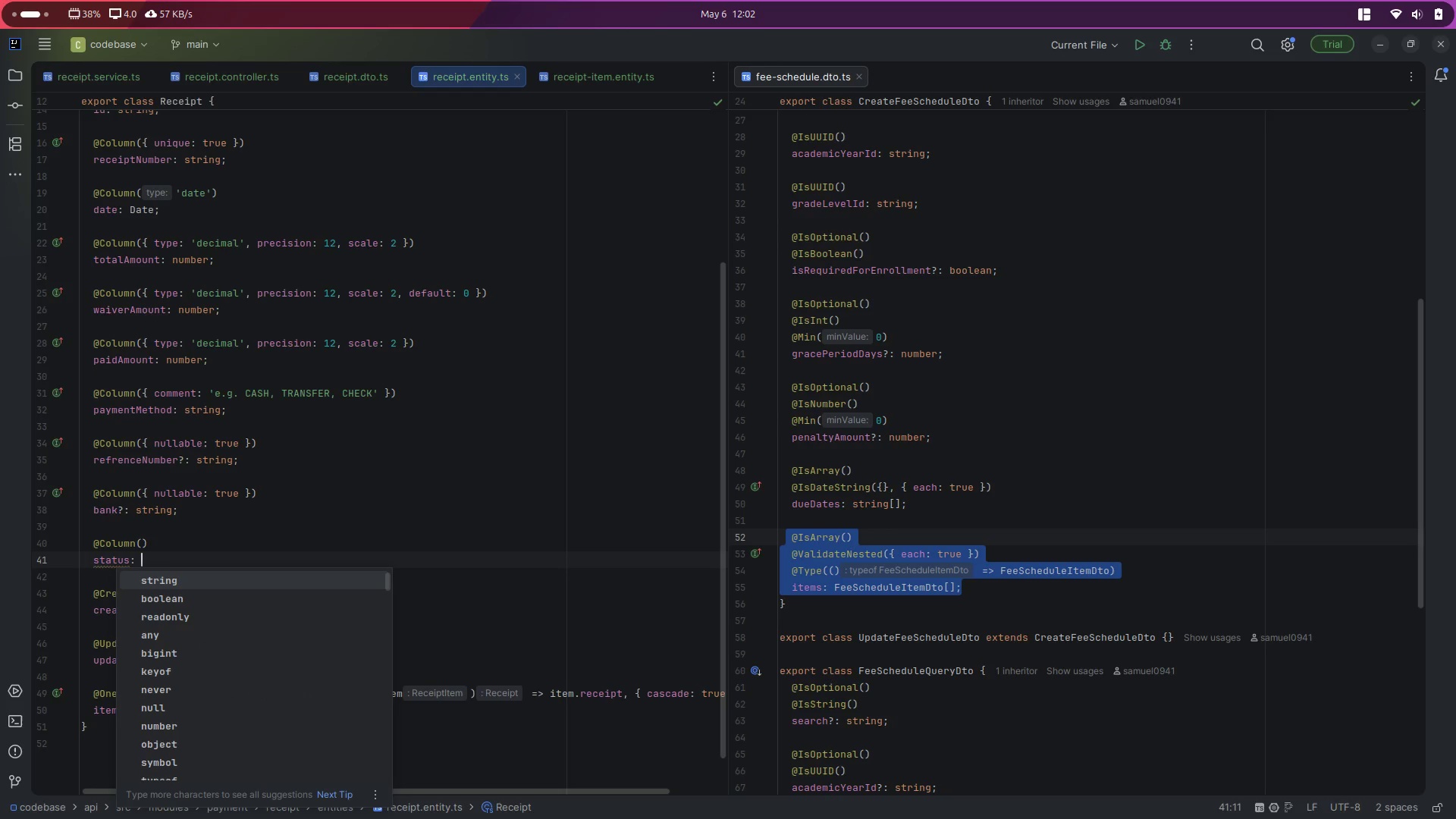 
wait(10.99)
 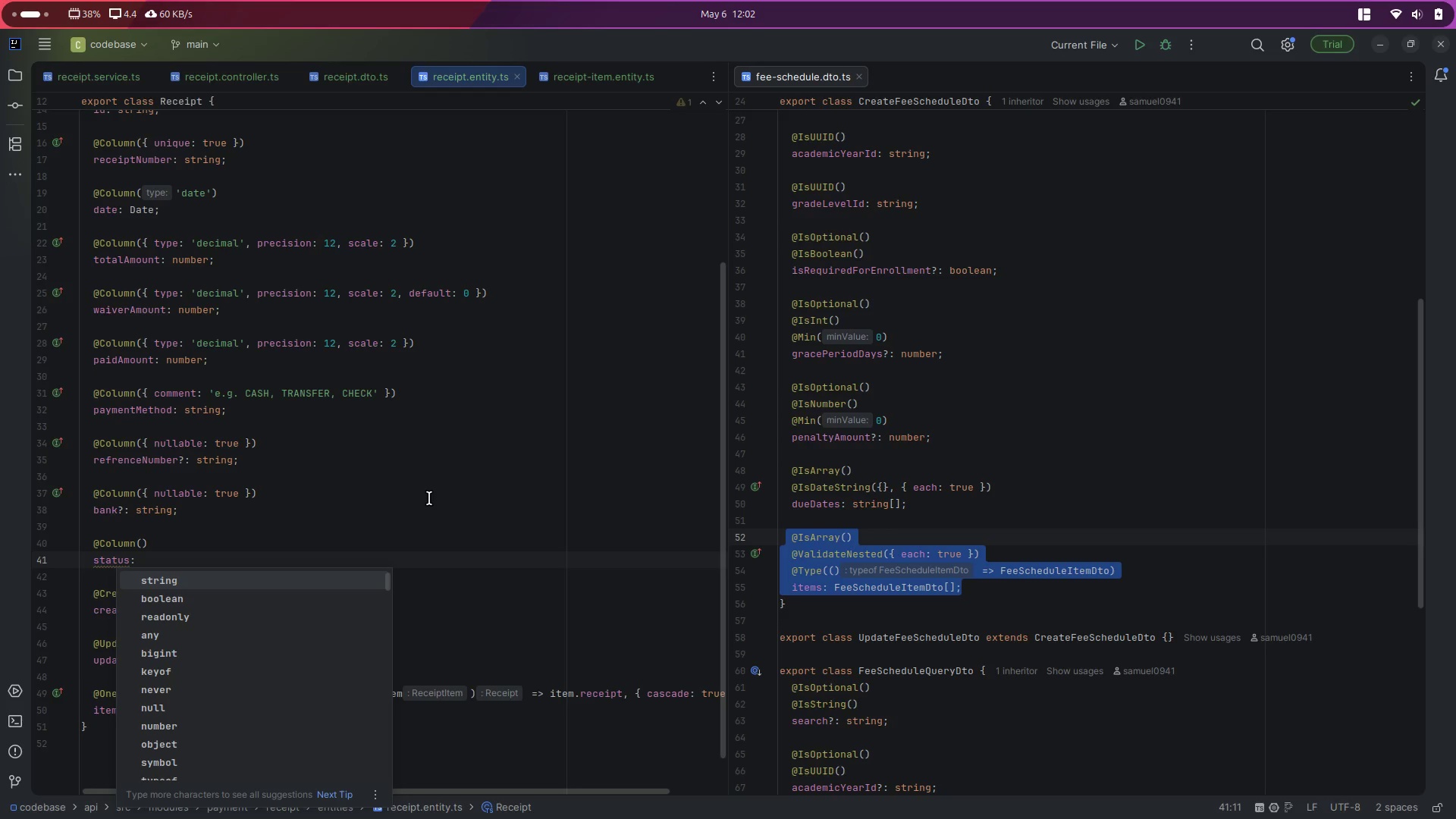 
key(ArrowUp)
 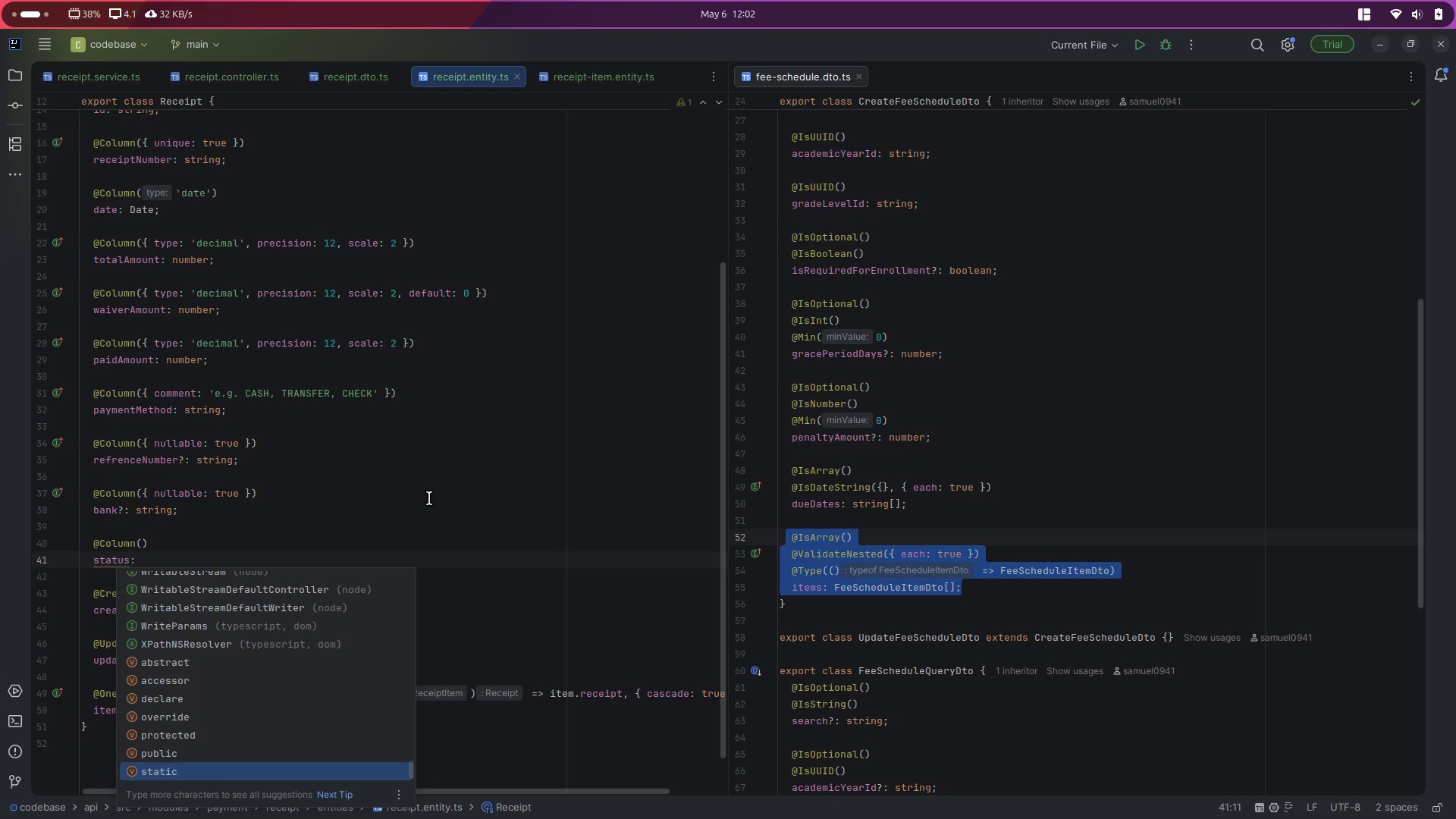 
key(ArrowUp)
 